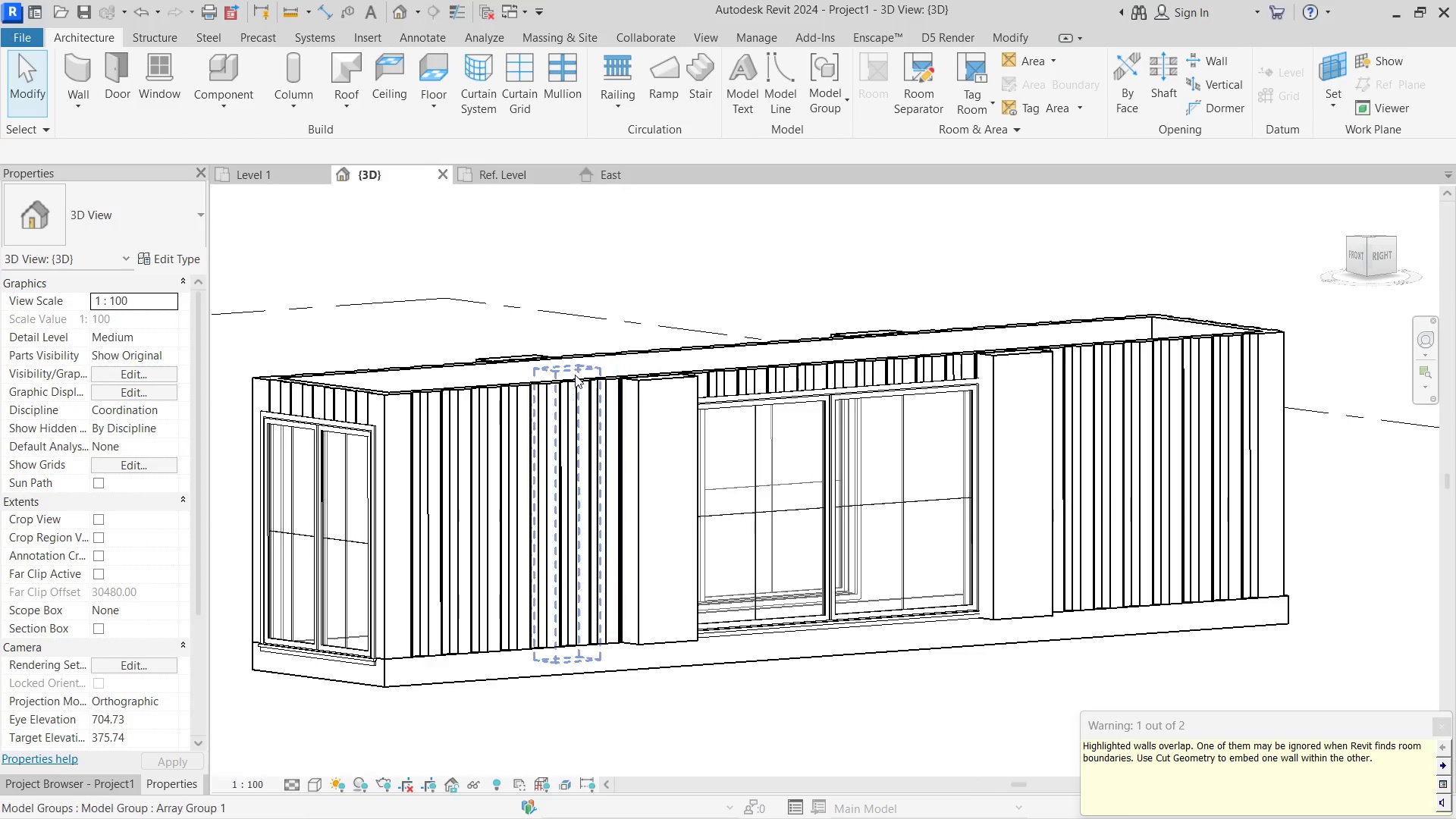 
hold_key(key=ShiftLeft, duration=2.78)
scroll: coordinate [819, 453], scroll_direction: down, amount: 6.0
 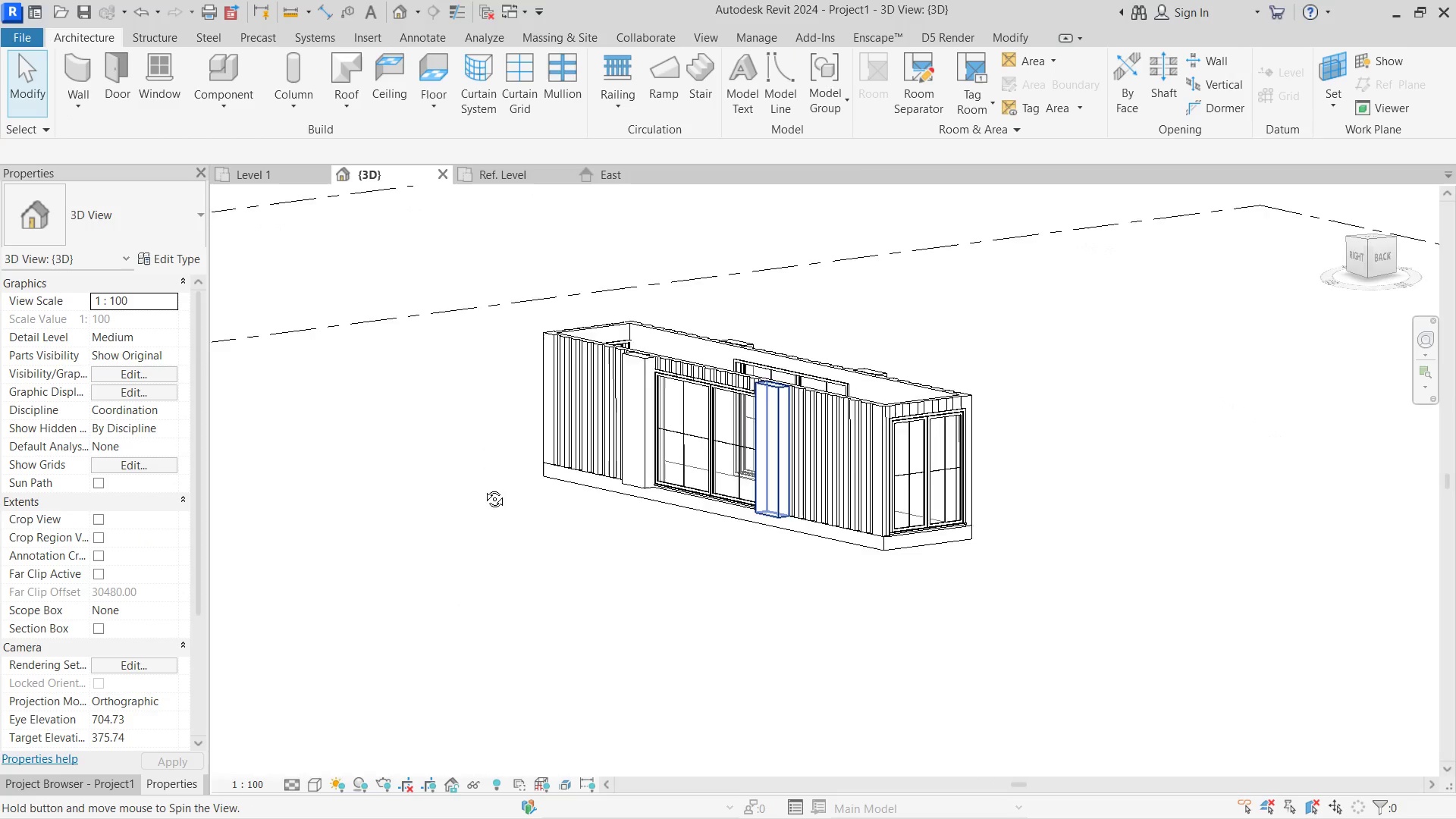 
scroll: coordinate [419, 557], scroll_direction: up, amount: 5.0
 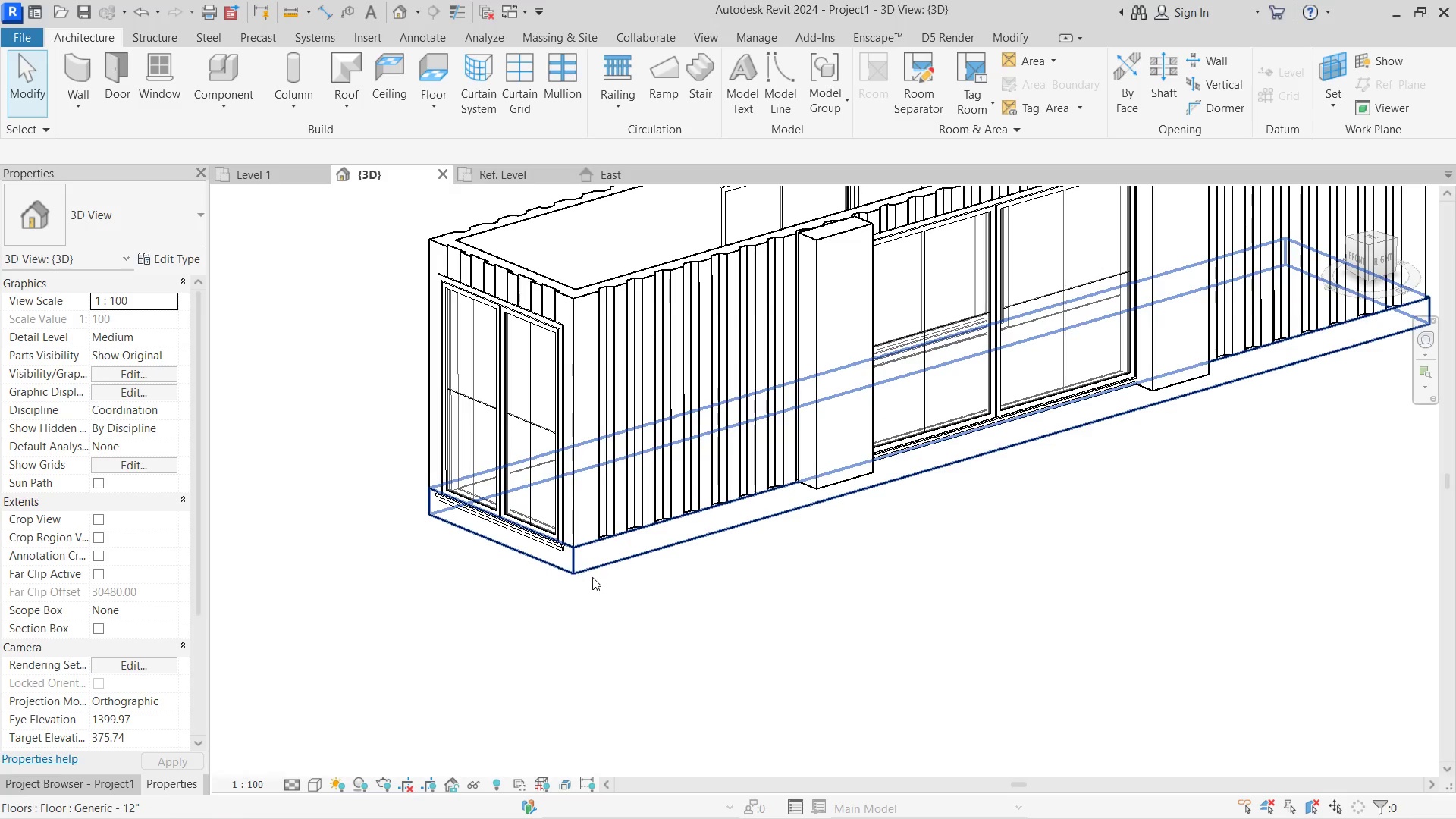 
left_click([592, 577])
 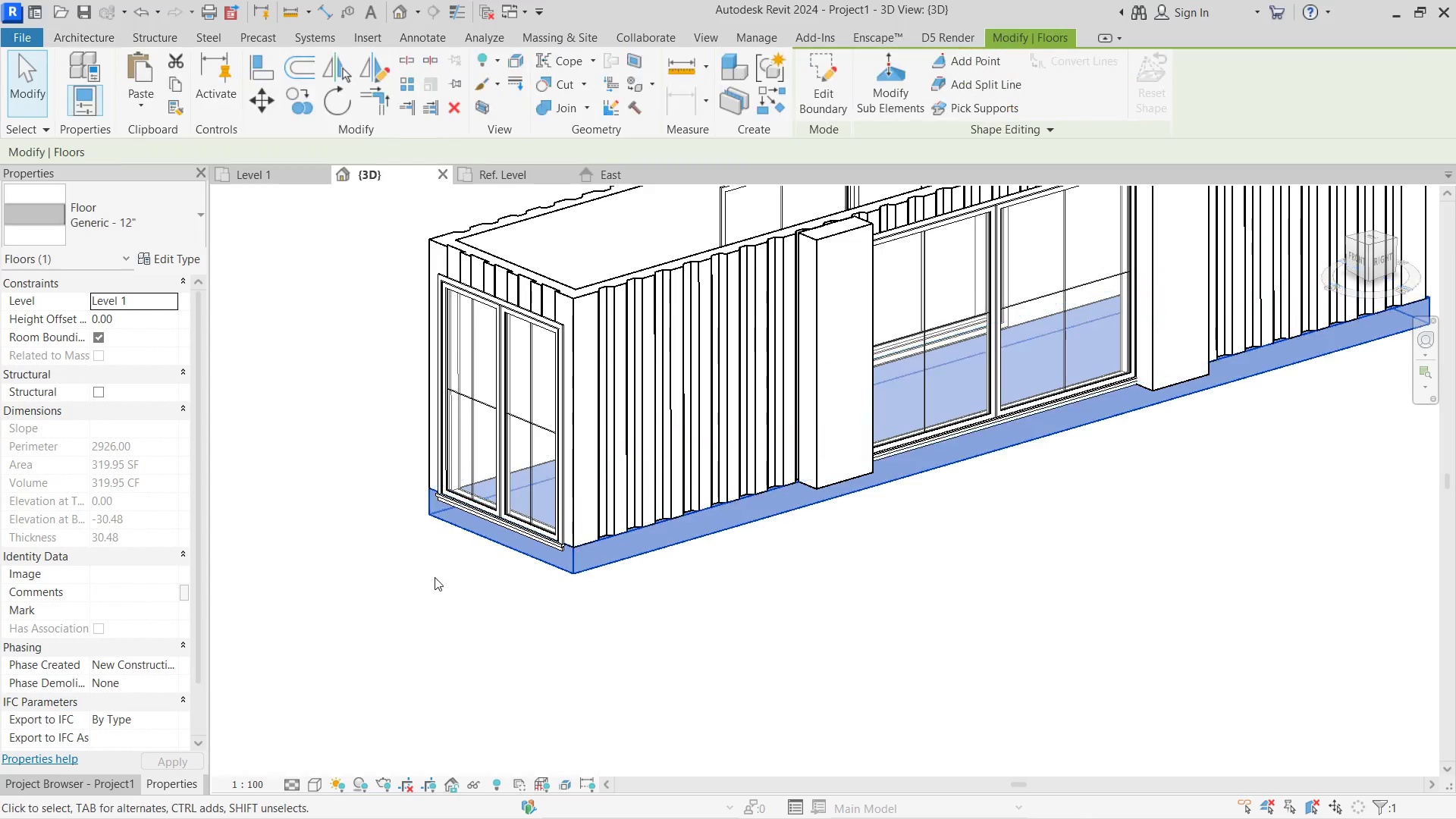 
scroll: coordinate [435, 577], scroll_direction: down, amount: 10.0
 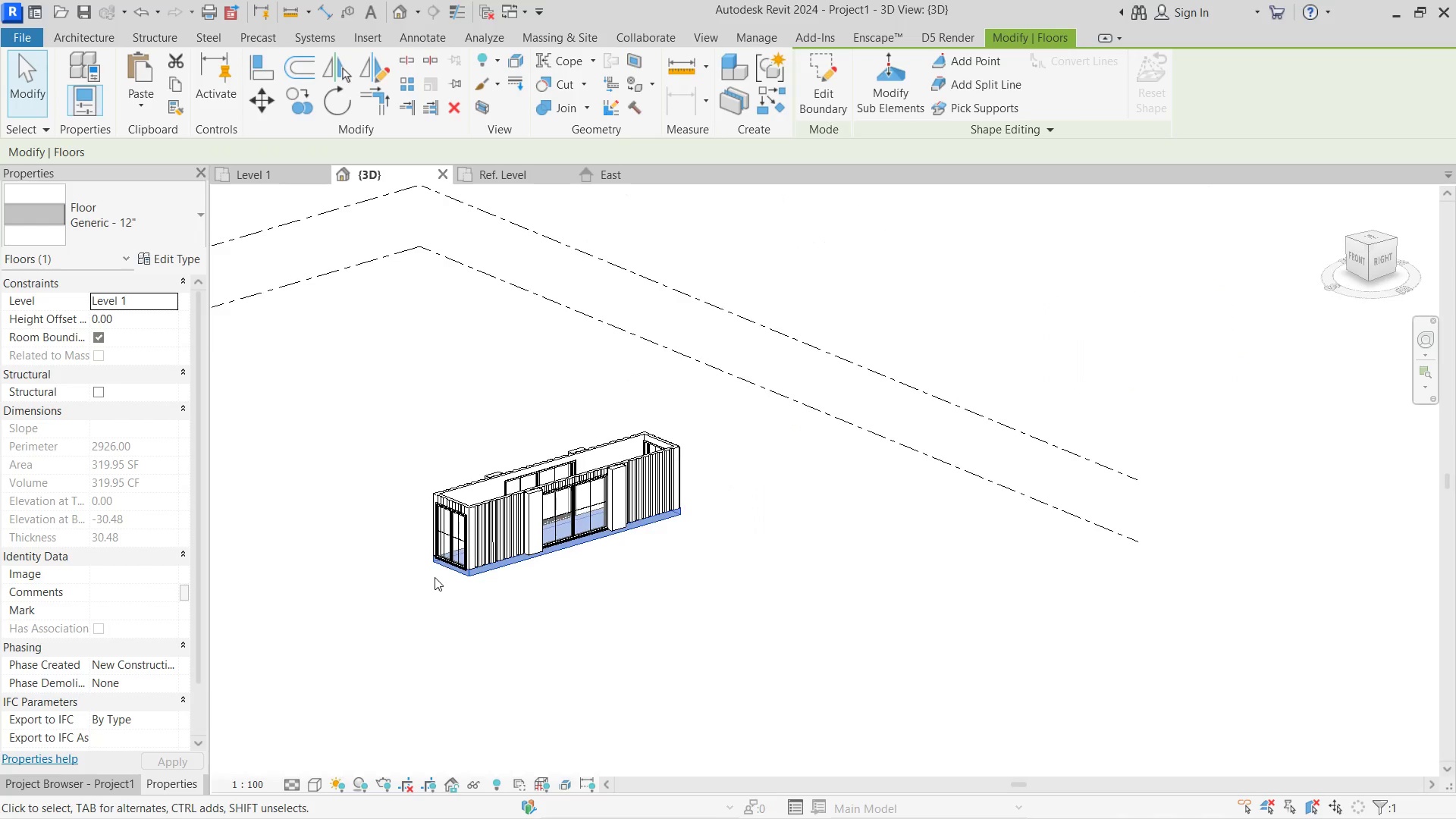 
mouse_move([384, 631])
 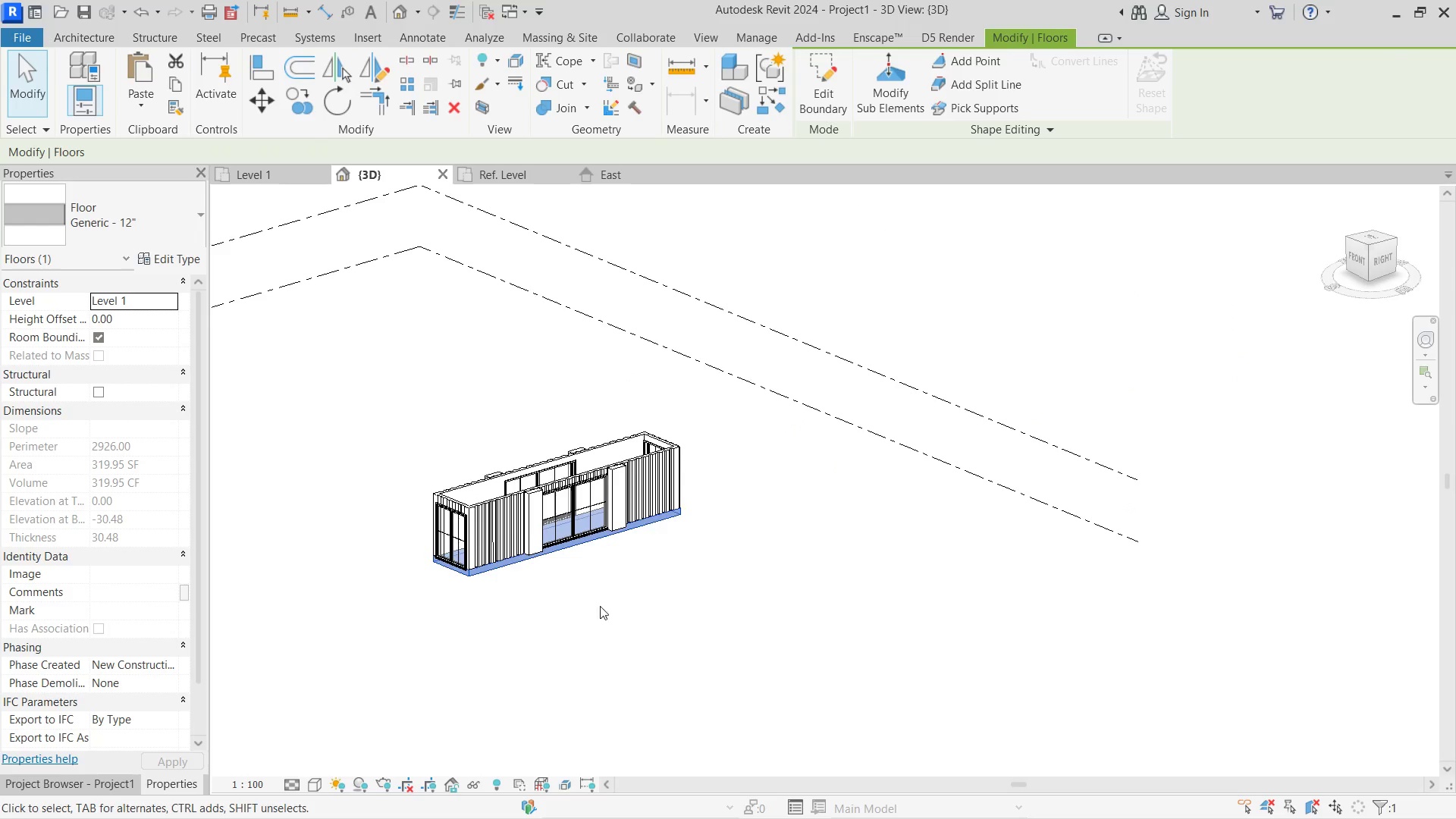 
hold_key(key=ShiftLeft, duration=0.78)
 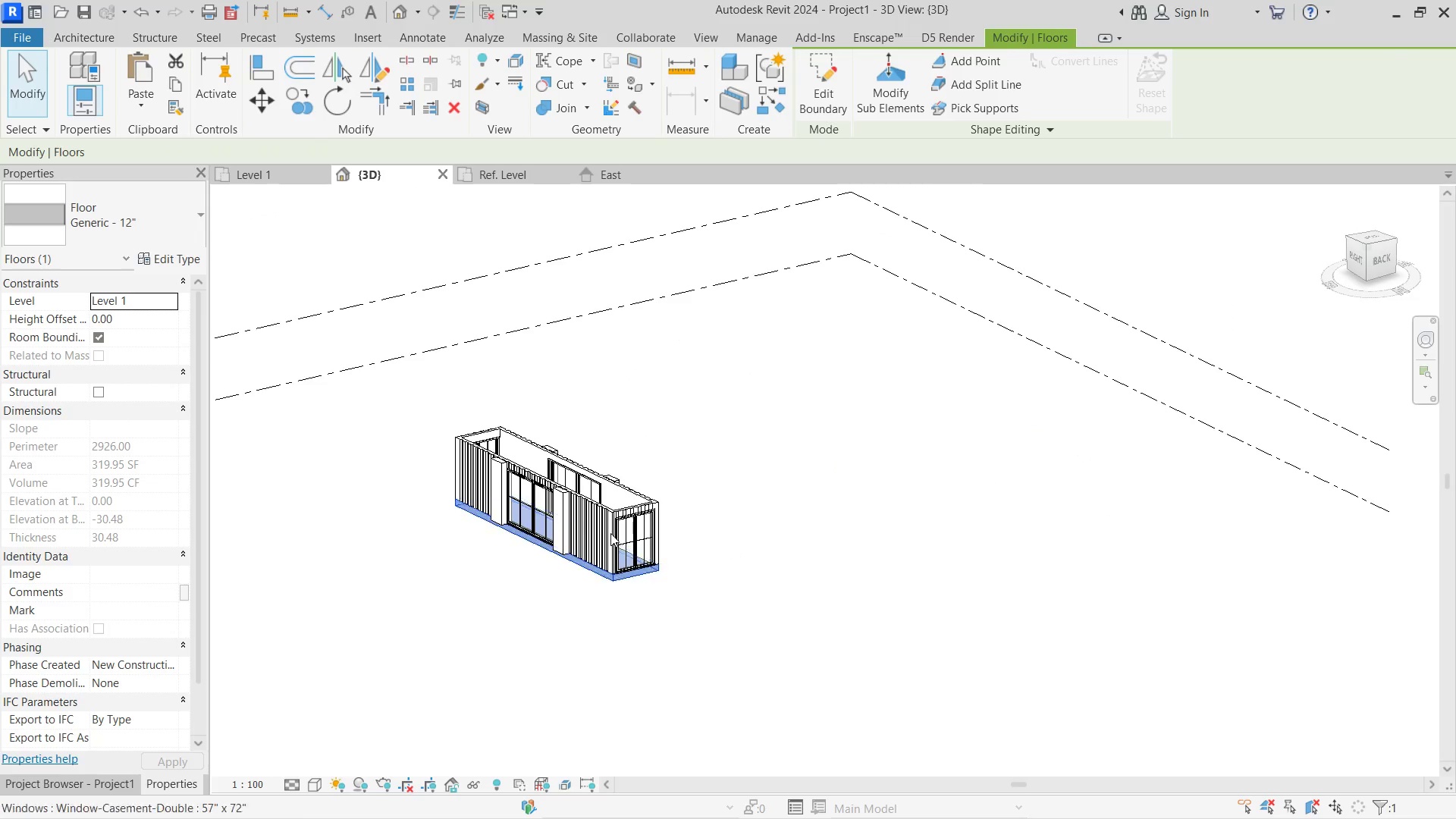 
scroll: coordinate [534, 513], scroll_direction: up, amount: 7.0
 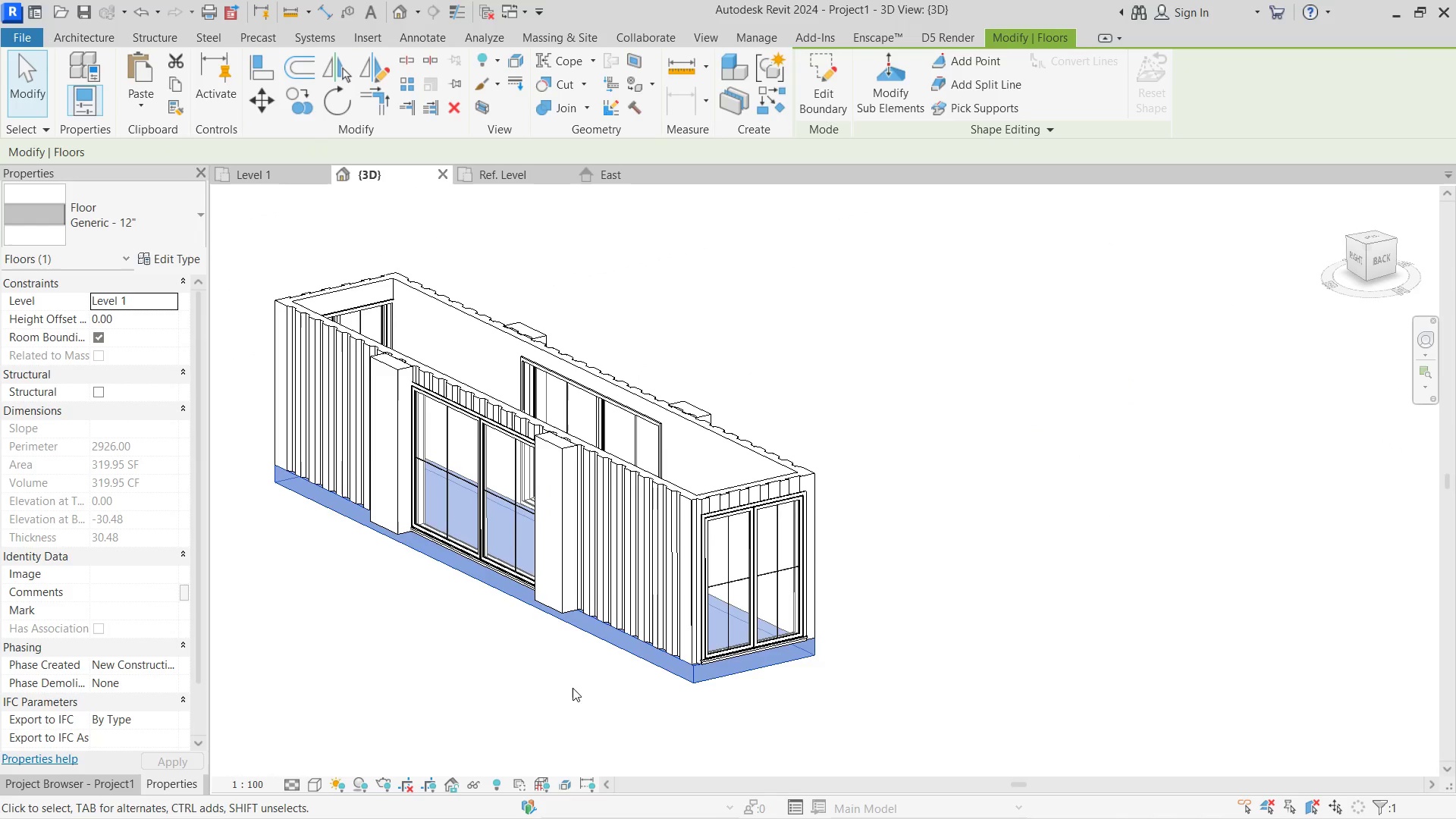 
left_click([573, 688])
 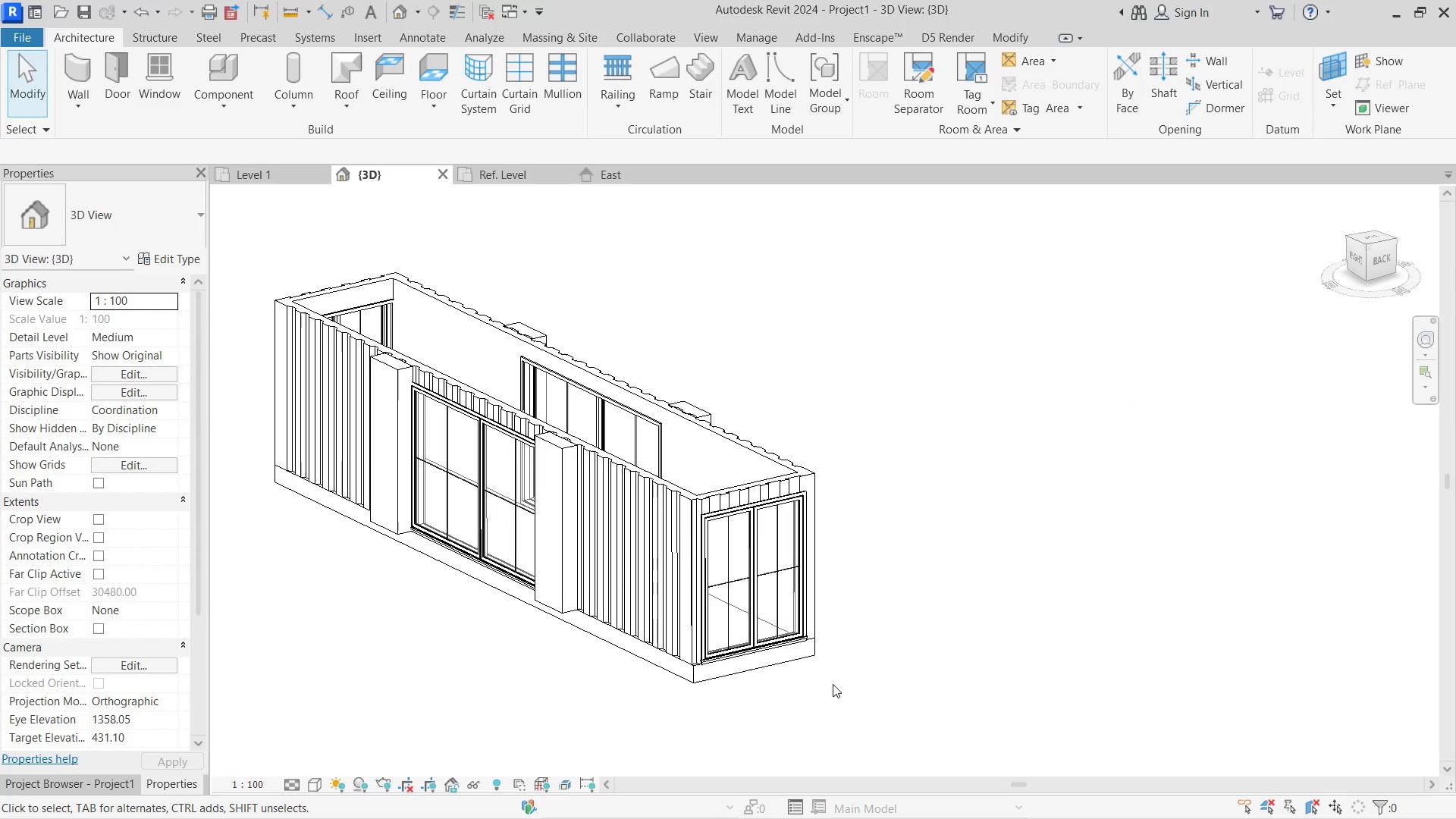 
hold_key(key=ShiftLeft, duration=3.62)
 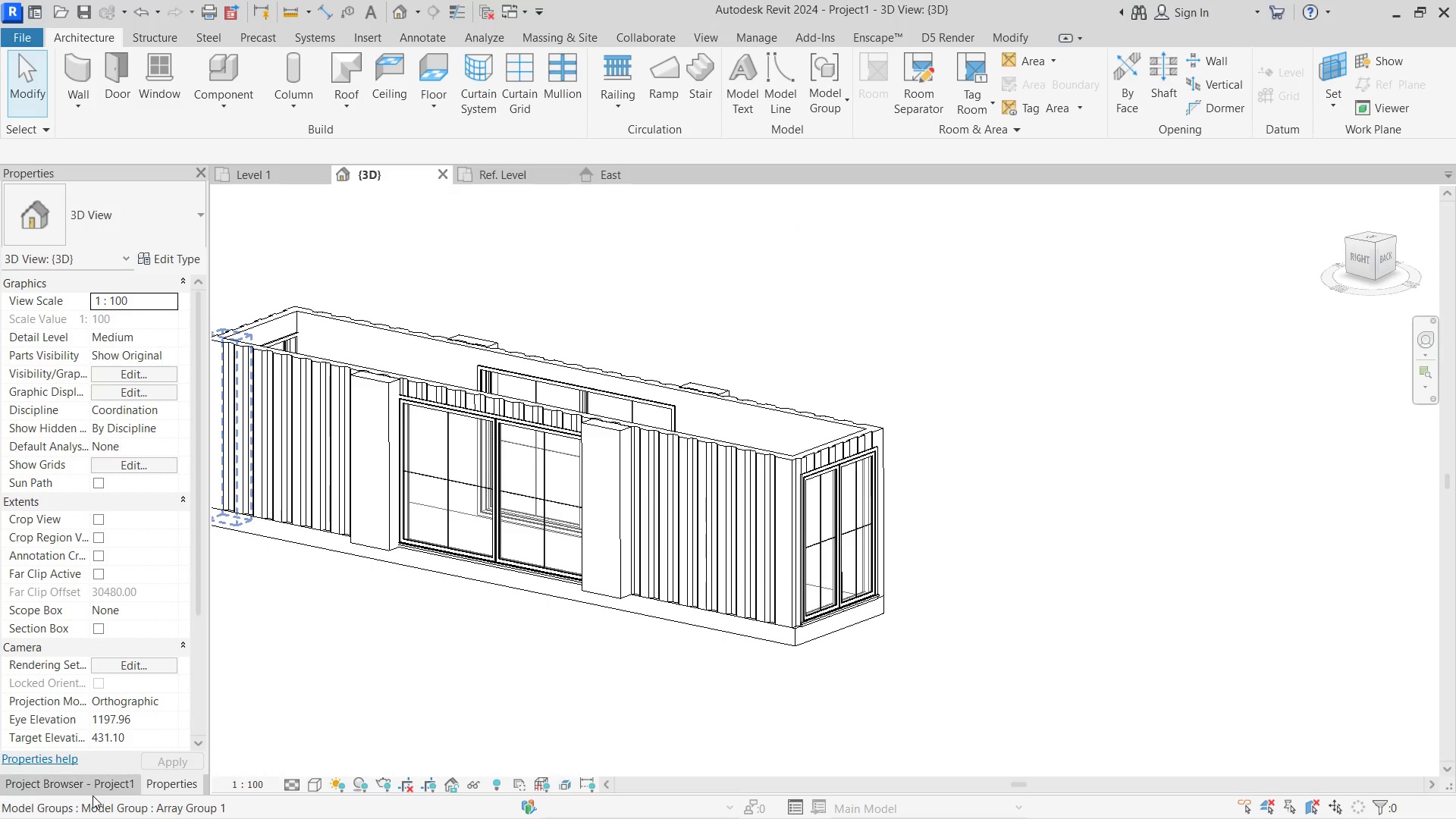 
double_click([93, 775])
 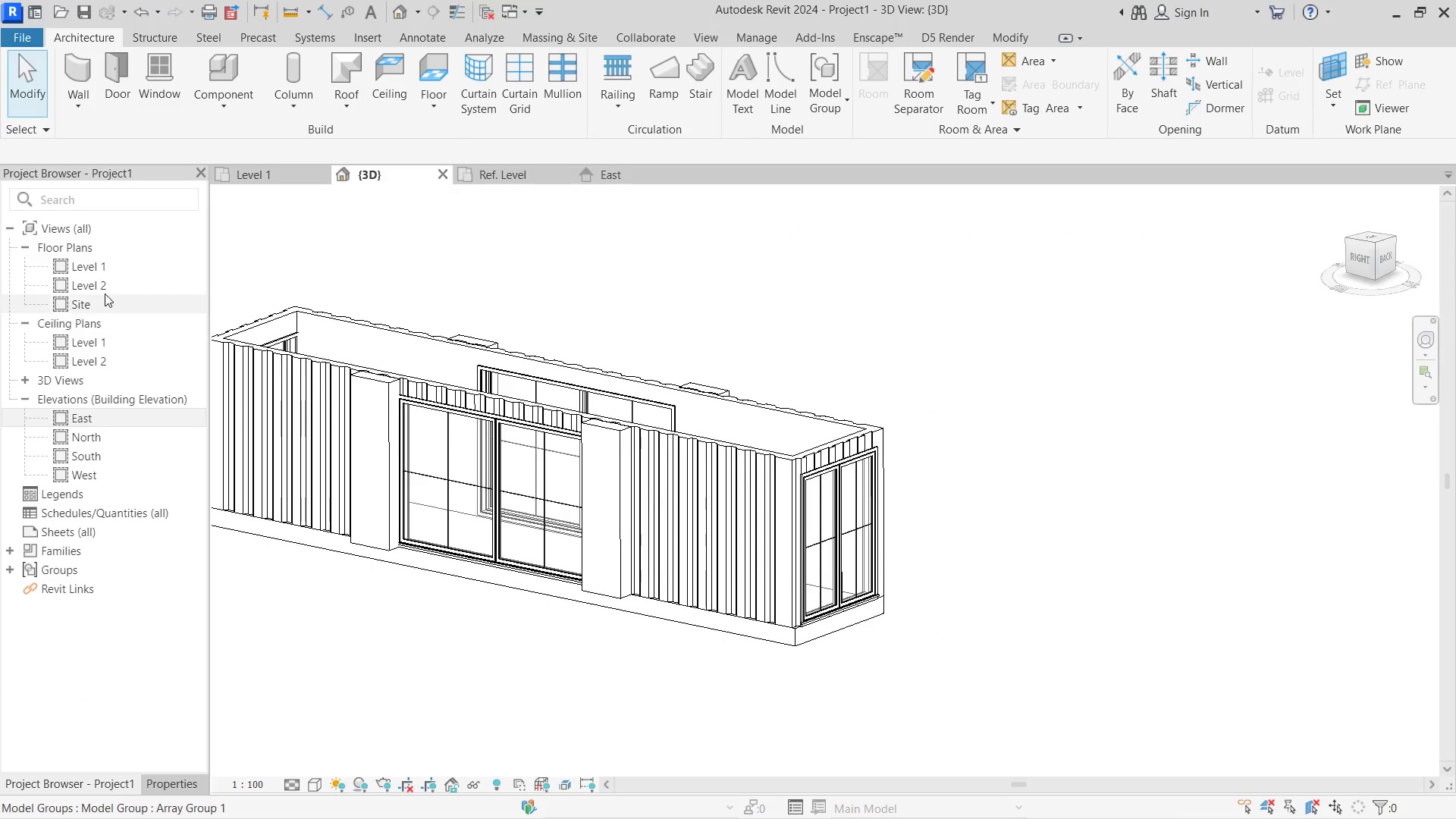 
double_click([105, 293])
 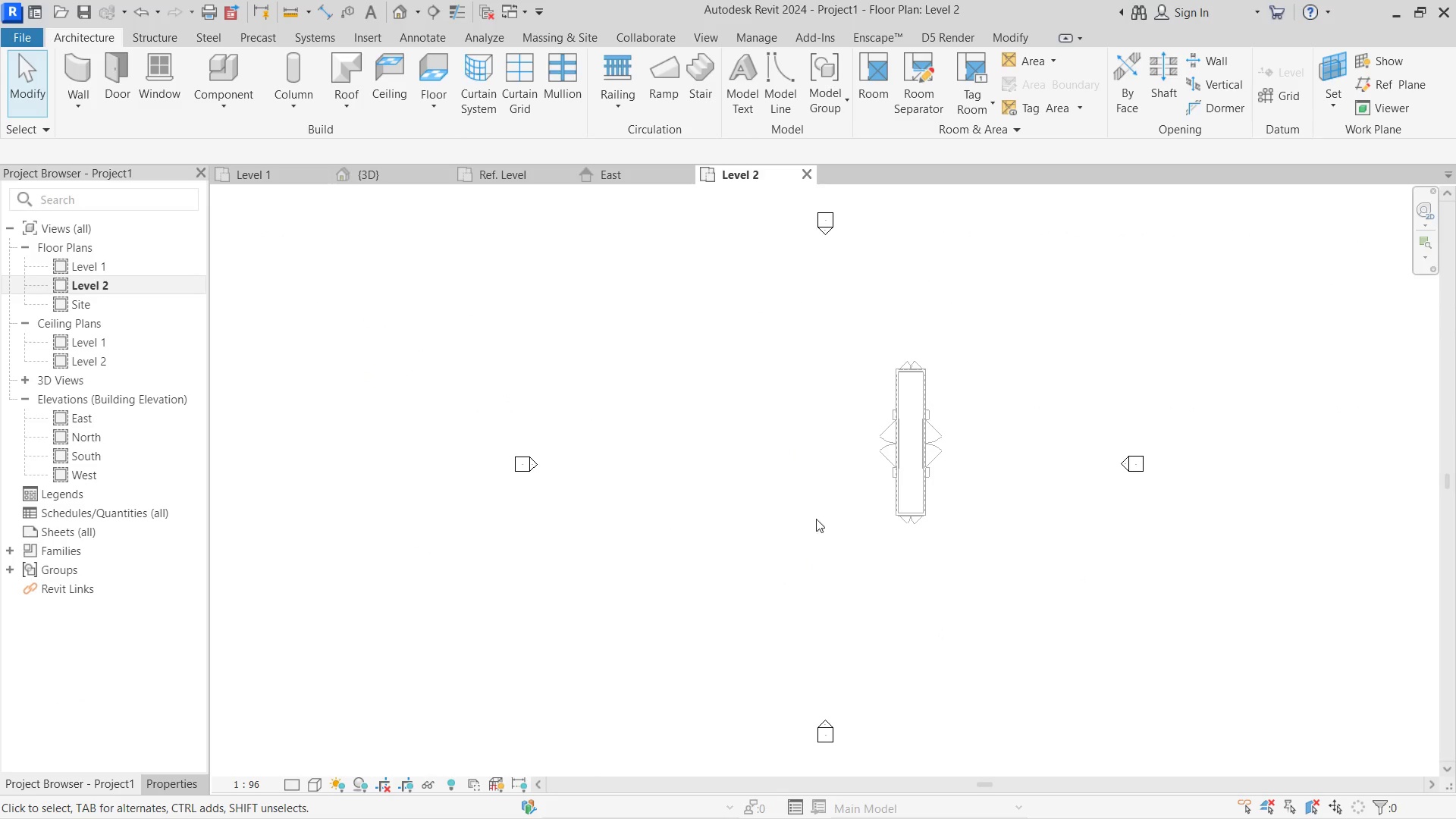 
scroll: coordinate [669, 303], scroll_direction: up, amount: 8.0
 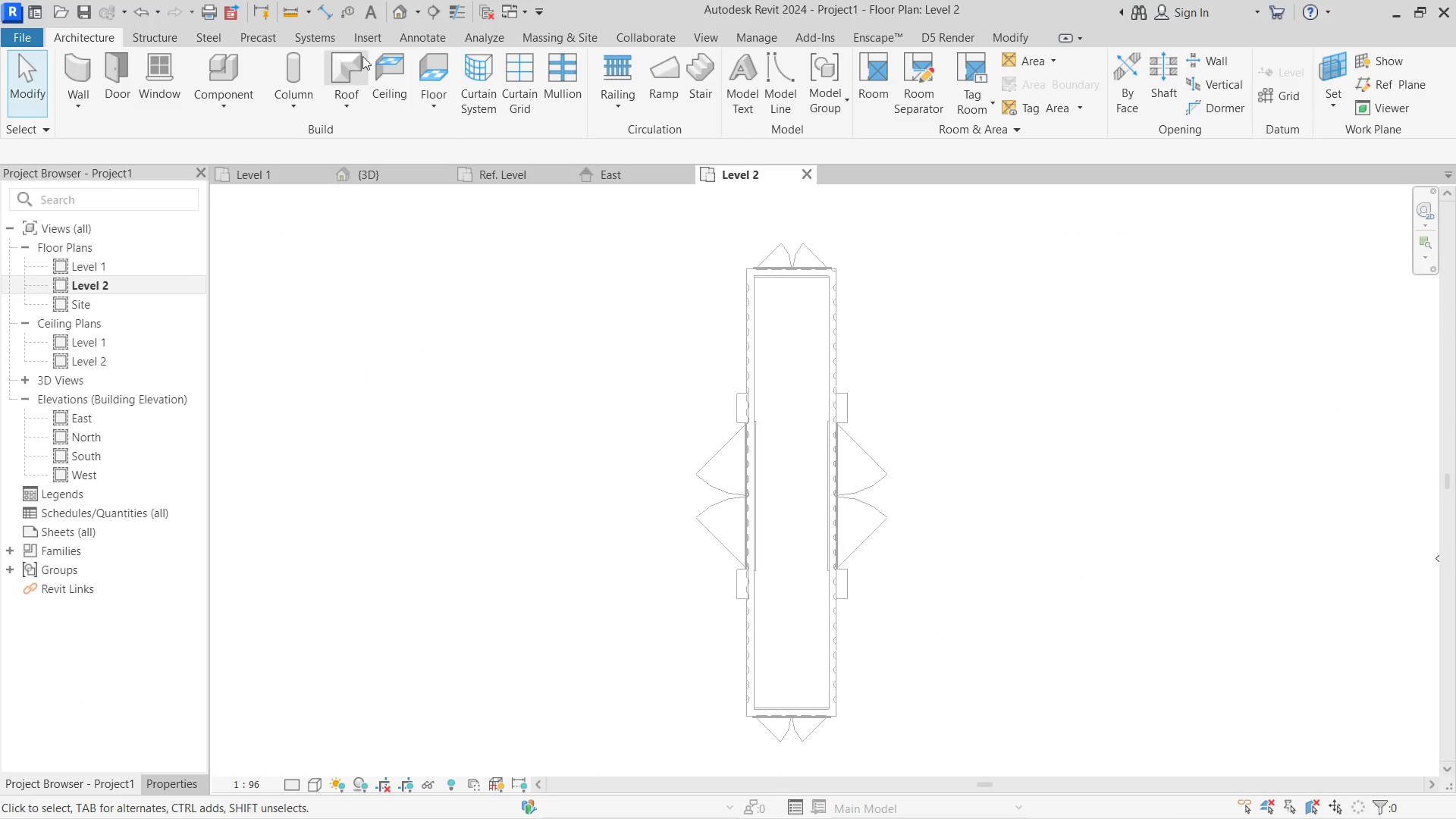 
left_click([432, 74])
 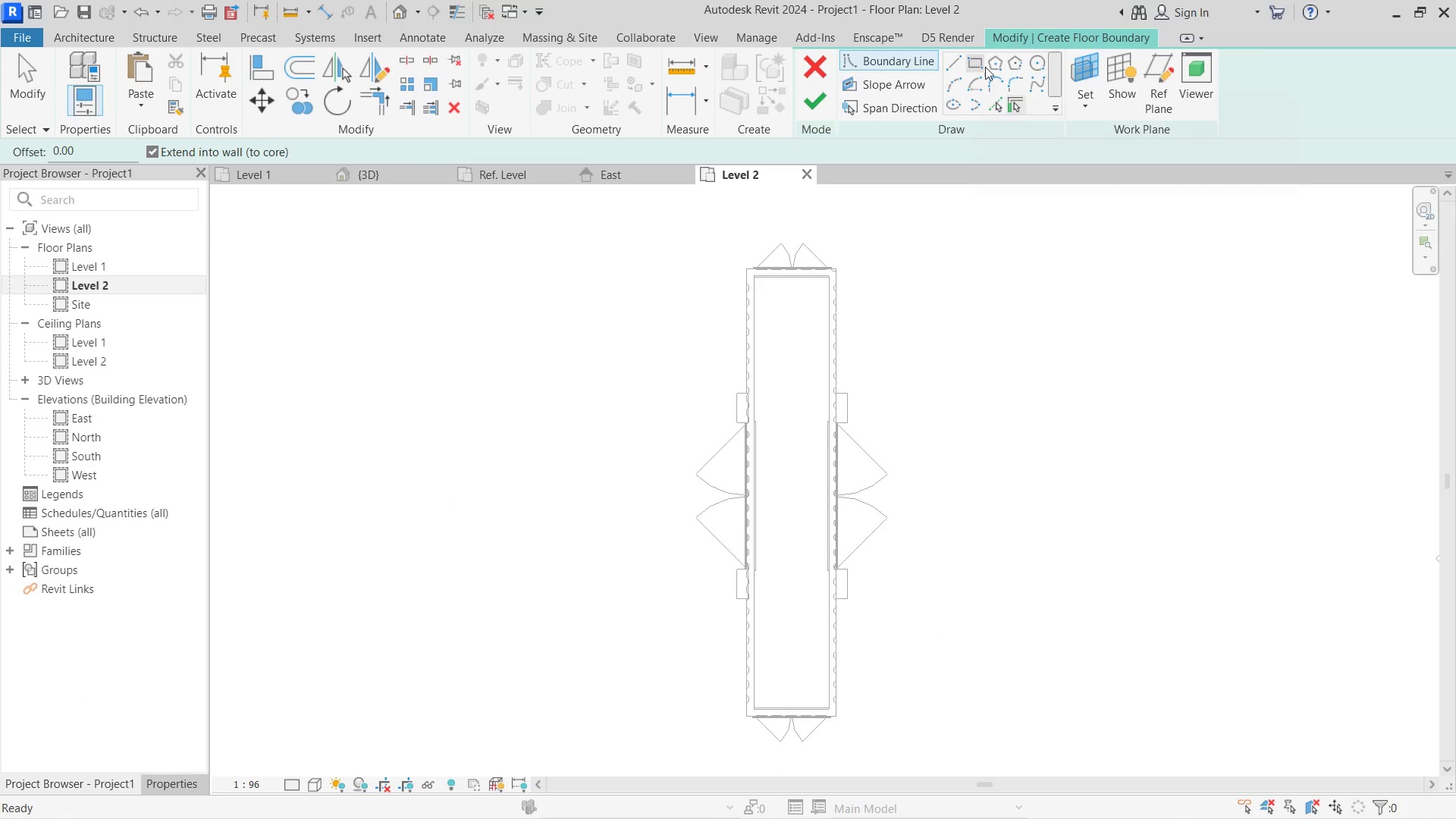 
left_click([984, 63])
 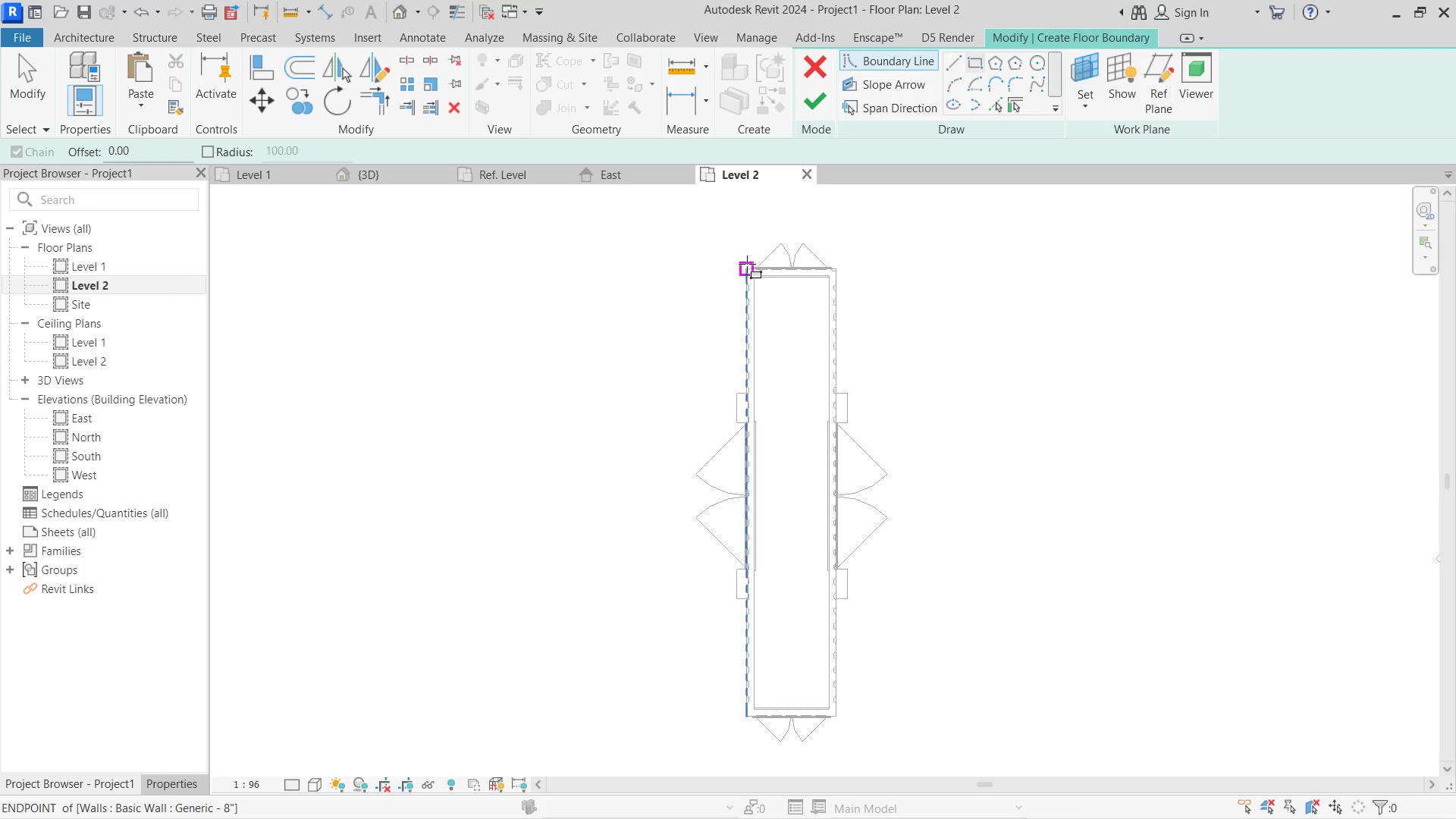 
left_click([747, 264])
 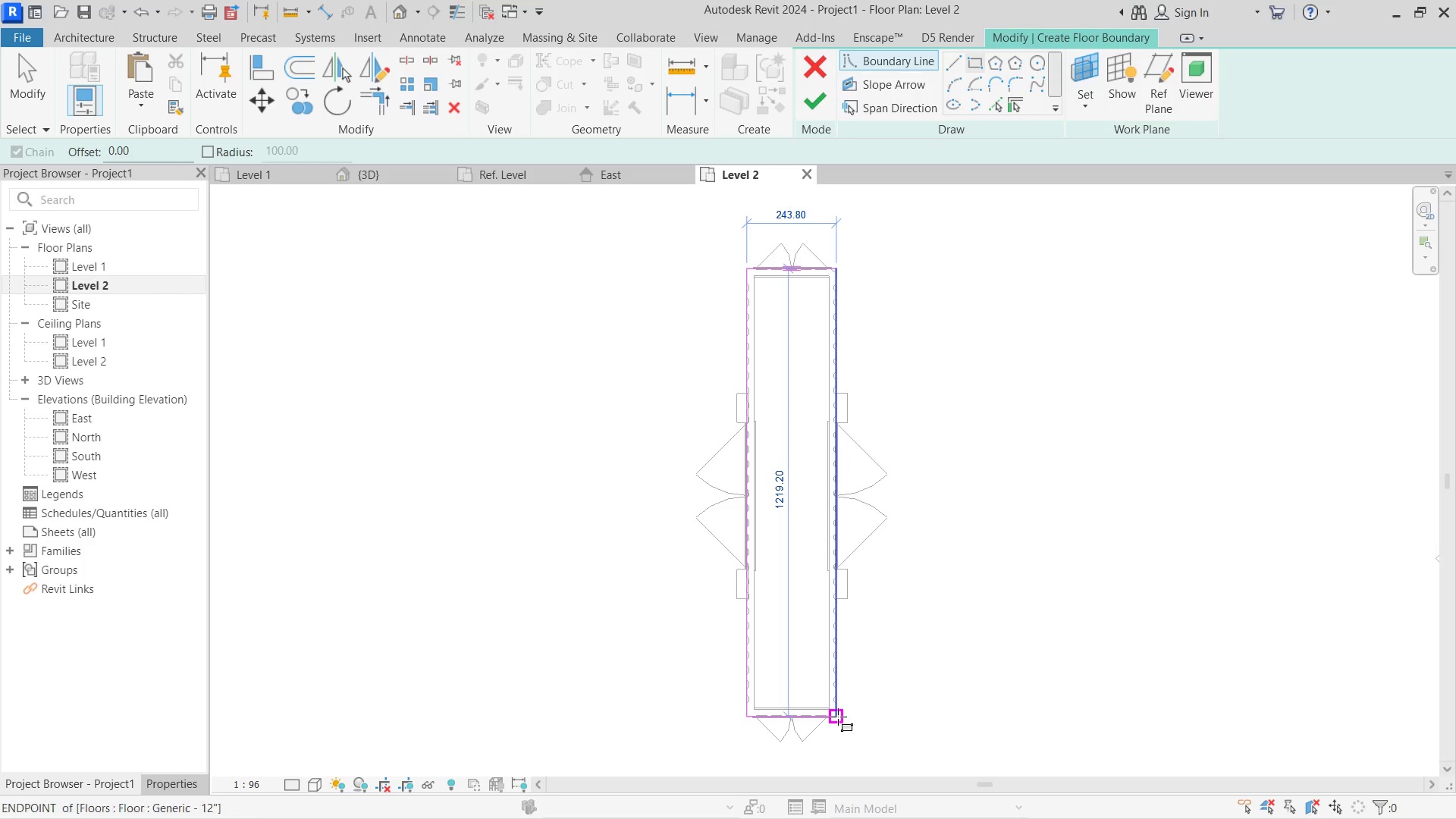 
left_click([836, 715])
 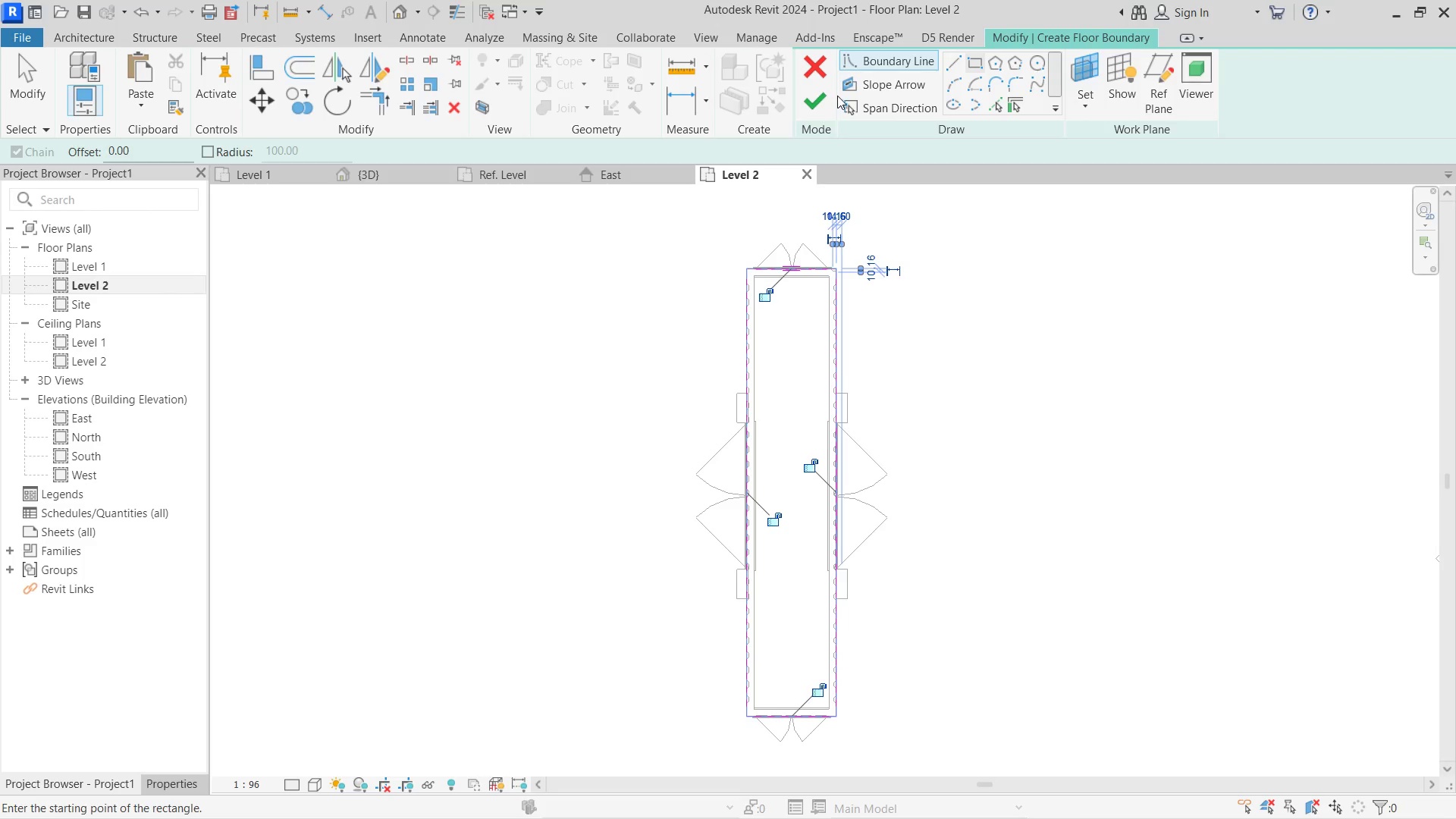 
double_click([825, 98])
 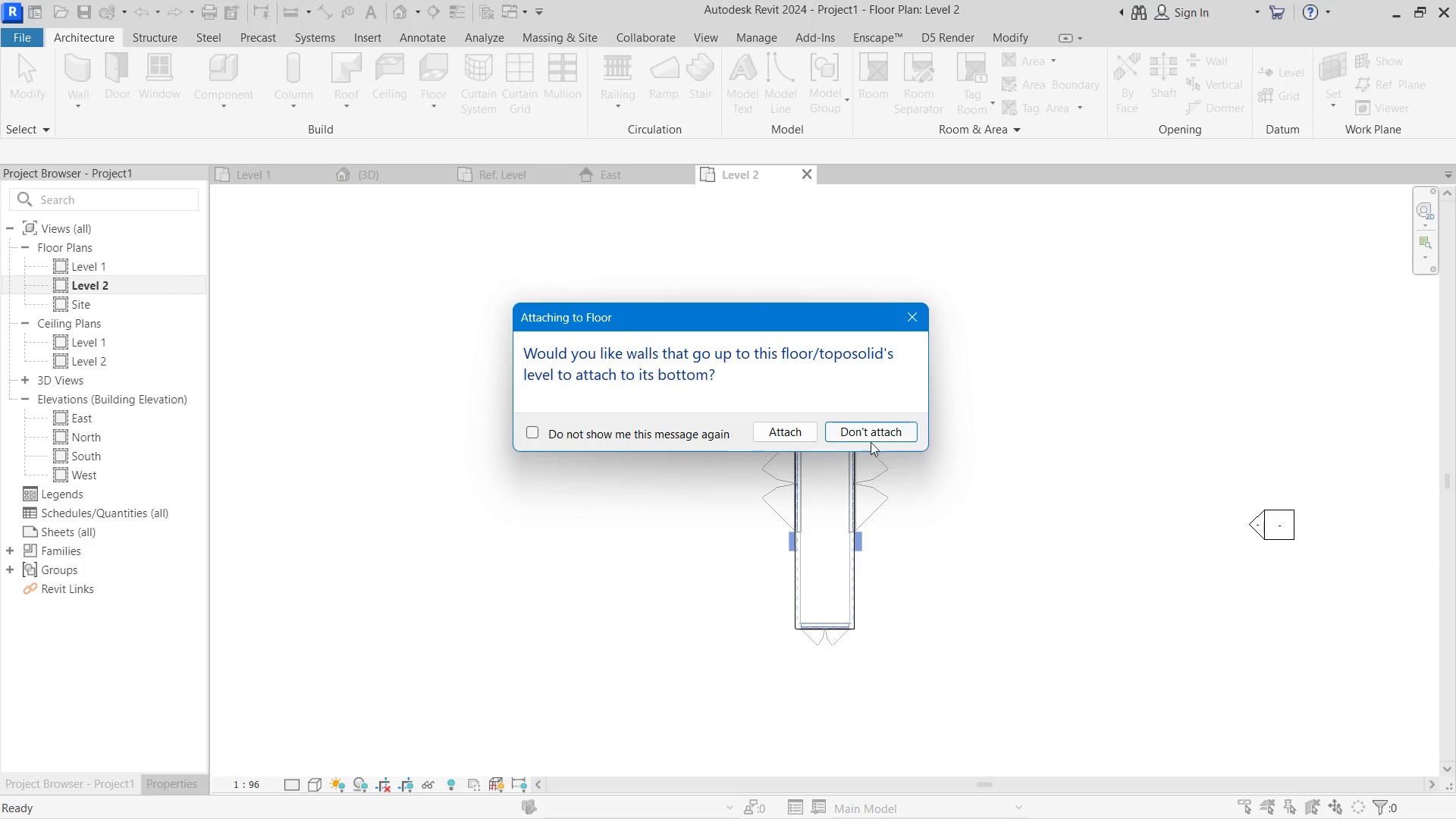 
left_click([767, 428])
 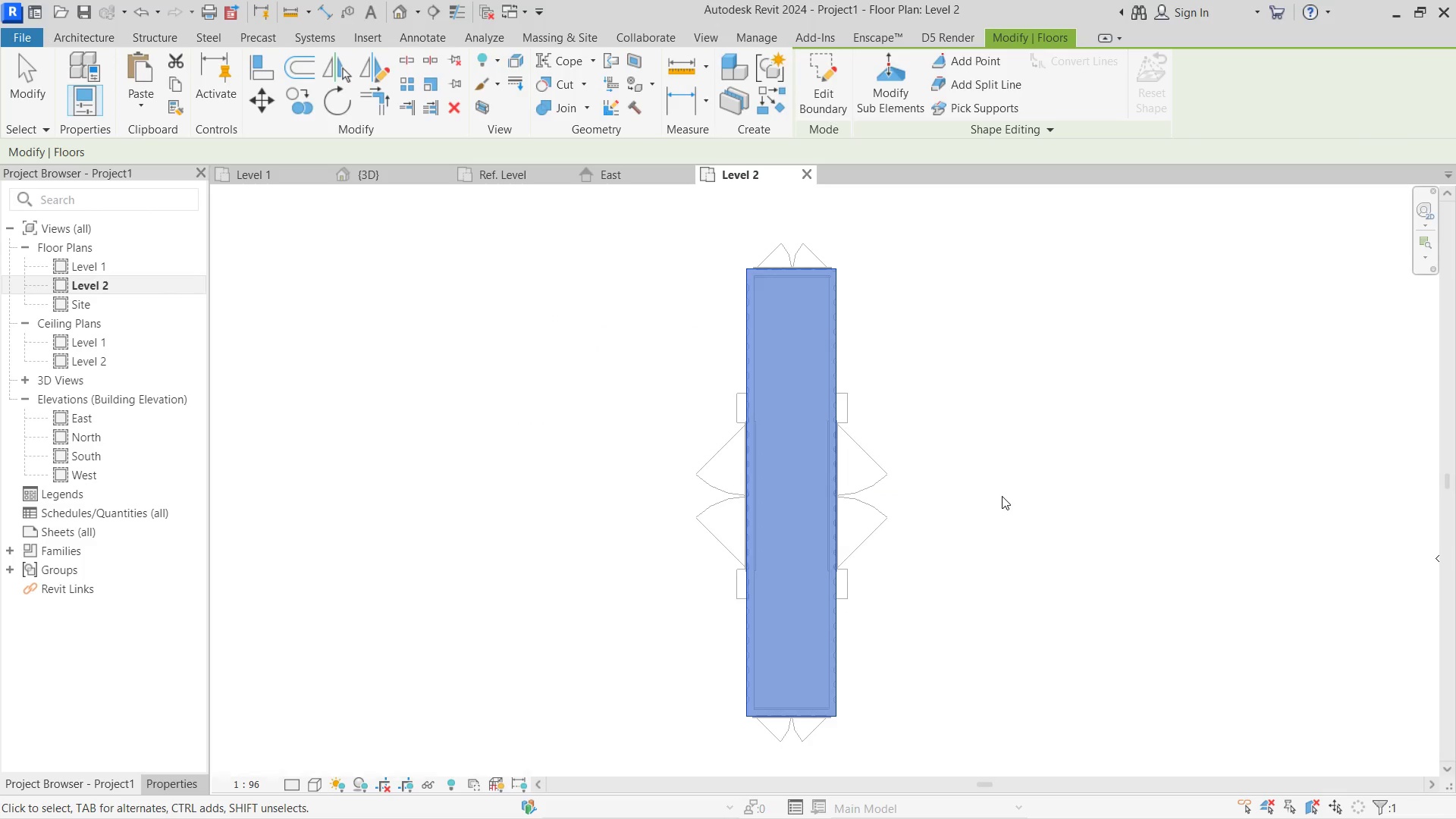 
left_click([1002, 496])
 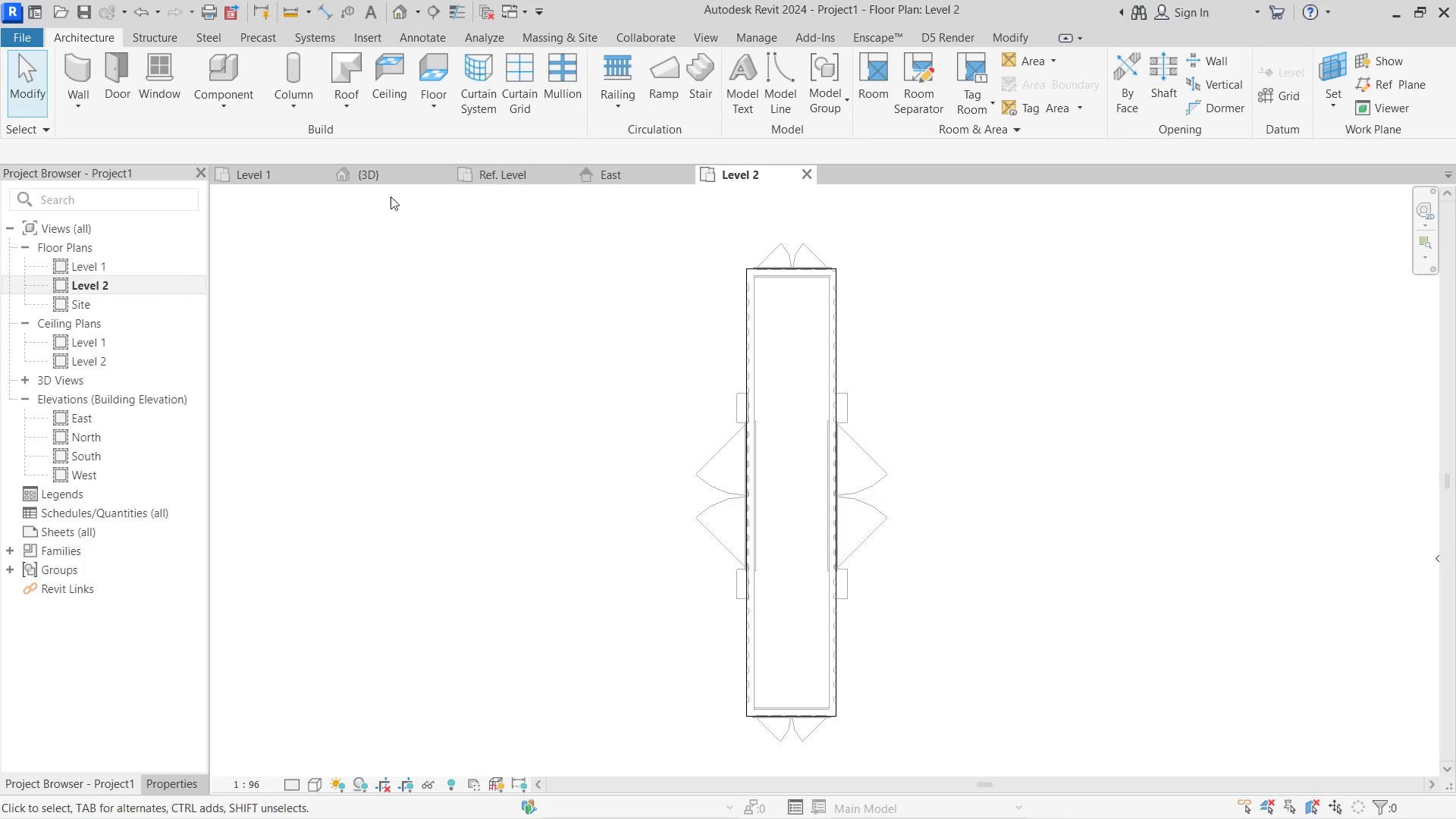 
left_click([388, 182])
 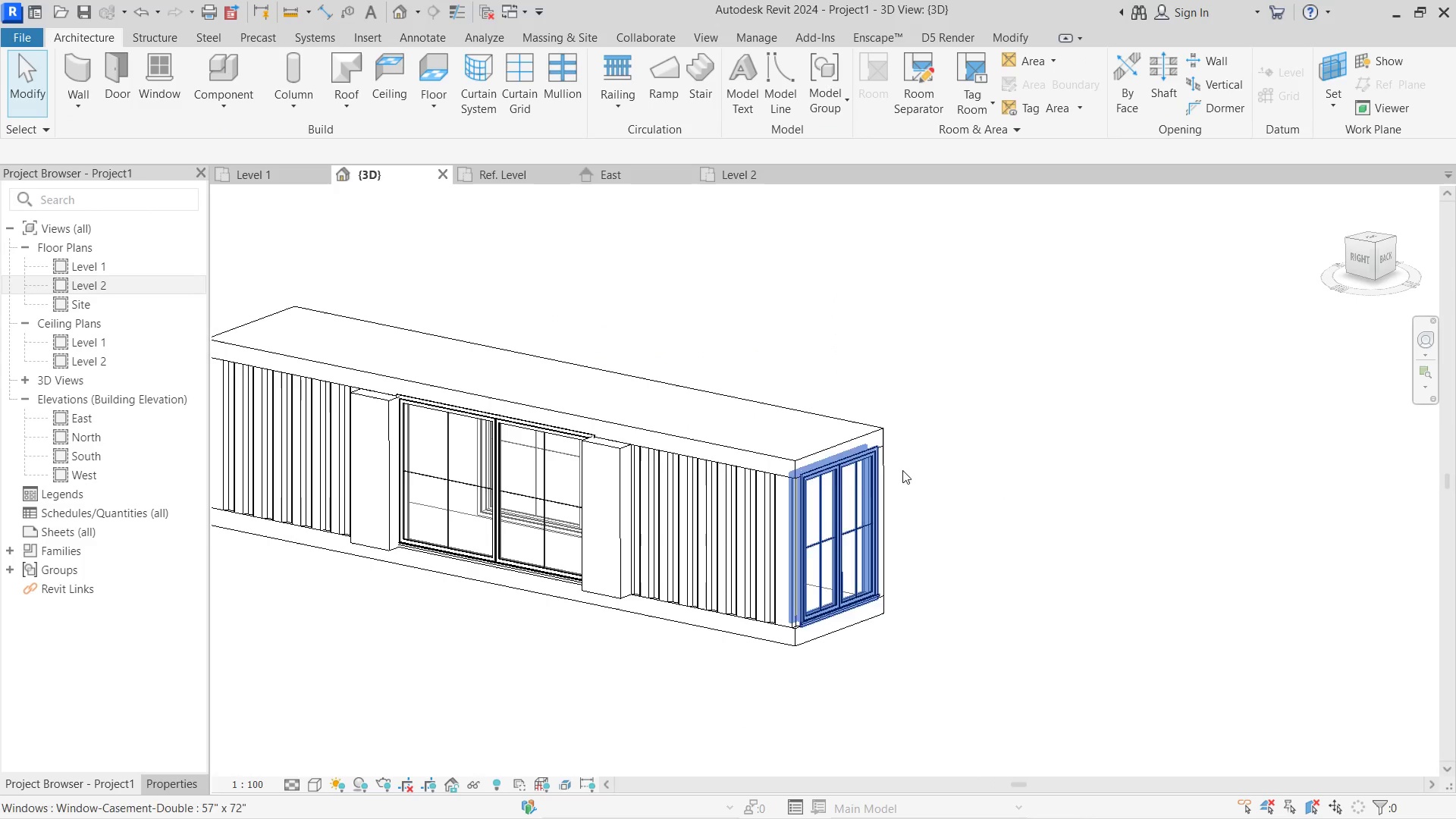 
hold_key(key=ShiftLeft, duration=0.83)
 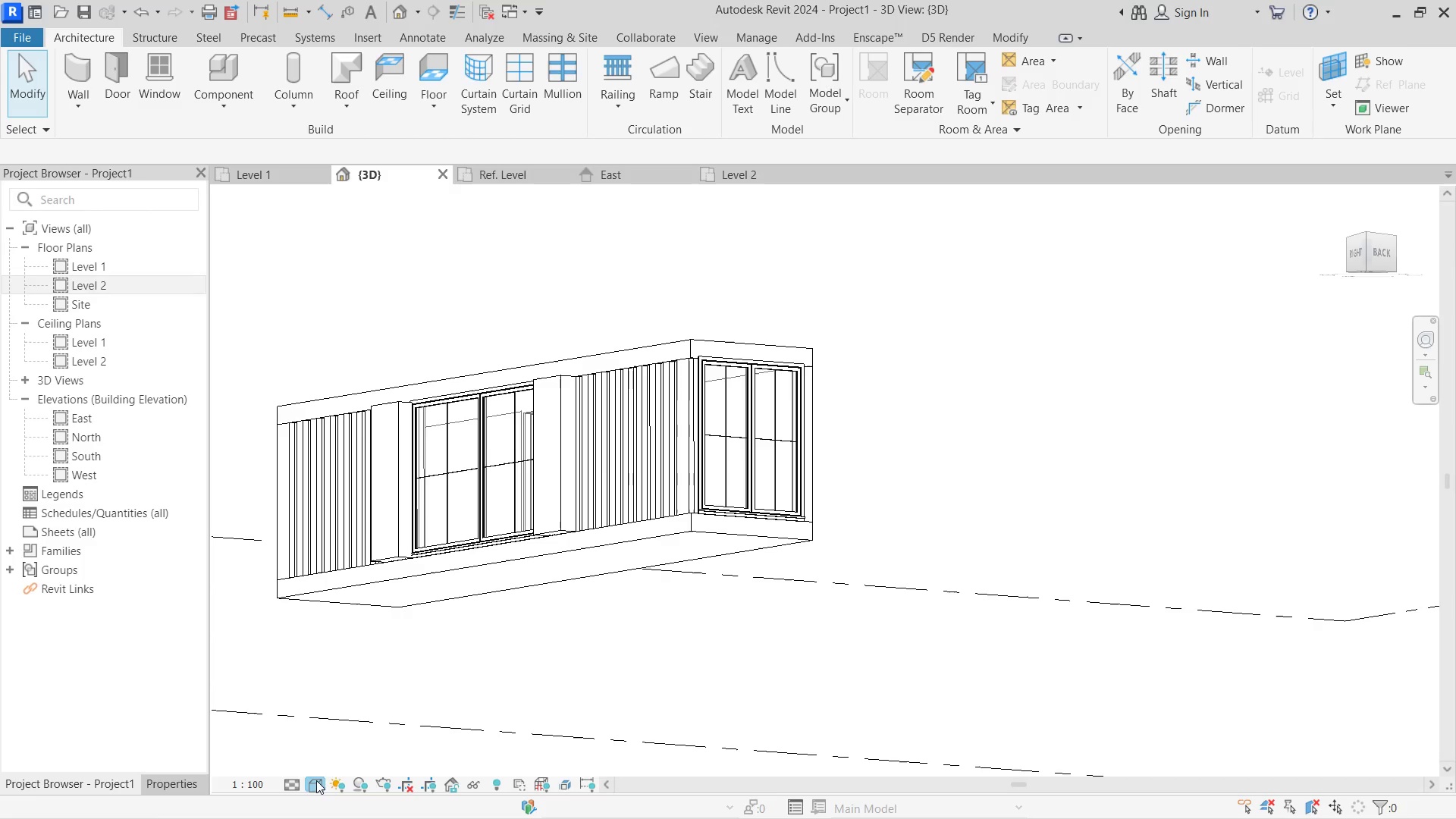 
left_click([338, 772])
 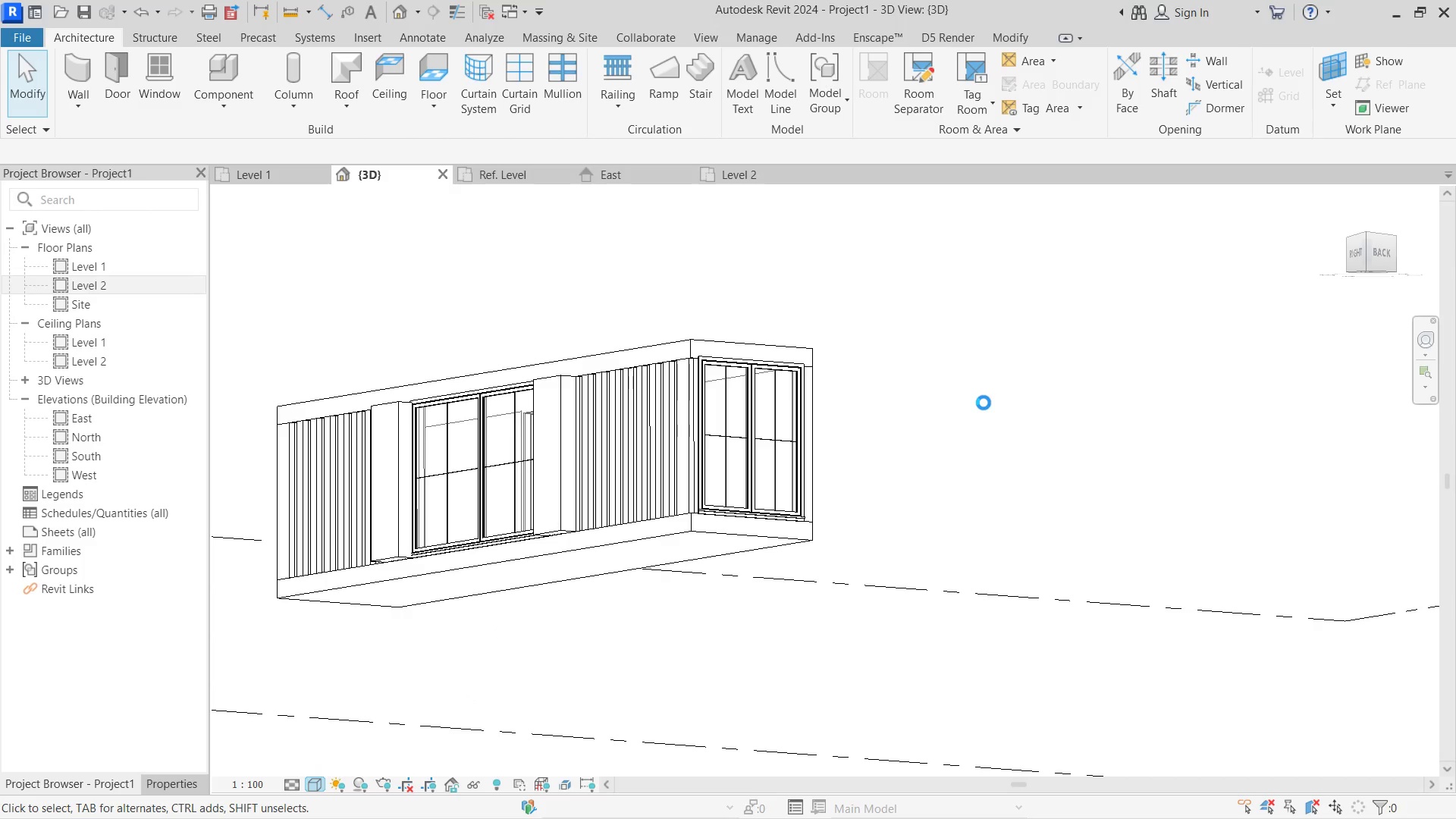 
hold_key(key=ShiftLeft, duration=3.52)
scroll: coordinate [984, 403], scroll_direction: down, amount: 1.0
 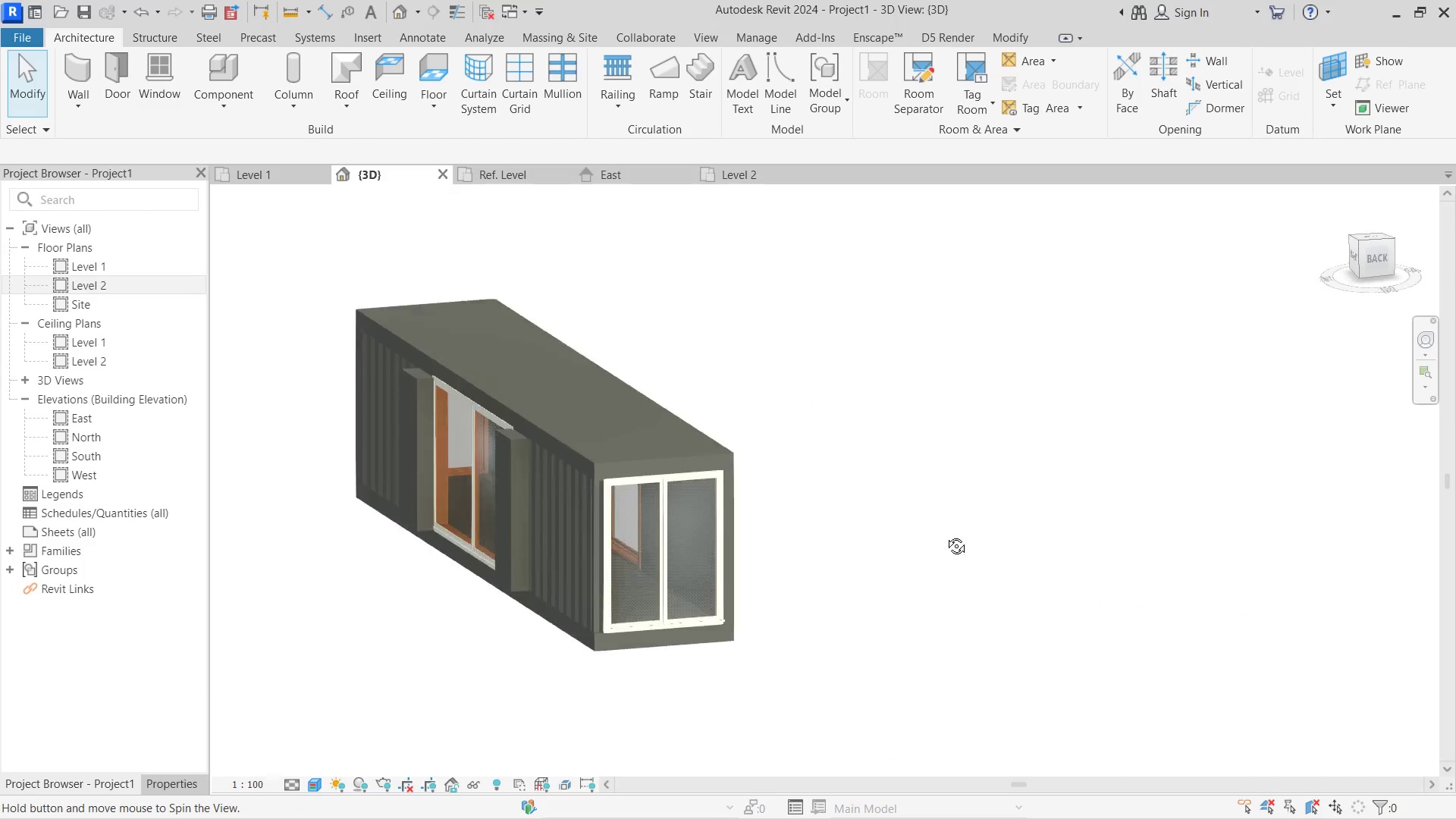 
scroll: coordinate [599, 388], scroll_direction: up, amount: 4.0
 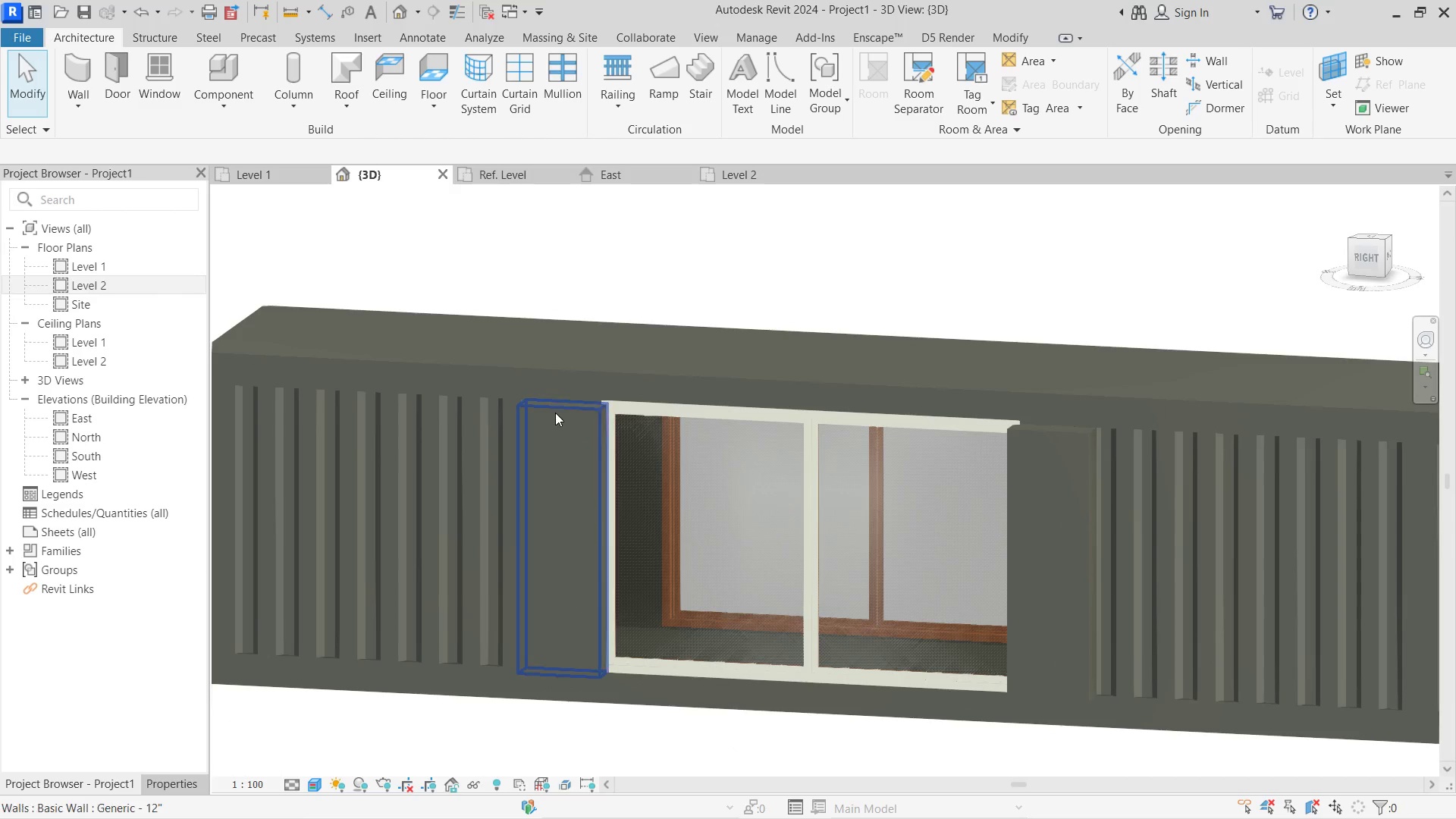 
left_click([555, 411])
 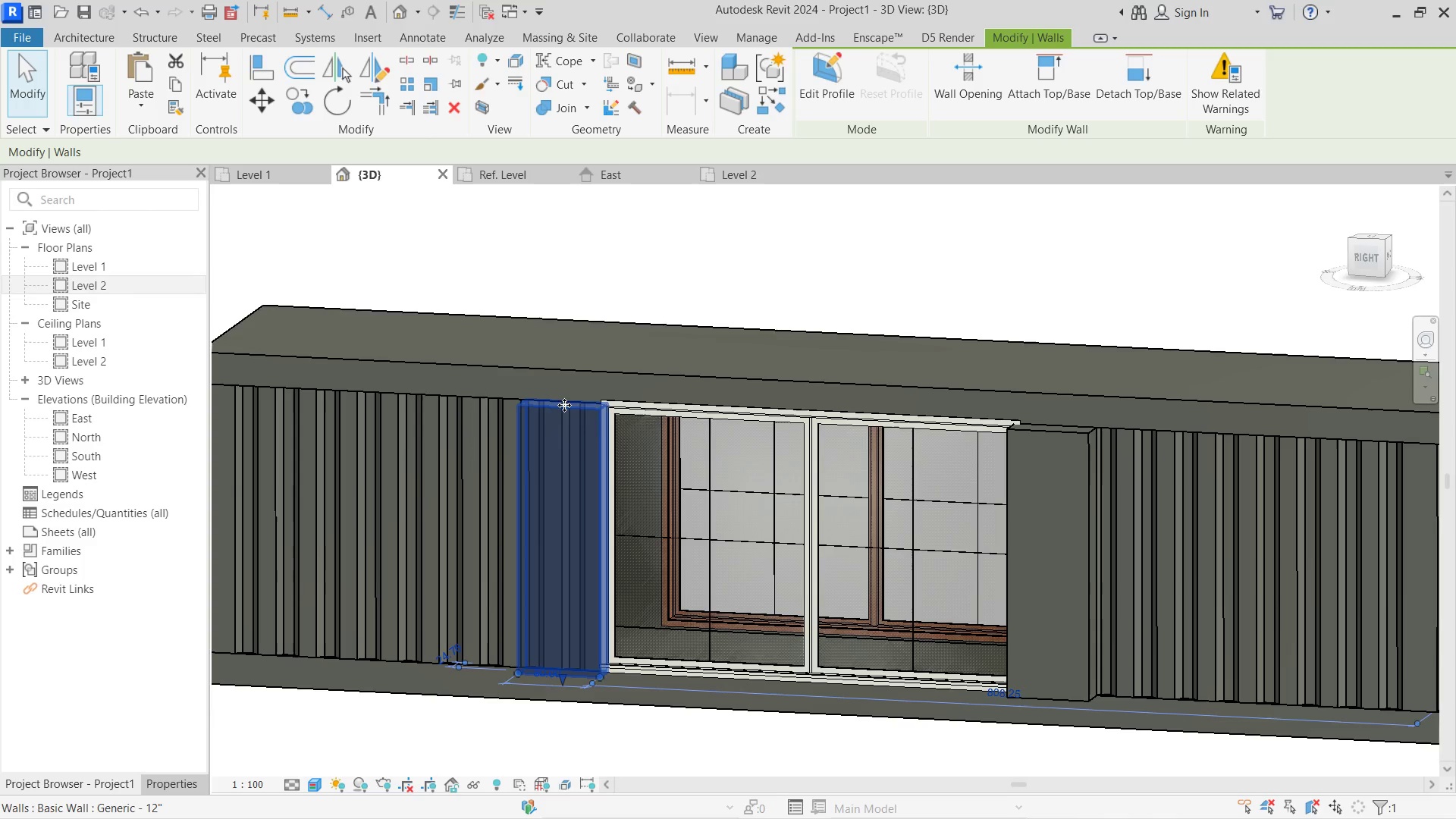 
hold_key(key=ShiftLeft, duration=1.12)
 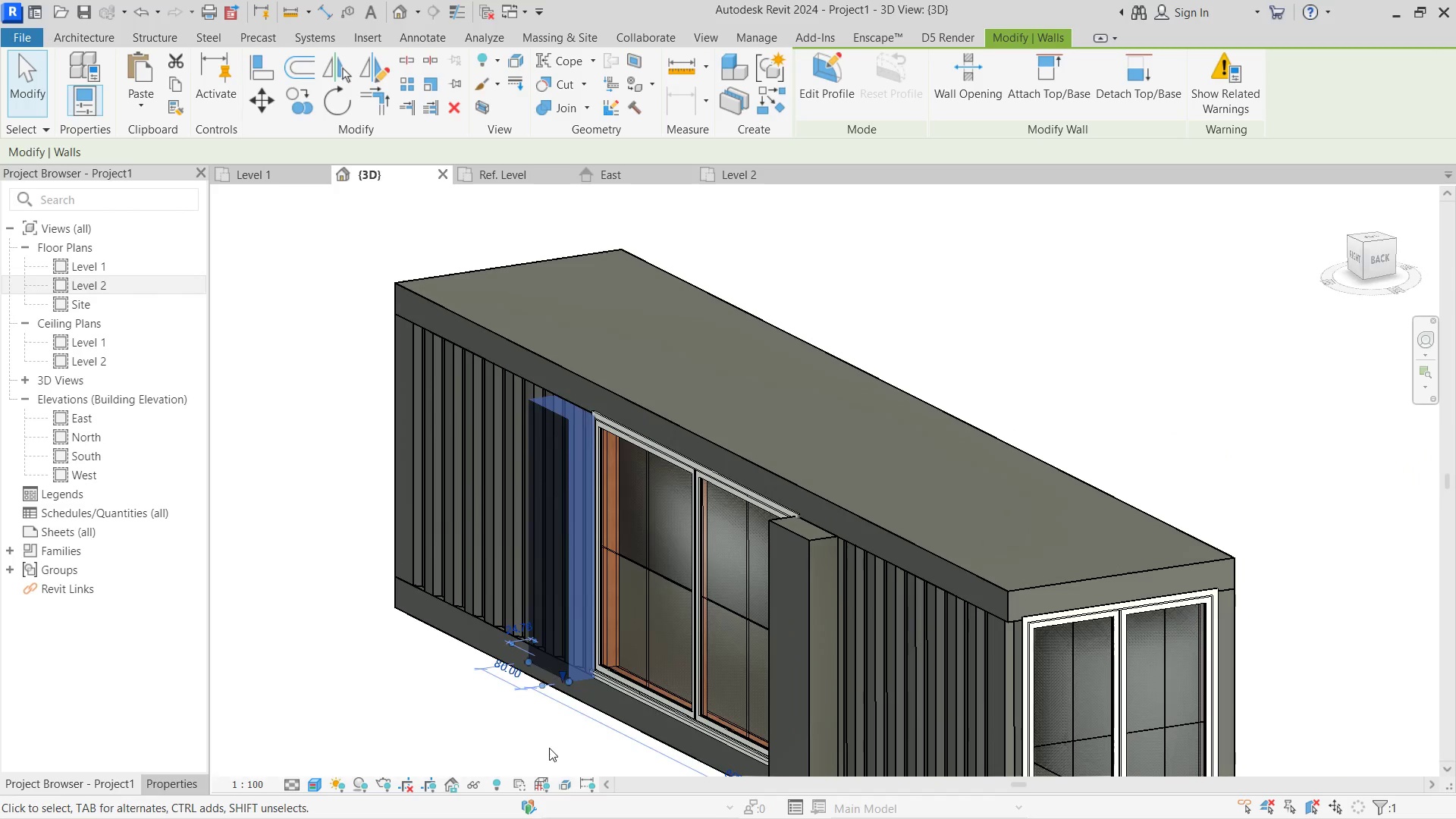 
left_click([546, 749])
 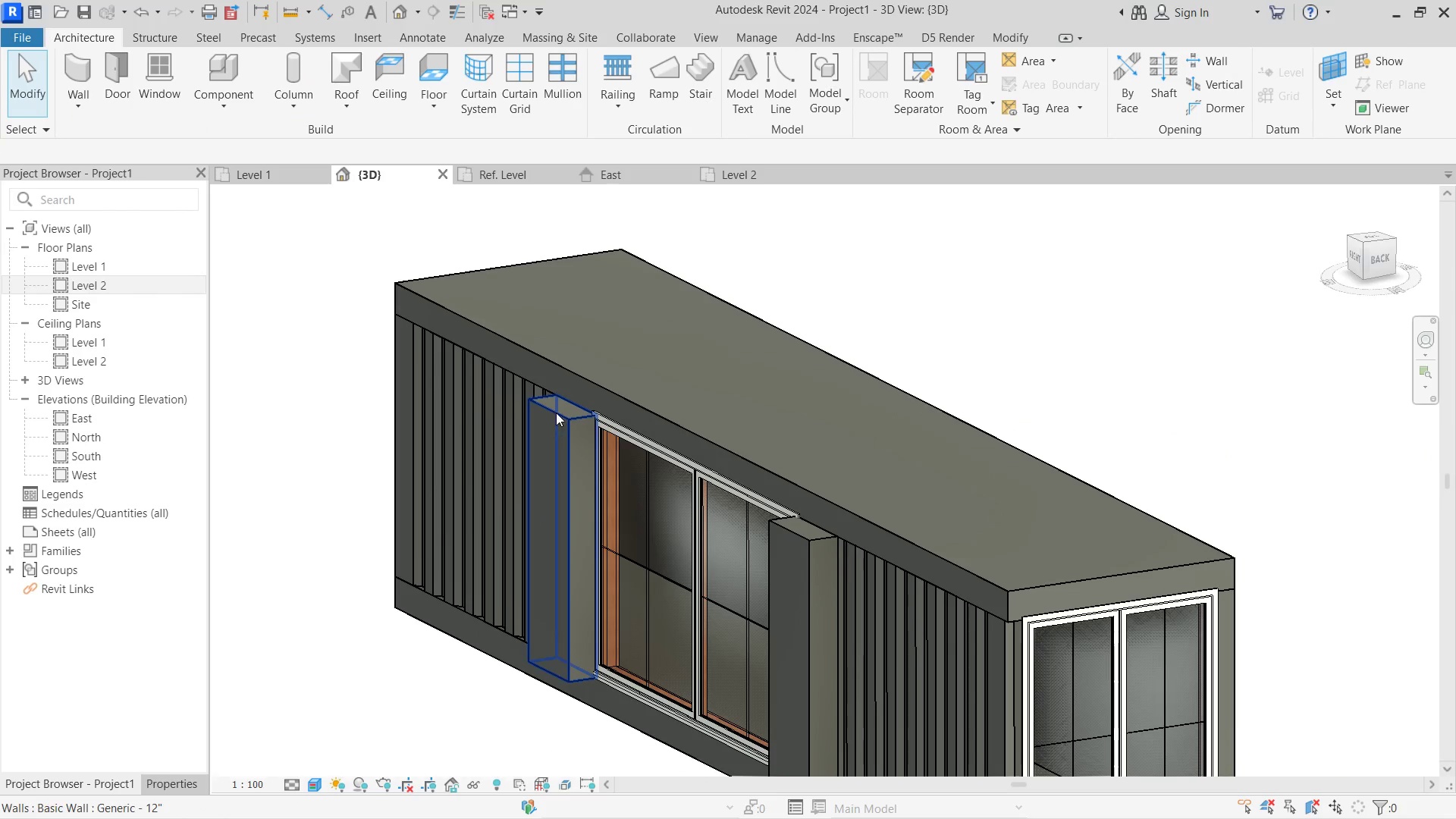 
left_click([556, 413])
 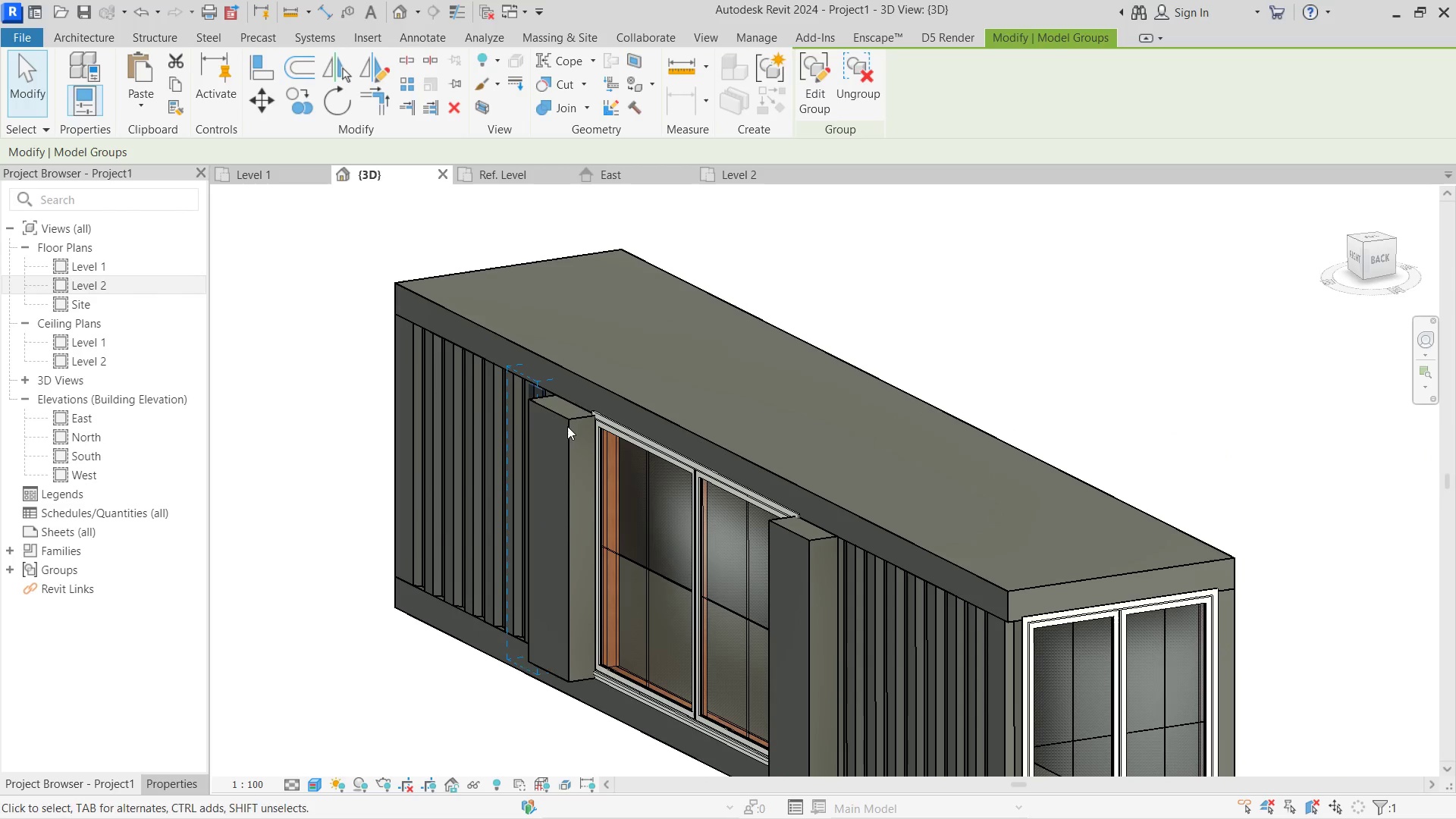 
left_click([567, 426])
 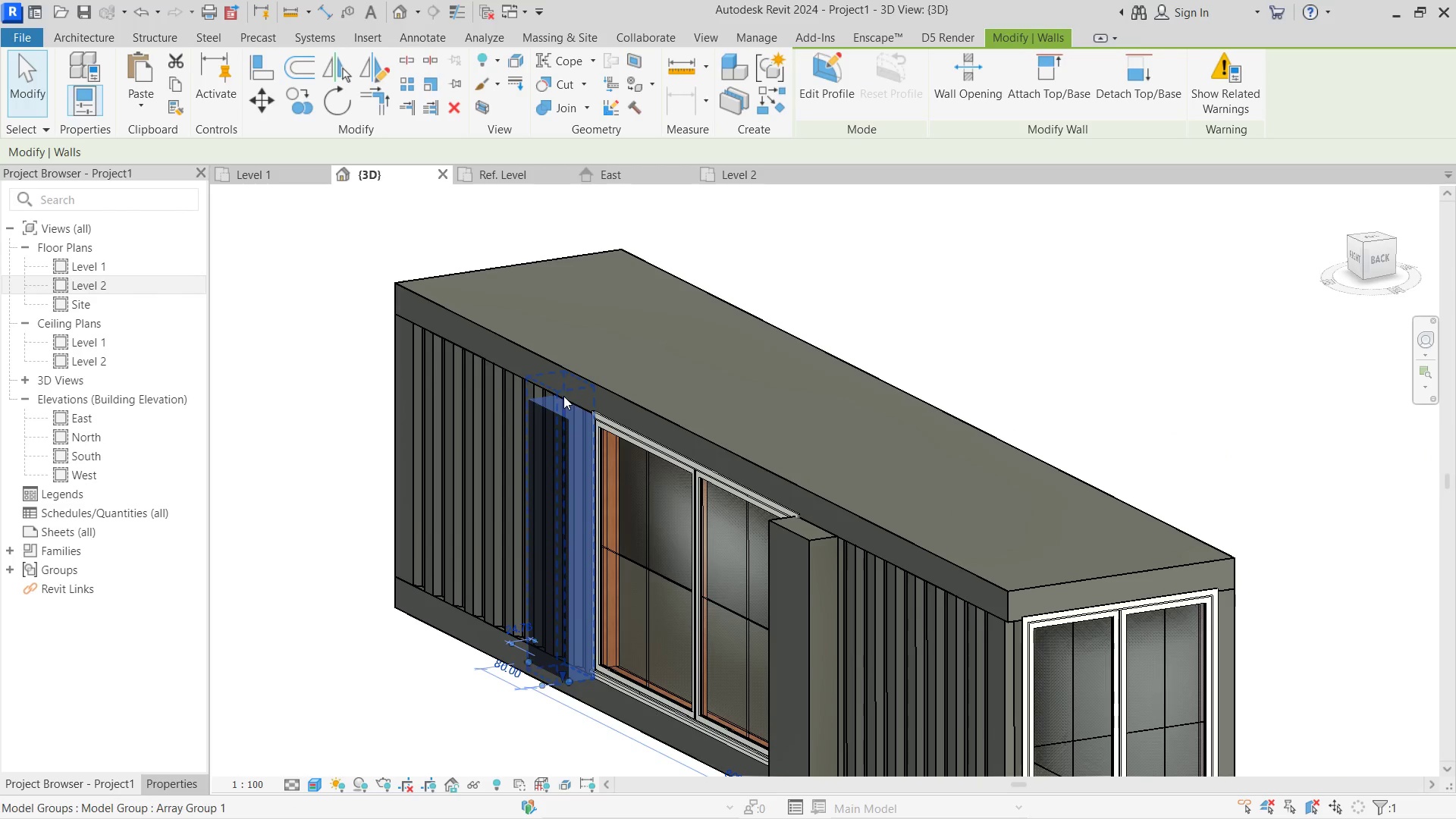 
hold_key(key=ShiftLeft, duration=0.56)
 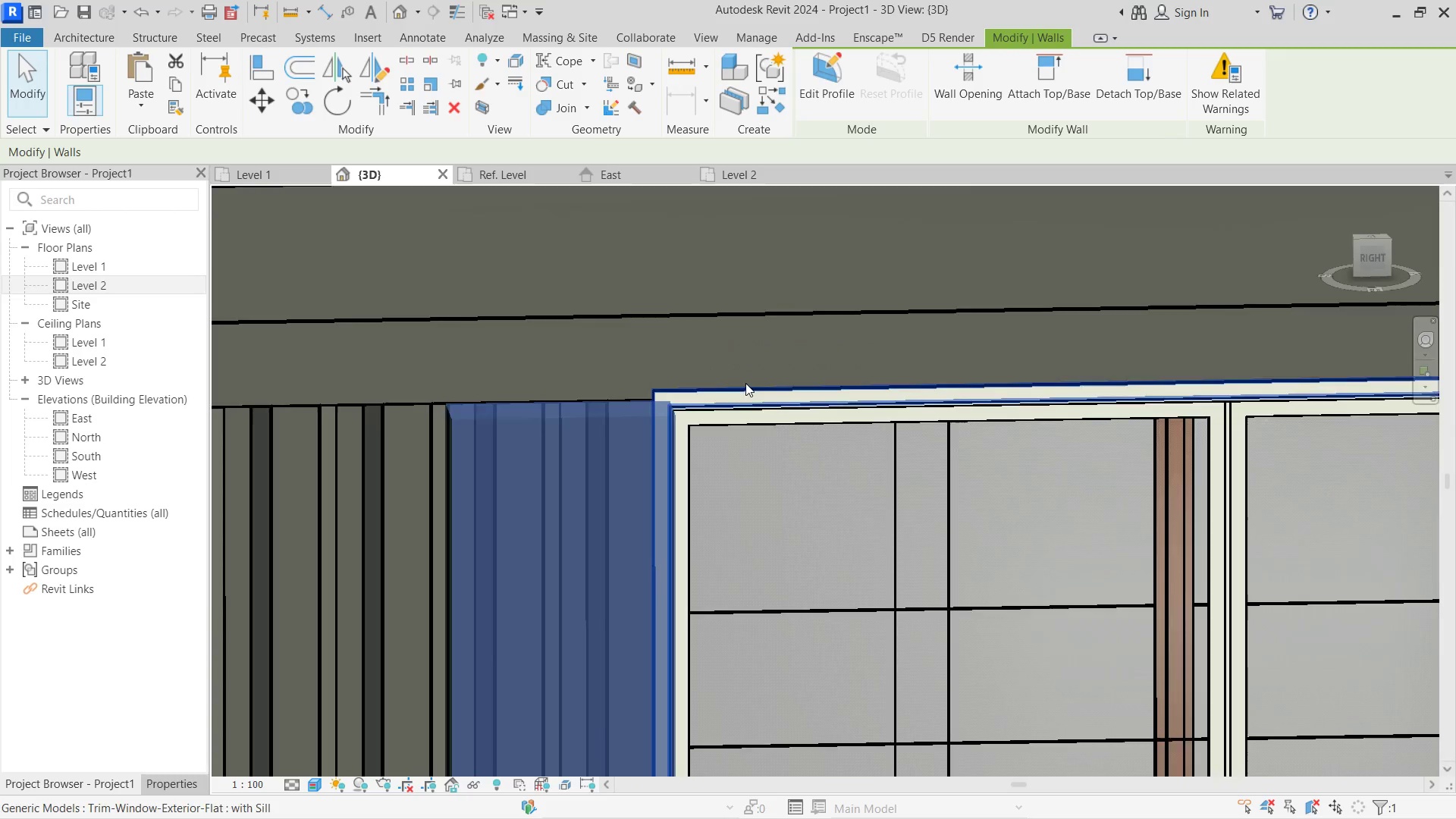 
scroll: coordinate [564, 402], scroll_direction: up, amount: 7.0
 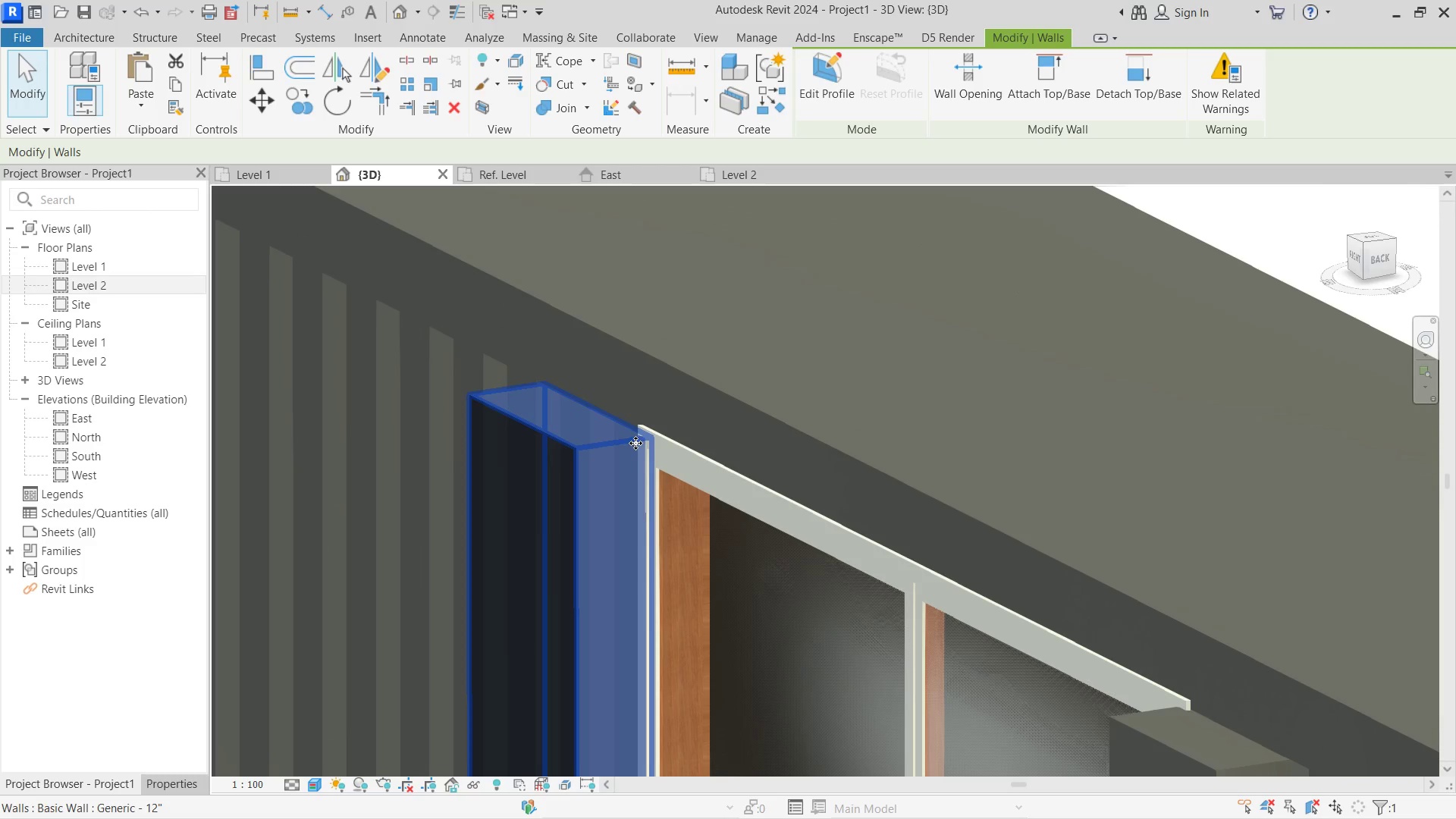 
scroll: coordinate [723, 392], scroll_direction: down, amount: 9.0
 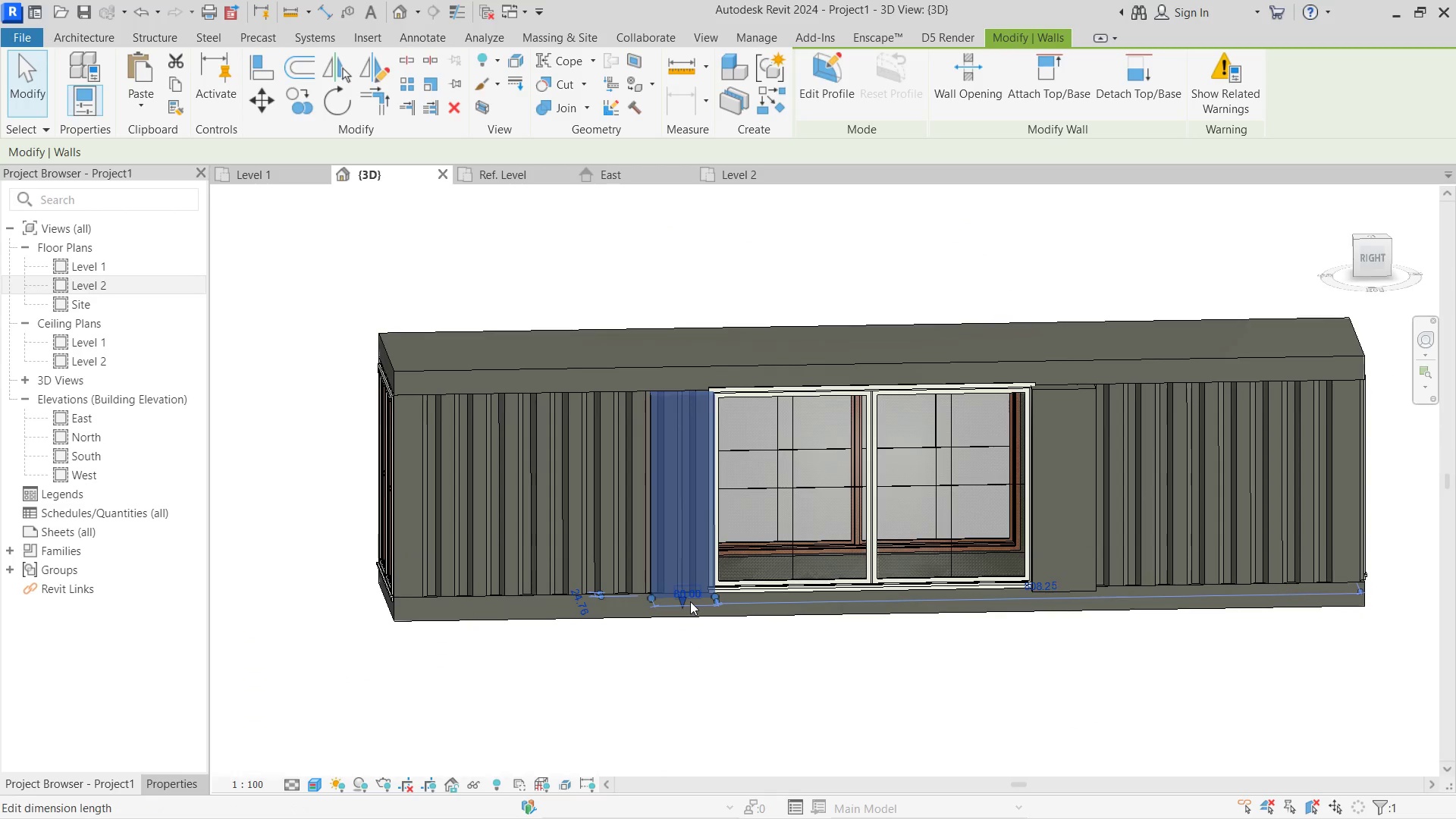 
left_click_drag(start_coordinate=[690, 601], to_coordinate=[698, 472])
 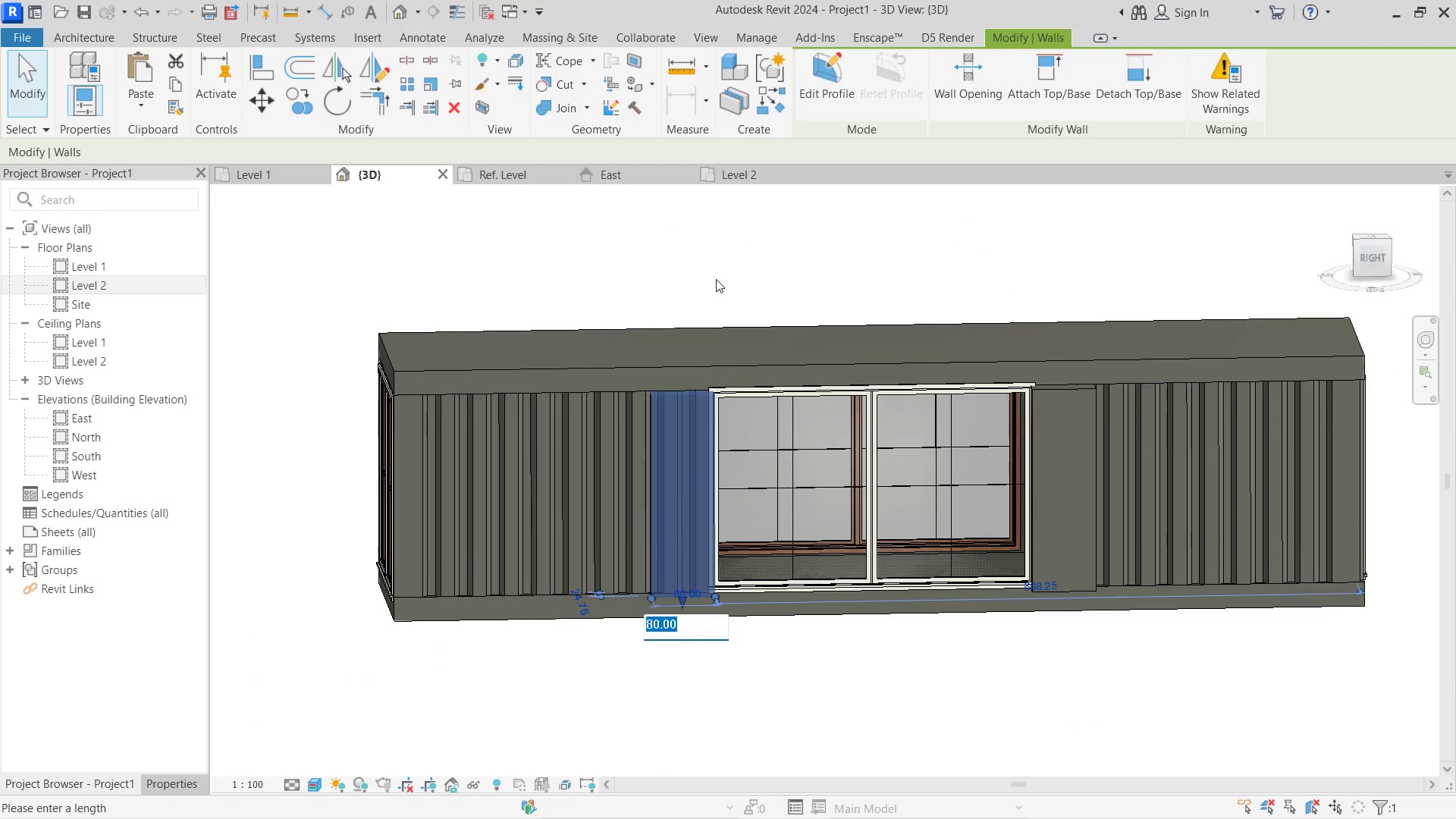 
left_click([716, 279])
 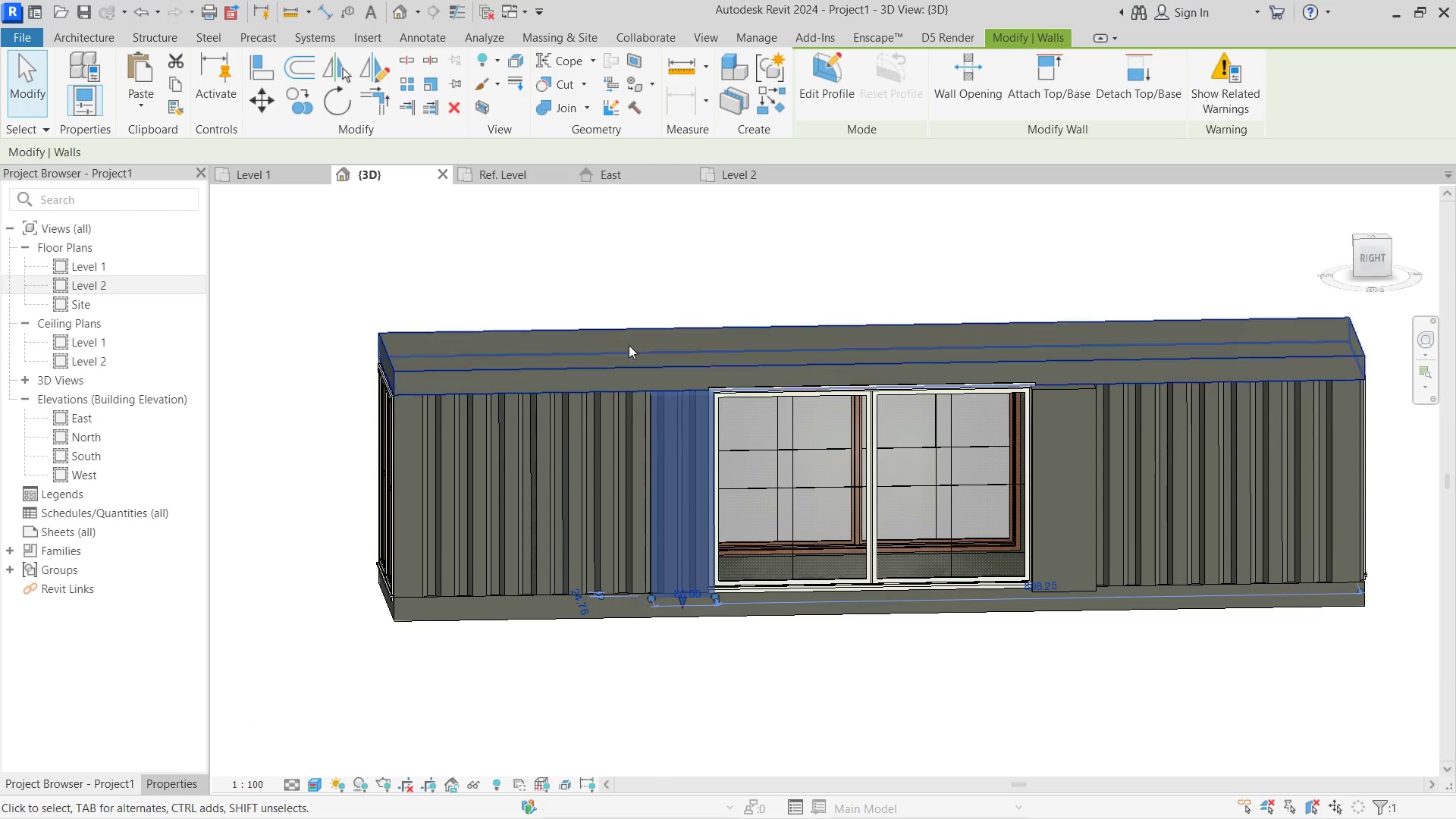 
hold_key(key=ShiftLeft, duration=0.94)
 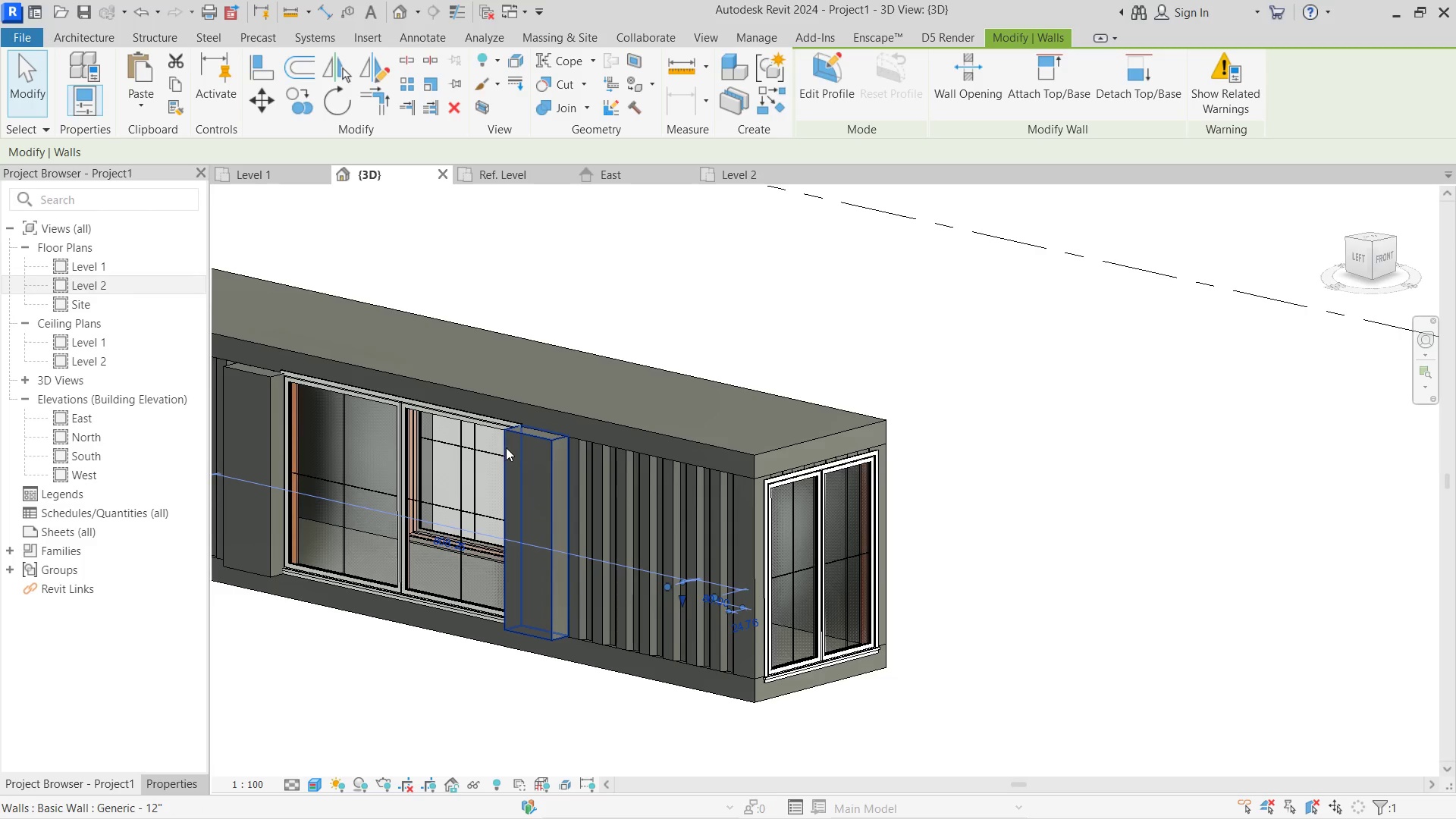 
left_click([511, 459])
 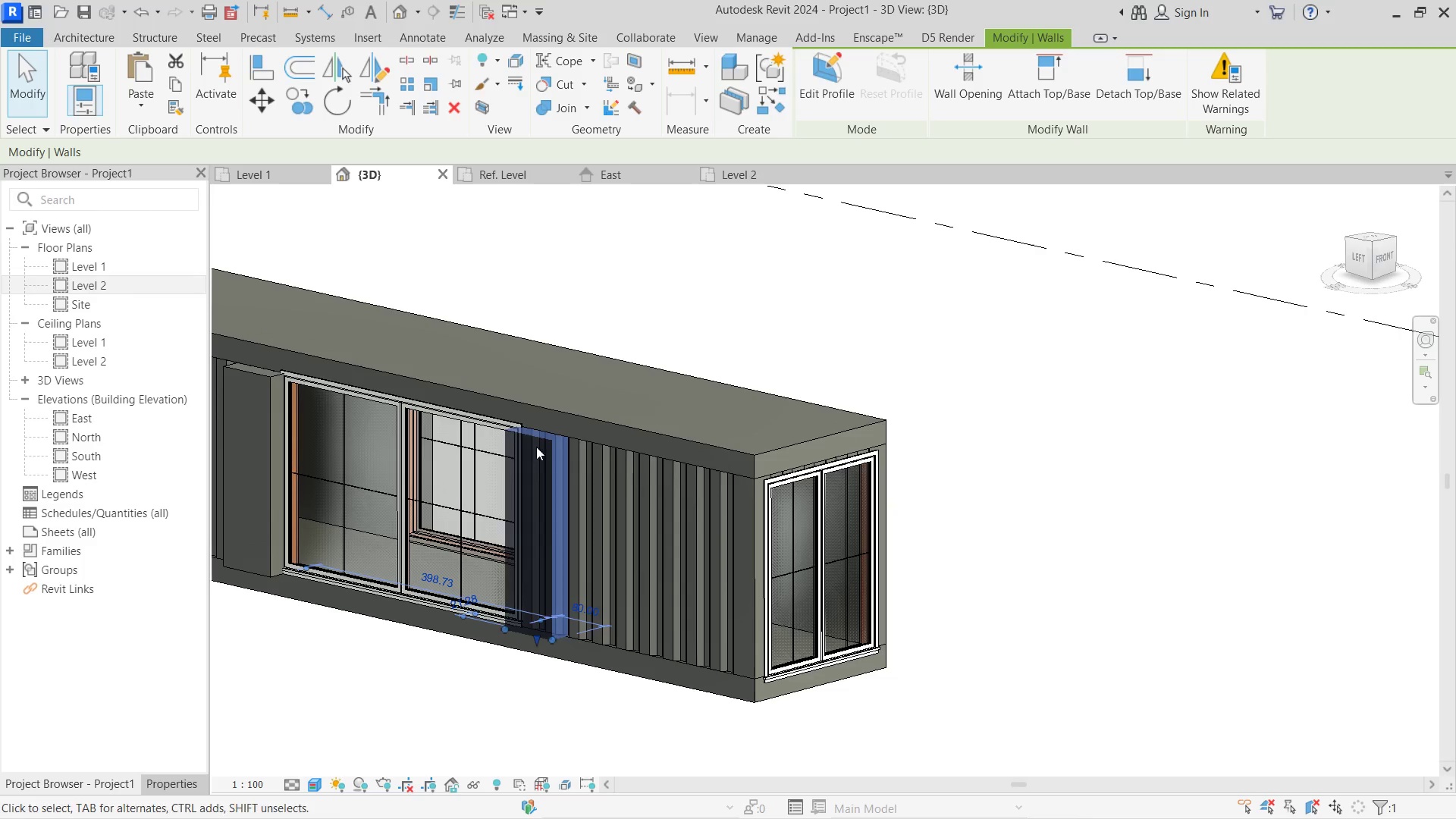 
double_click([530, 432])
 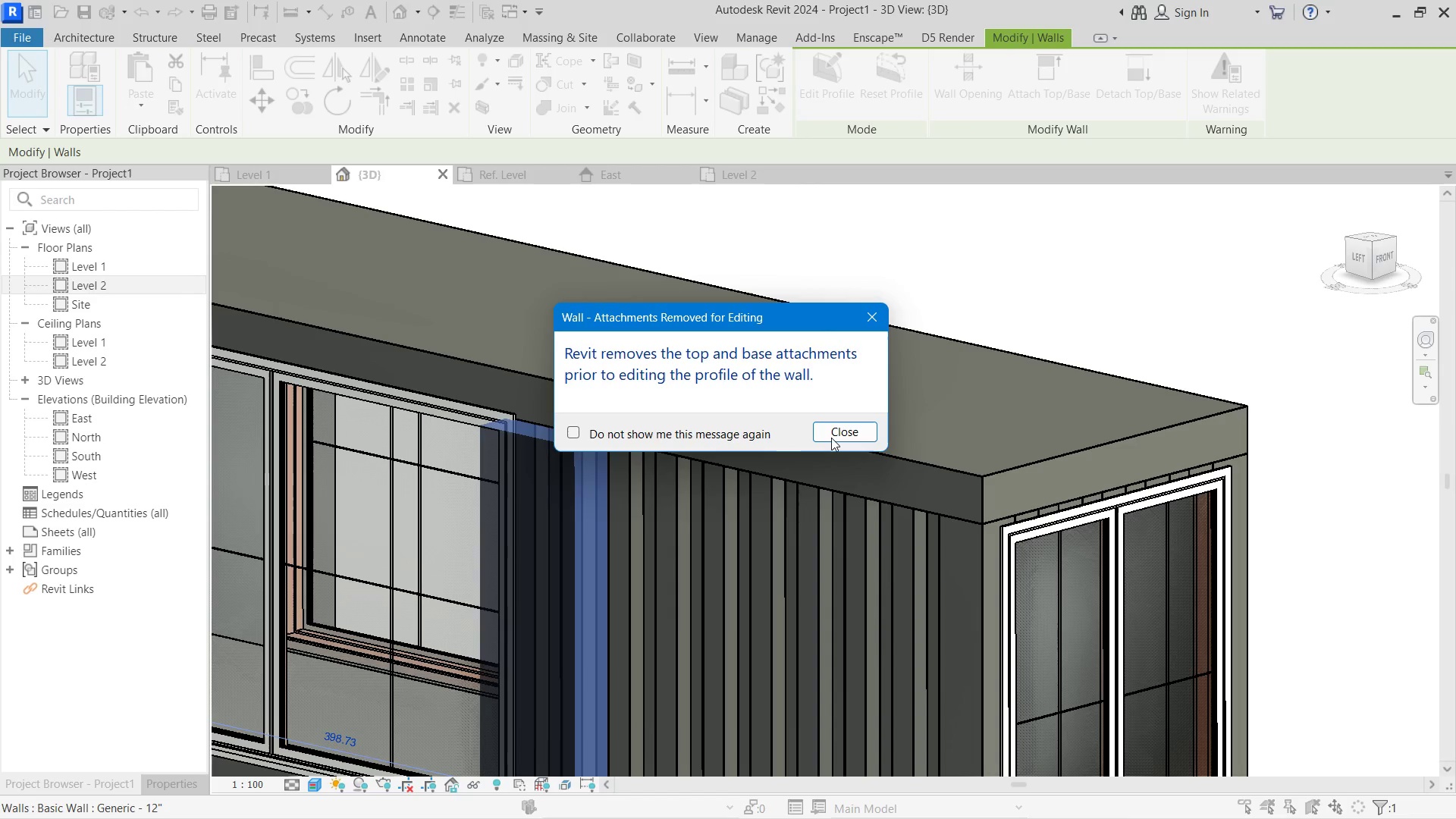 
scroll: coordinate [530, 432], scroll_direction: up, amount: 5.0
 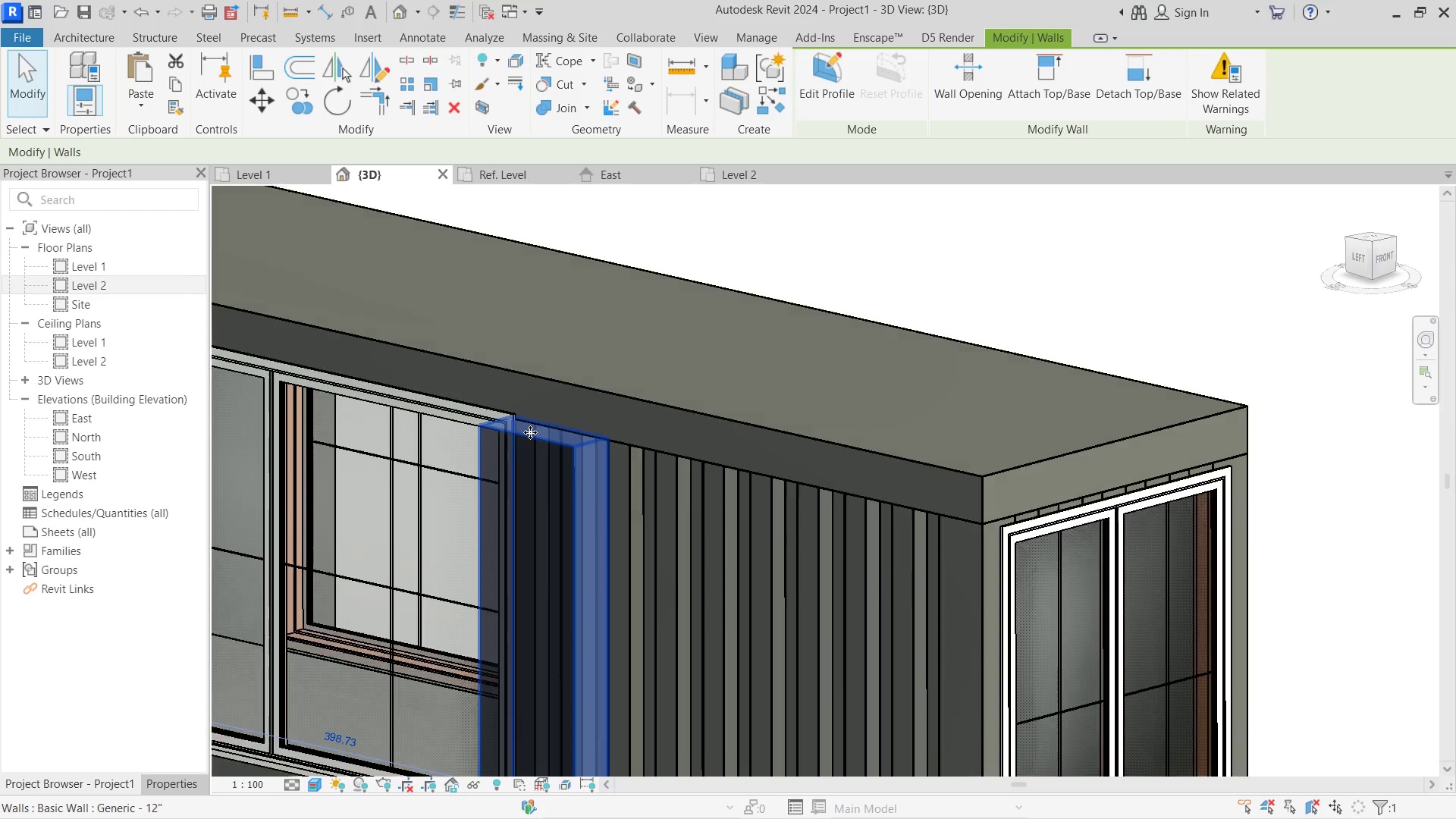 
left_click([837, 439])
 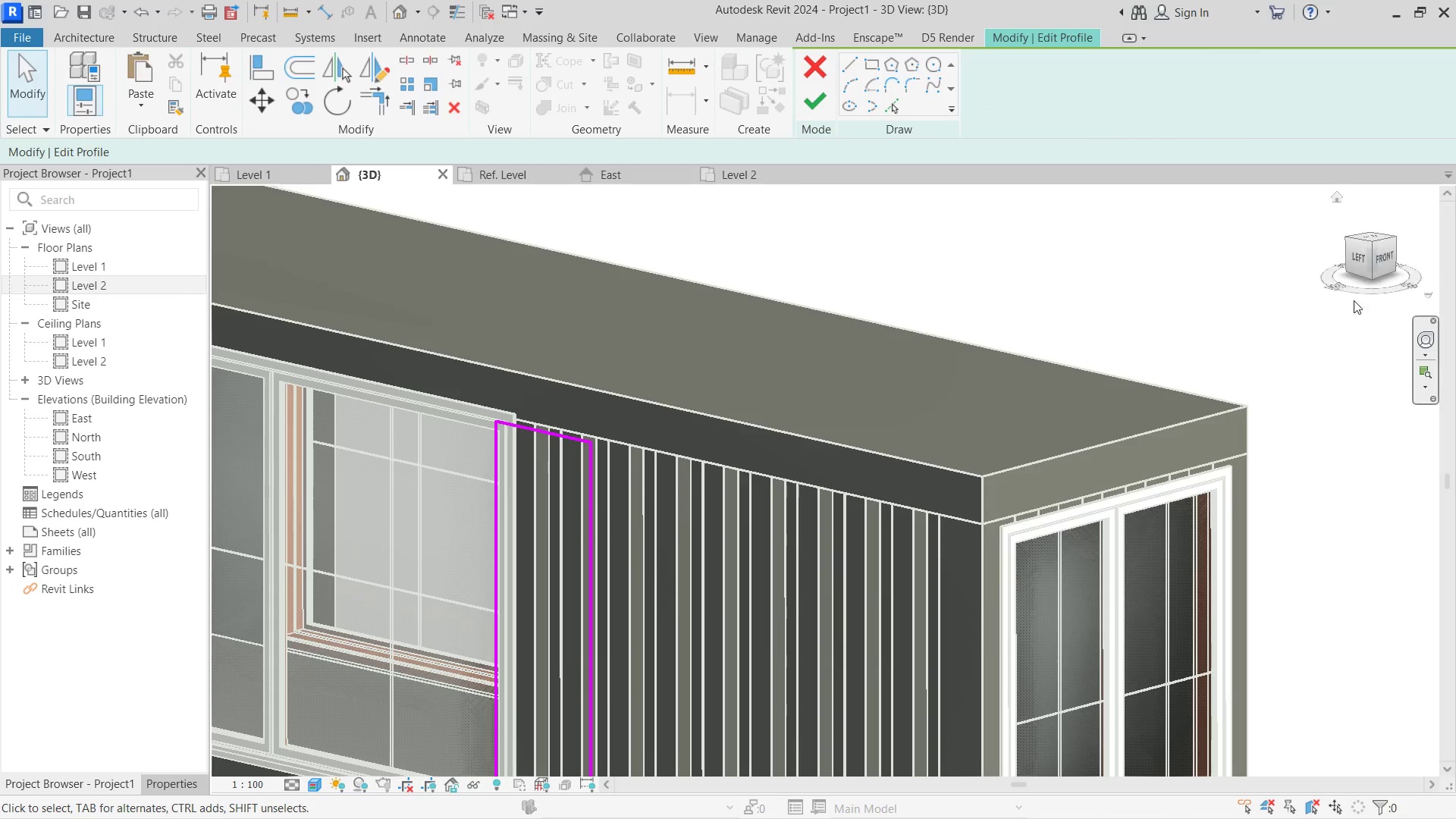 
left_click([1359, 266])
 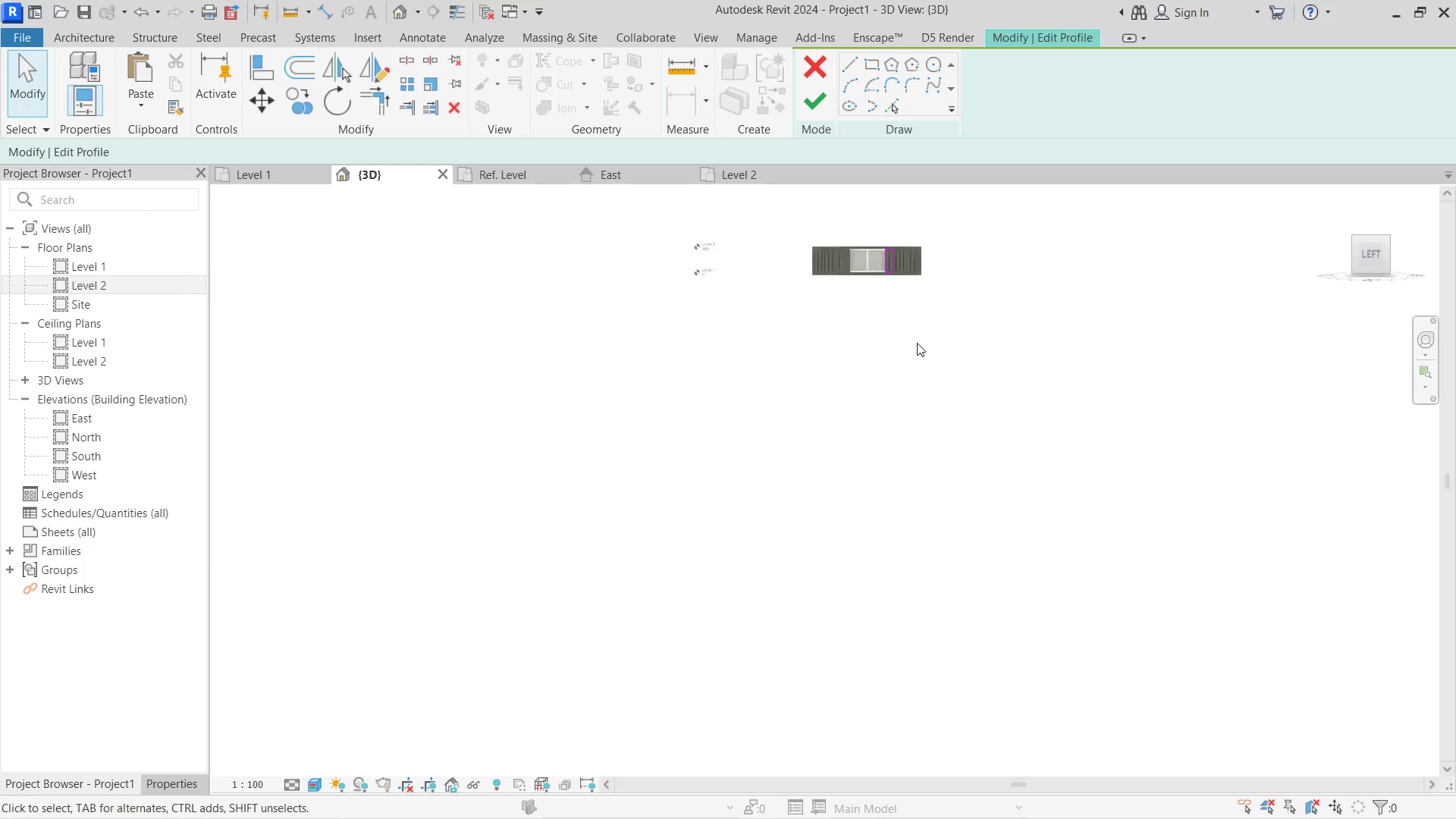 
scroll: coordinate [809, 566], scroll_direction: up, amount: 20.0
 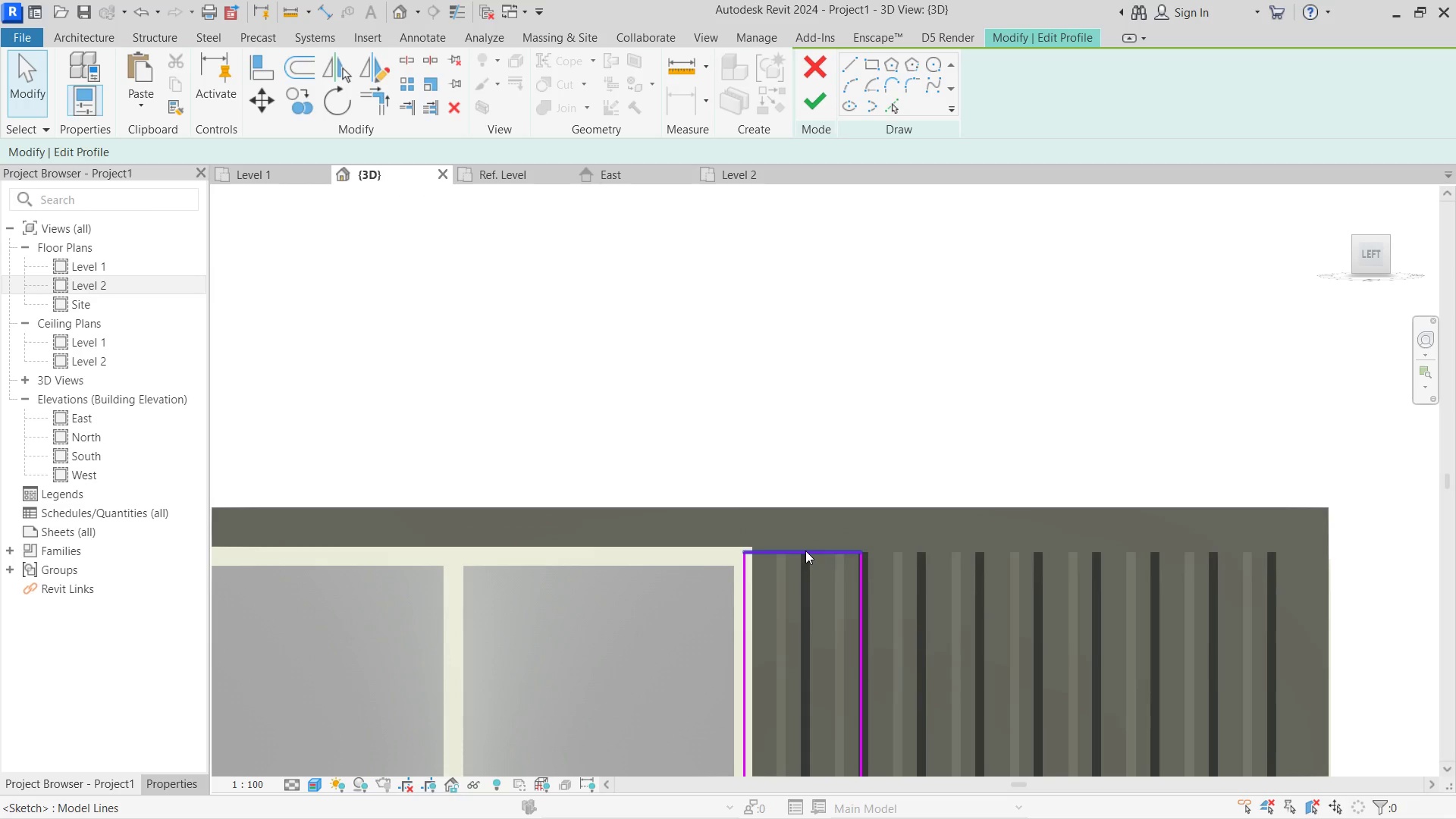 
left_click([805, 551])
 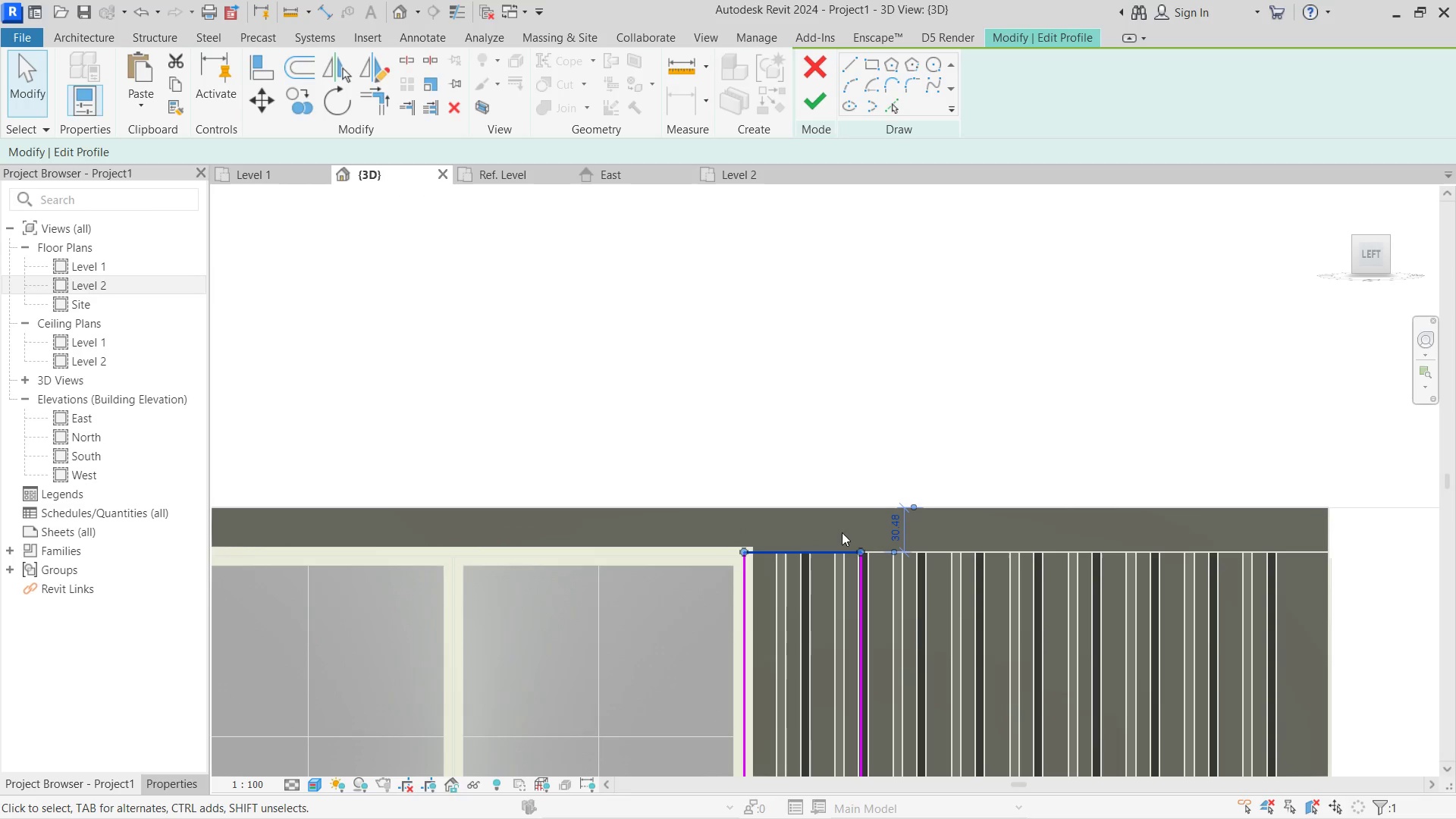 
left_click([977, 411])
 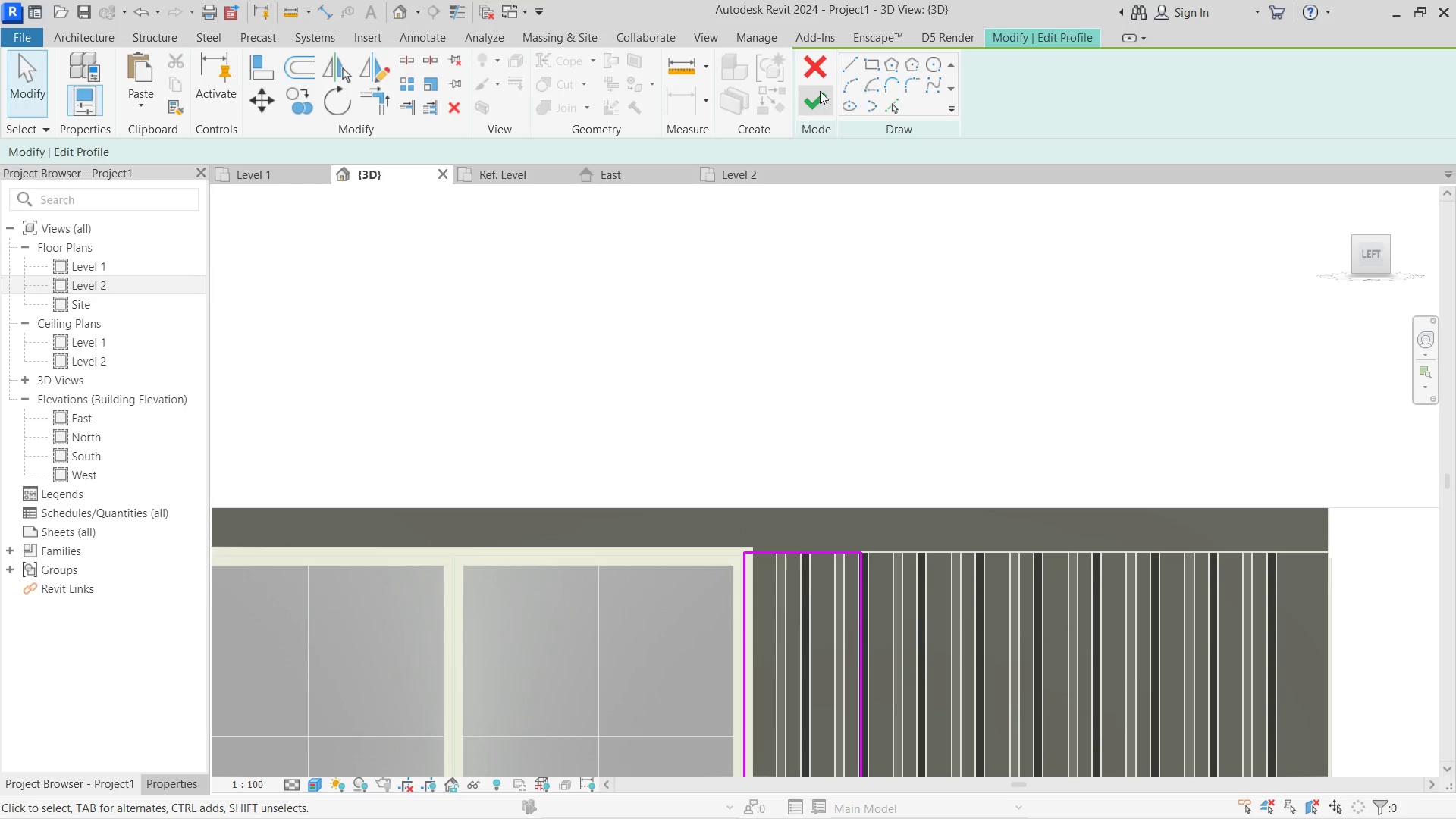 
left_click([821, 89])
 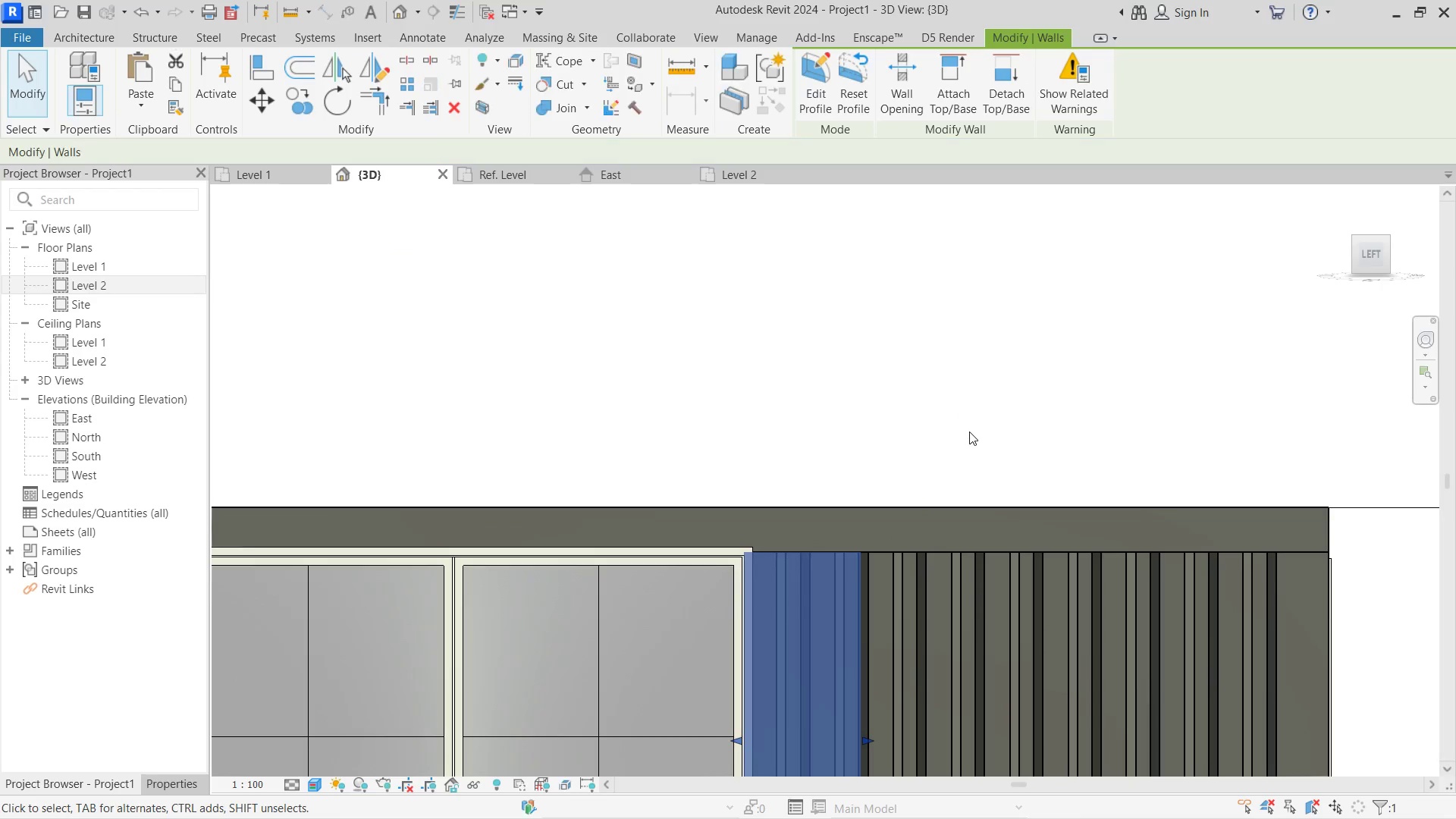 
left_click([969, 431])
 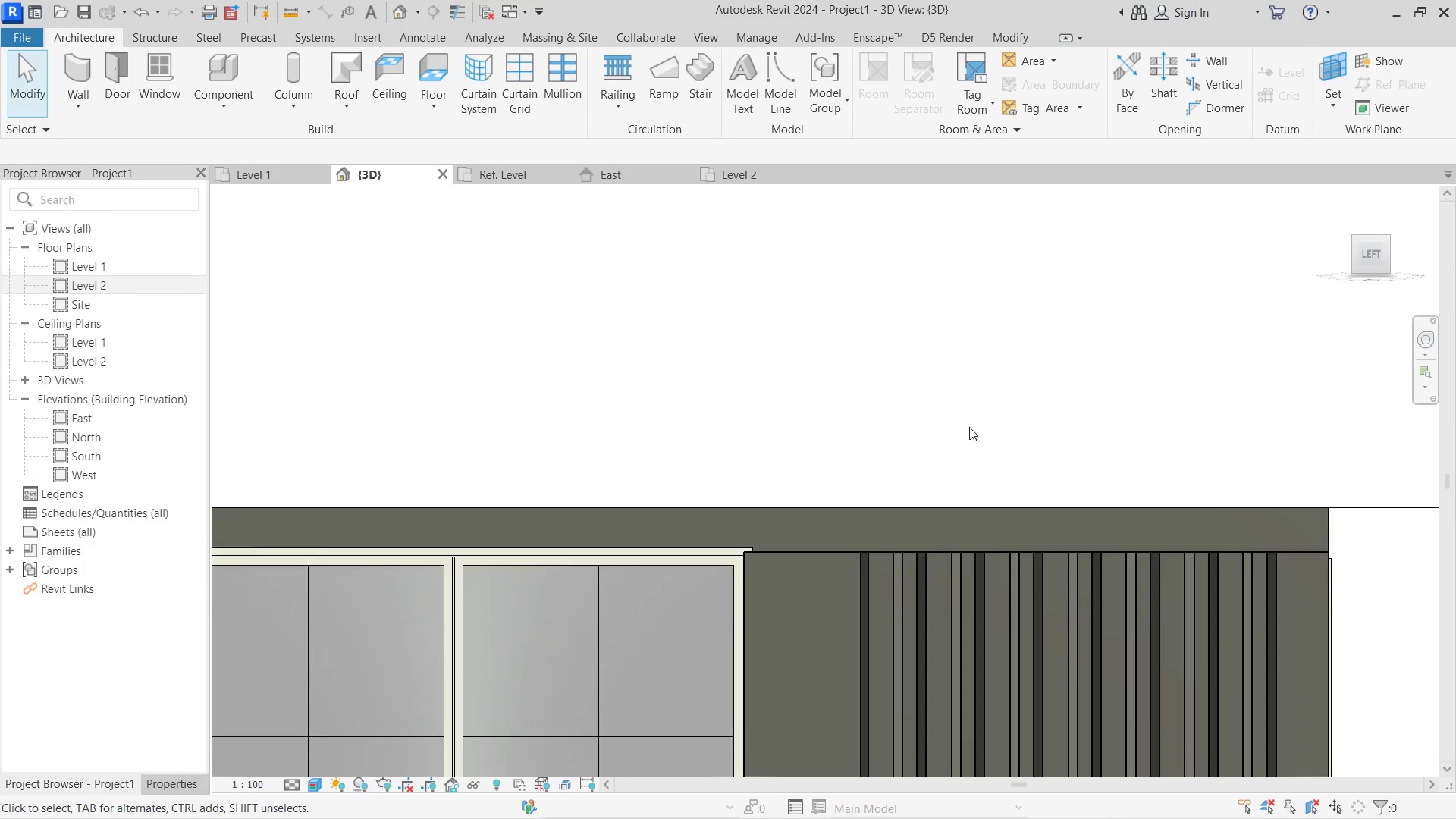 
hold_key(key=ShiftLeft, duration=0.47)
 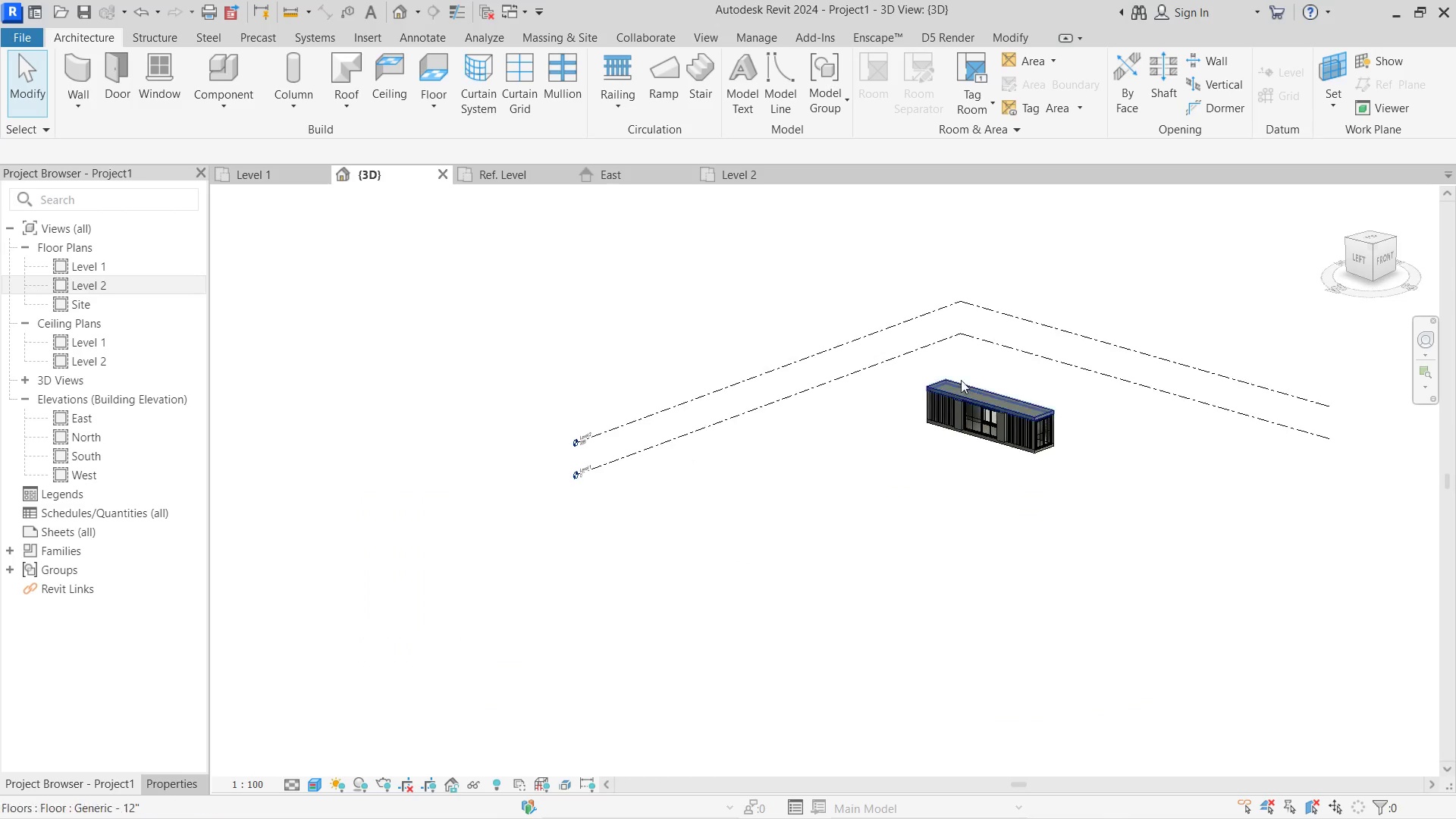 
scroll: coordinate [971, 408], scroll_direction: down, amount: 18.0
 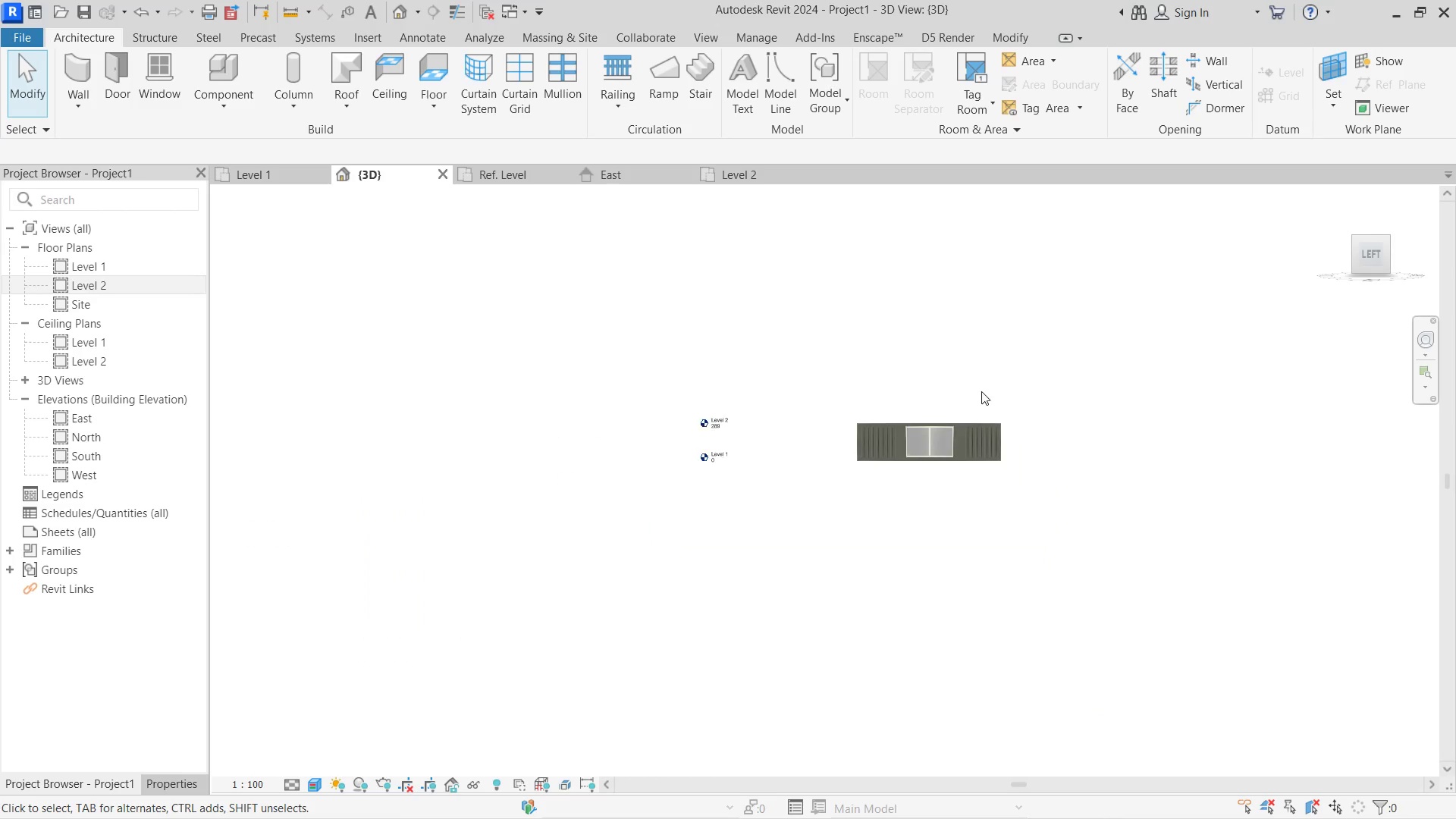 
hold_key(key=ShiftLeft, duration=1.05)
 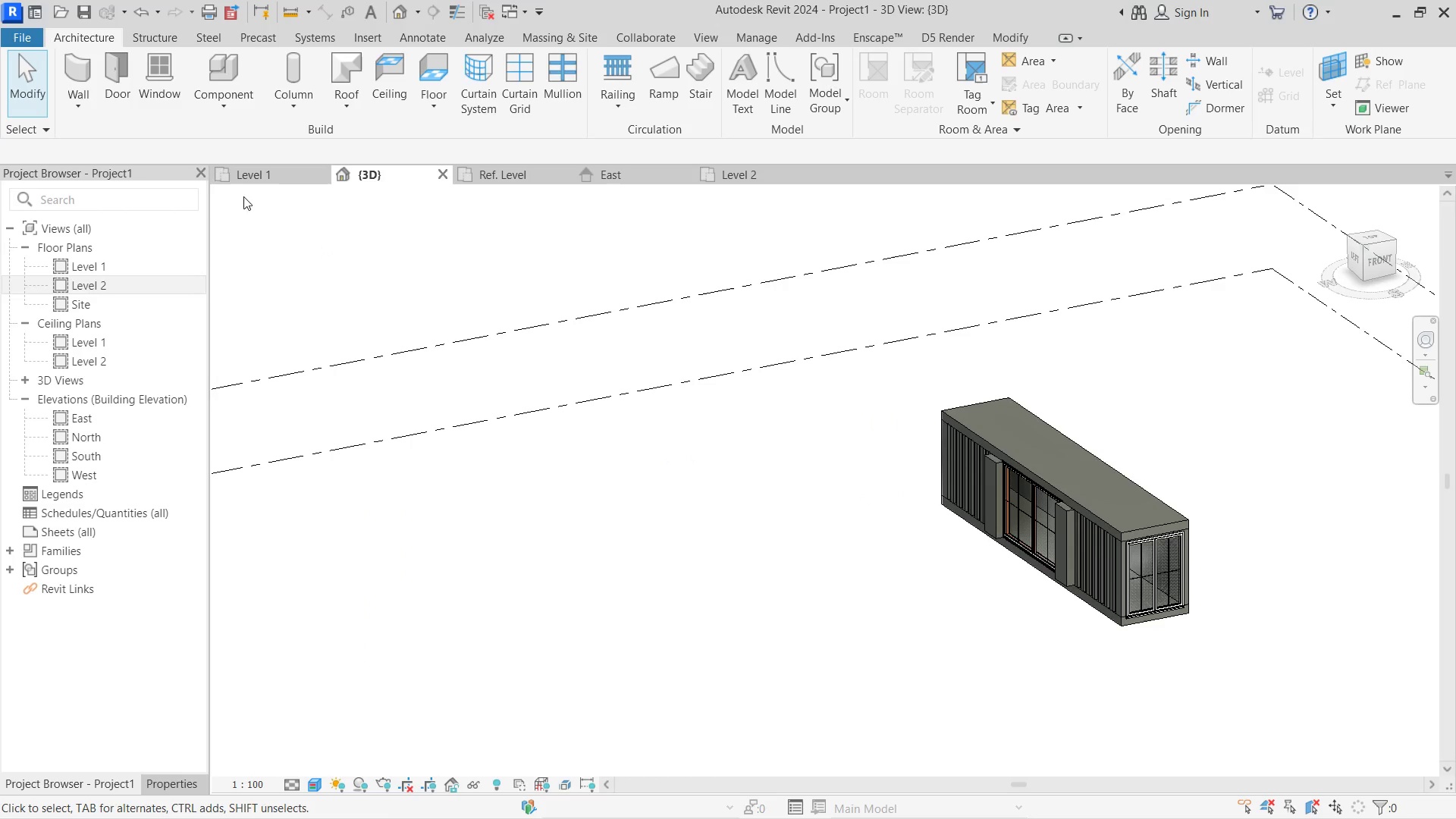 
scroll: coordinate [1040, 447], scroll_direction: up, amount: 7.0
 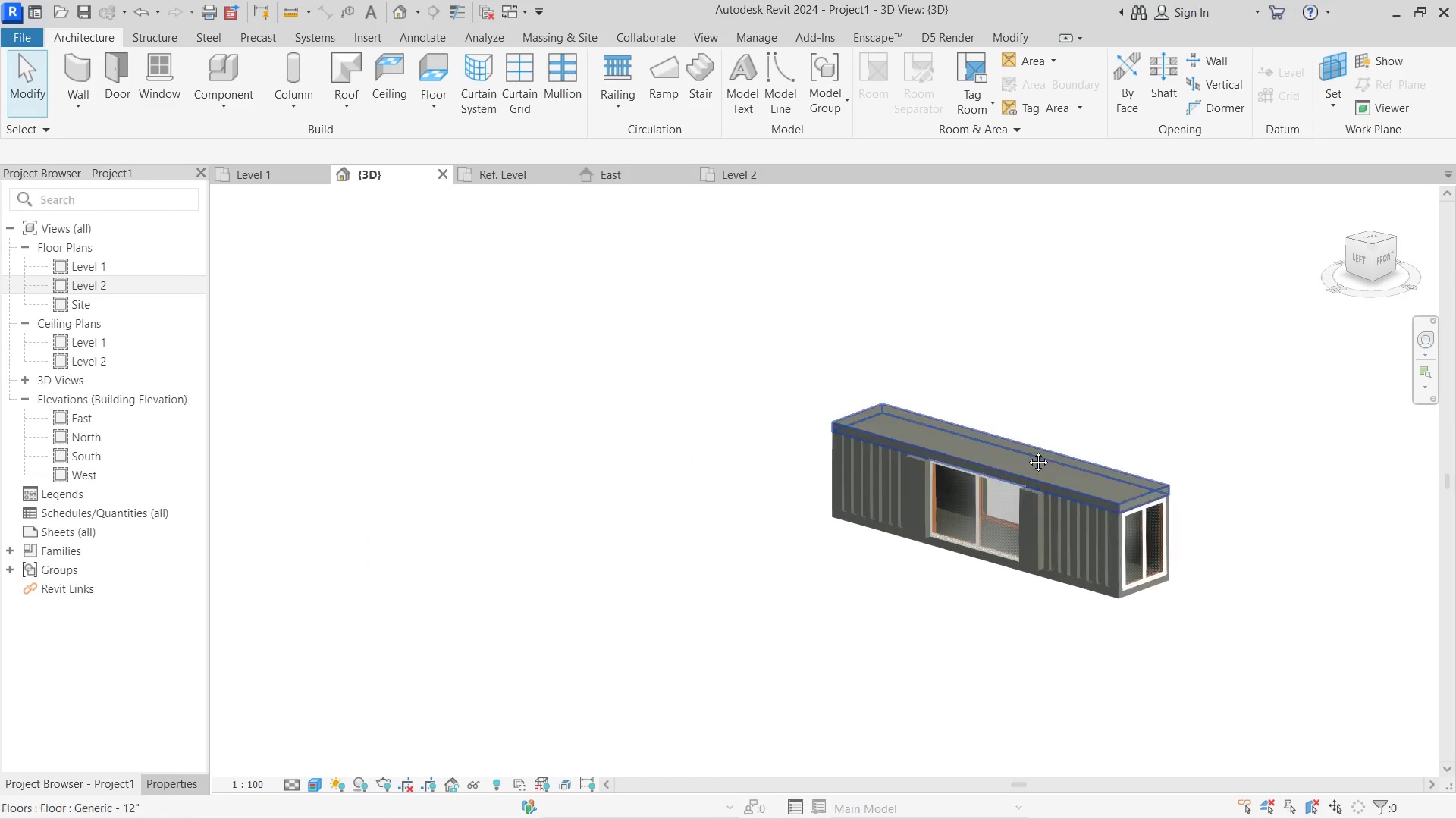 
left_click_drag(start_coordinate=[235, 184], to_coordinate=[297, 103])
 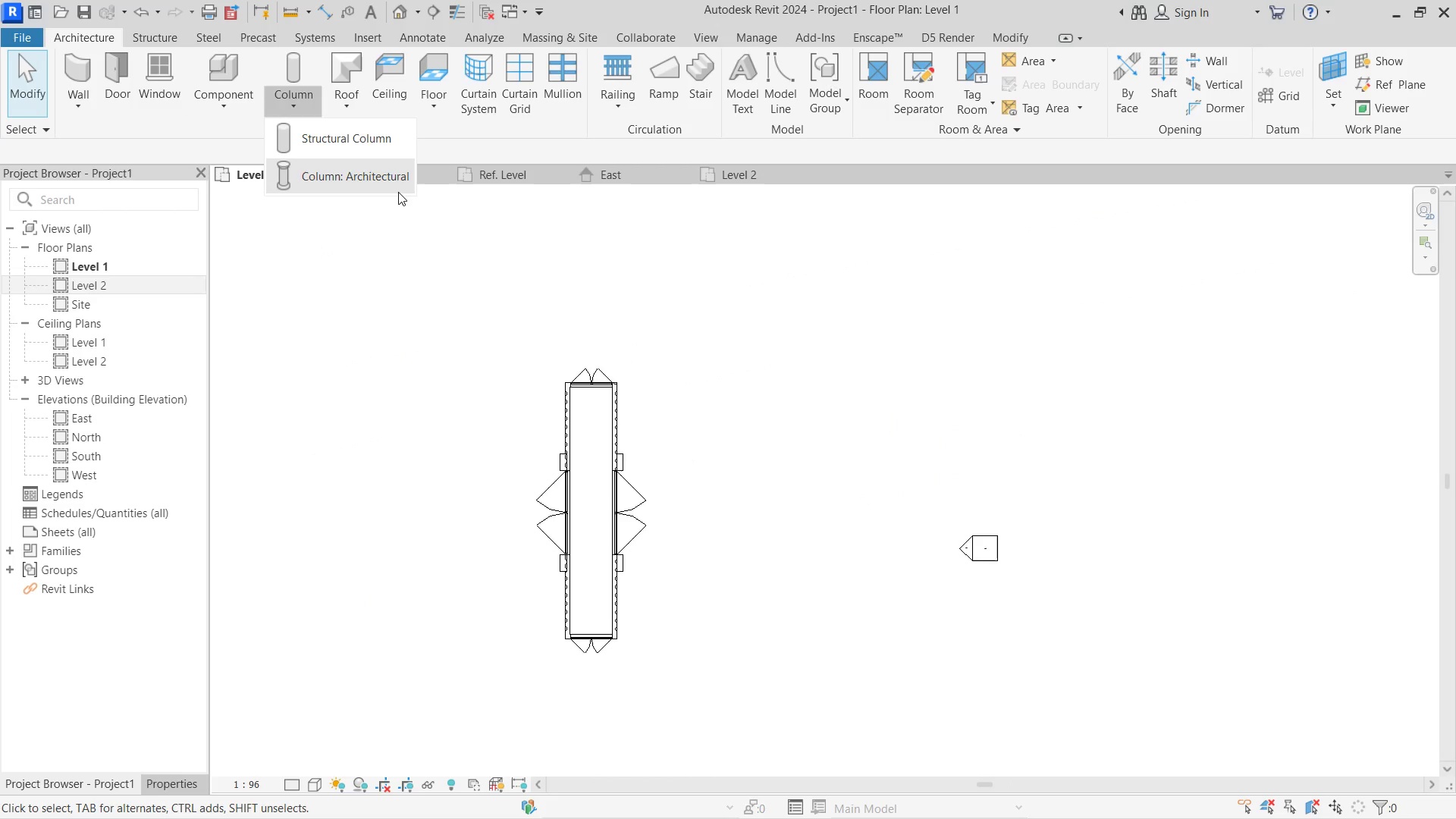 
scroll: coordinate [672, 437], scroll_direction: down, amount: 7.0
 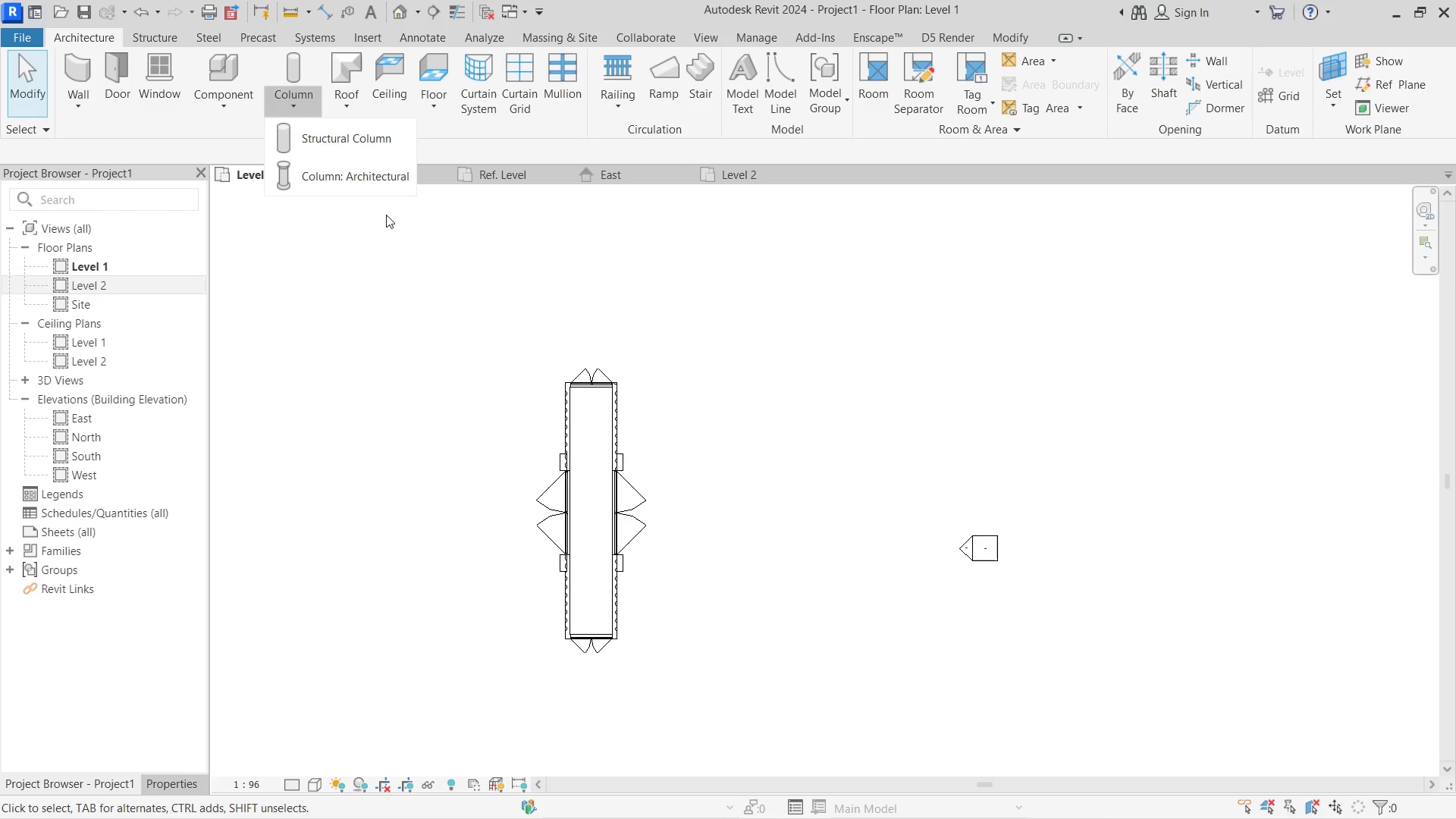 
left_click([363, 141])
 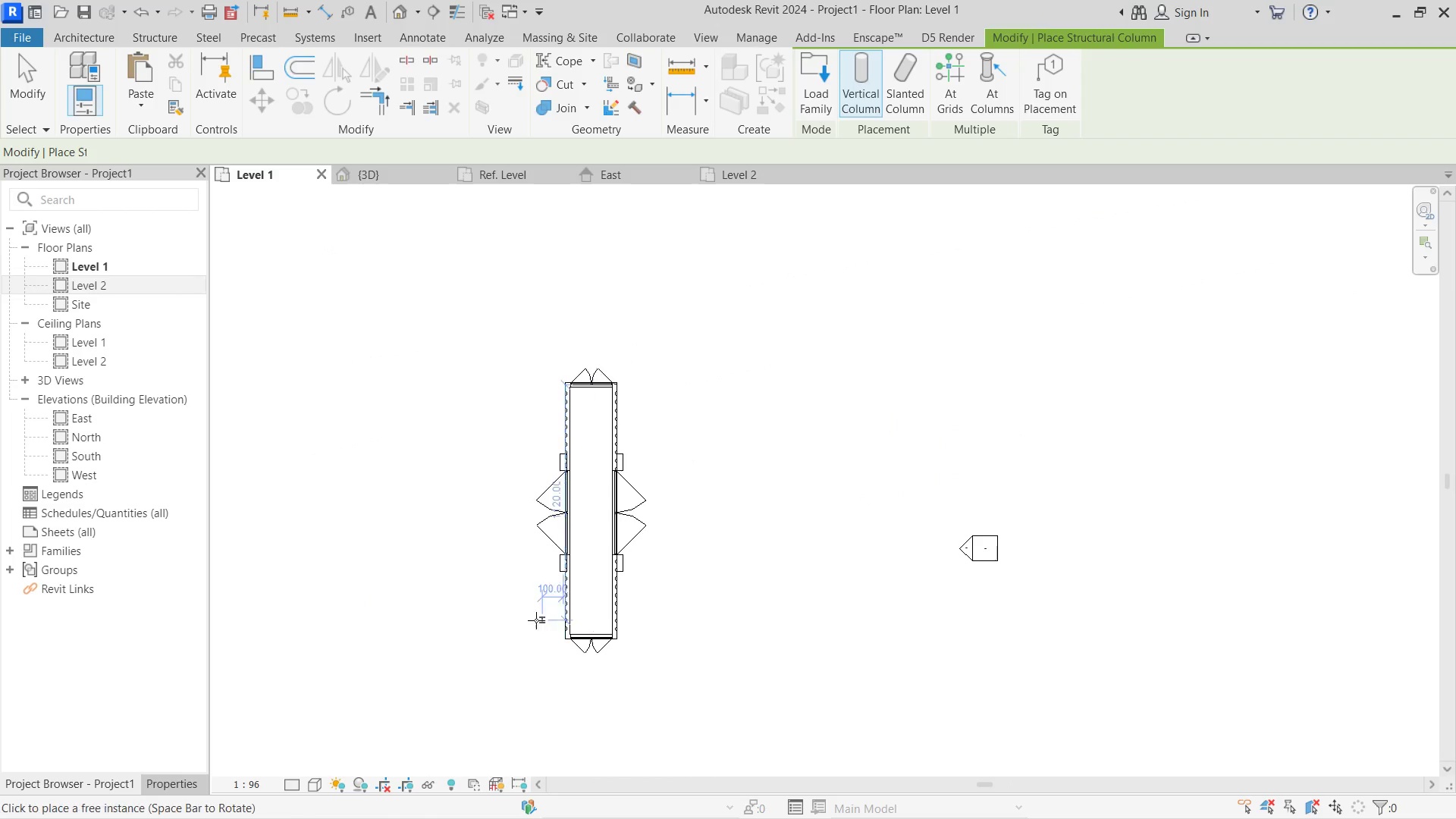 
scroll: coordinate [491, 601], scroll_direction: up, amount: 5.0
 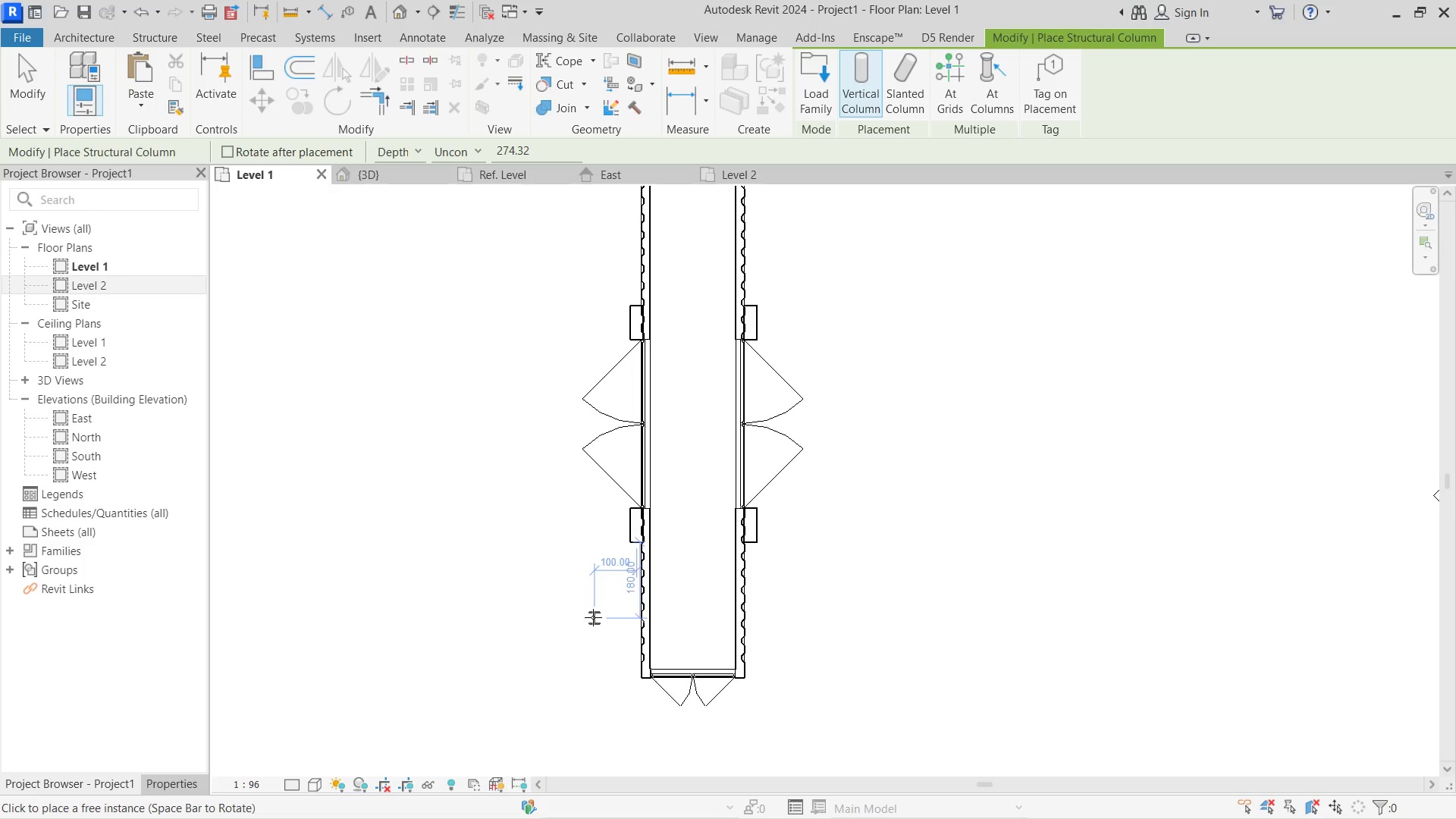 
wait(8.68)
 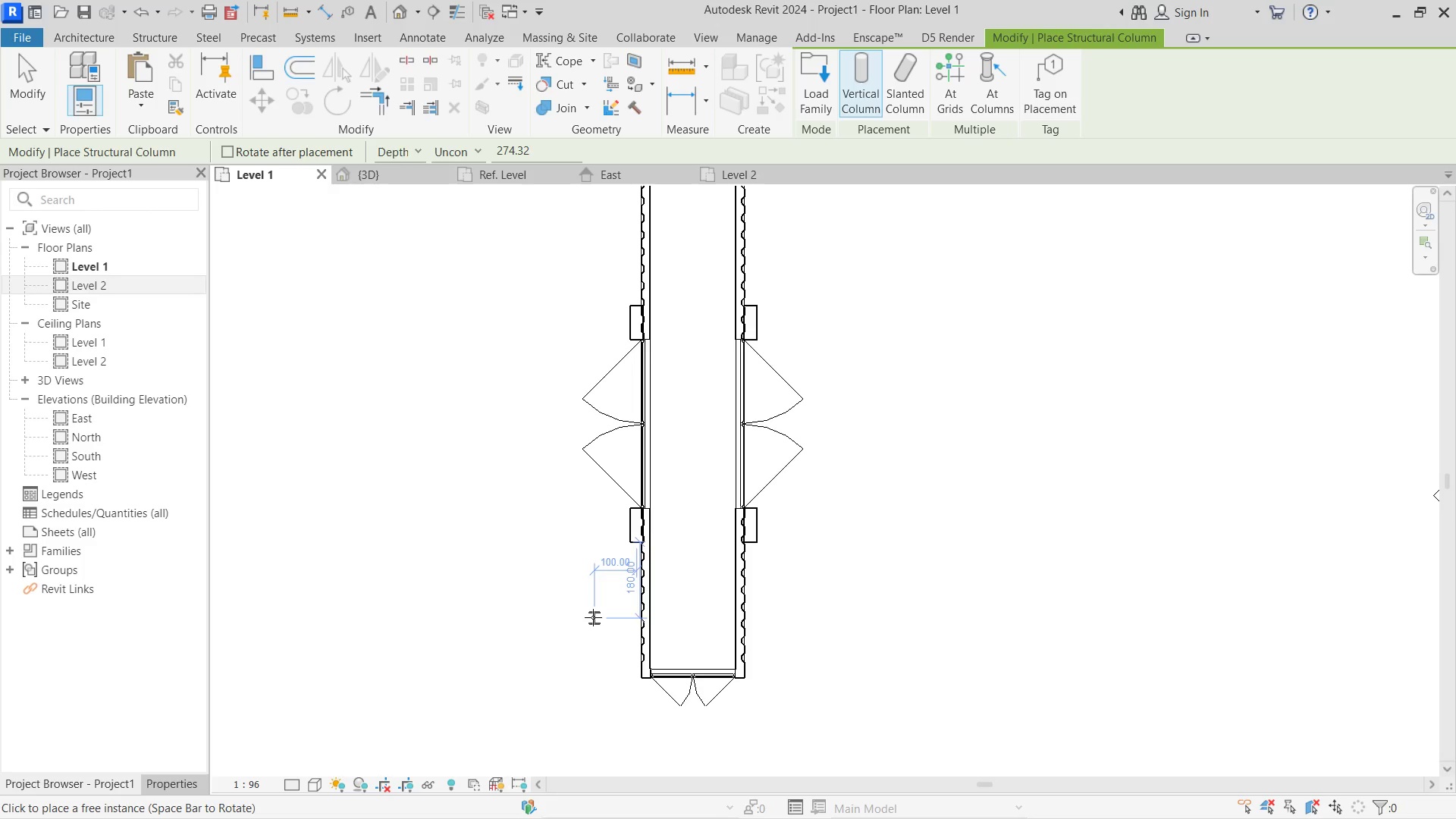 
left_click([594, 613])
 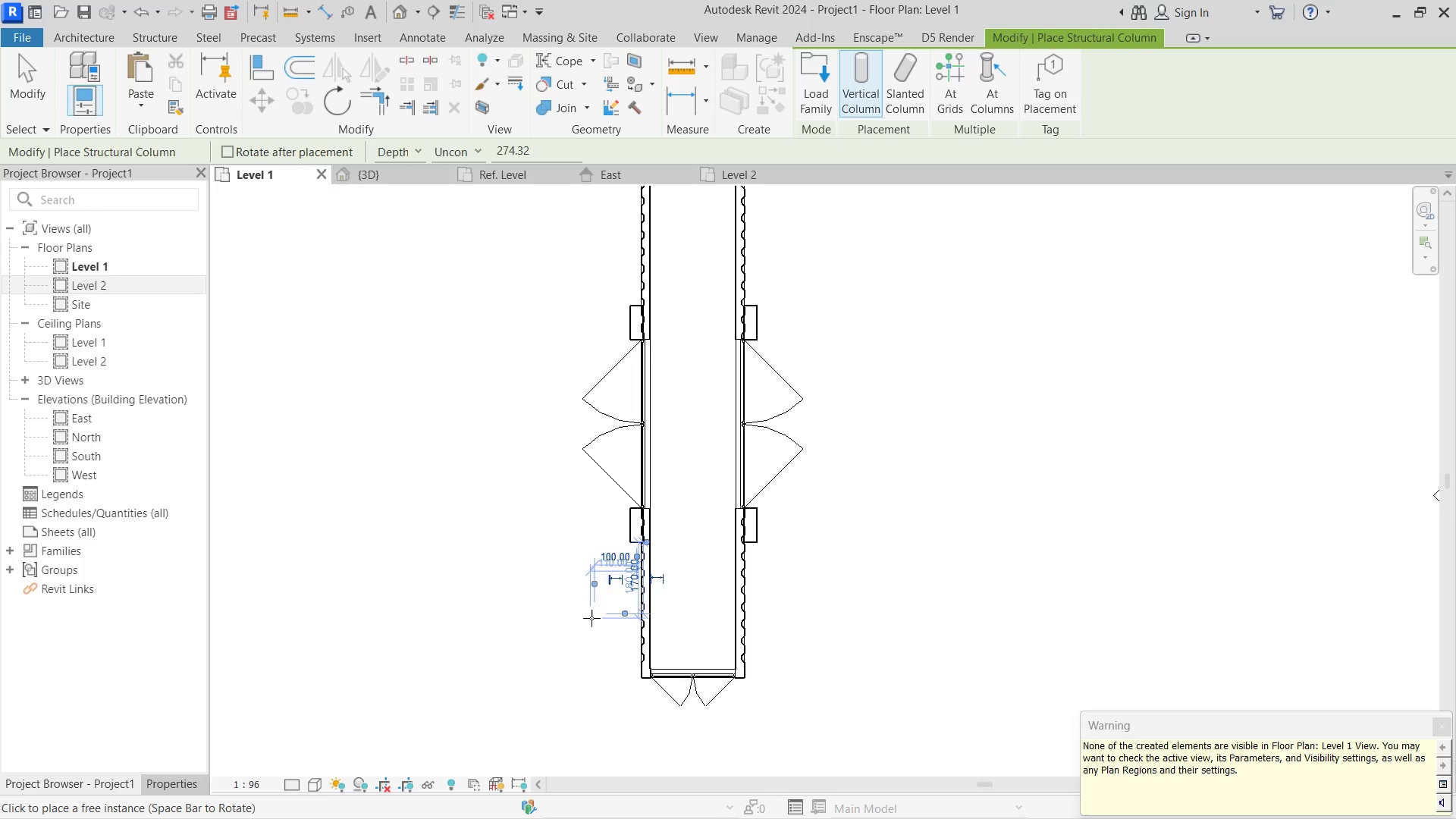 
key(Escape)
 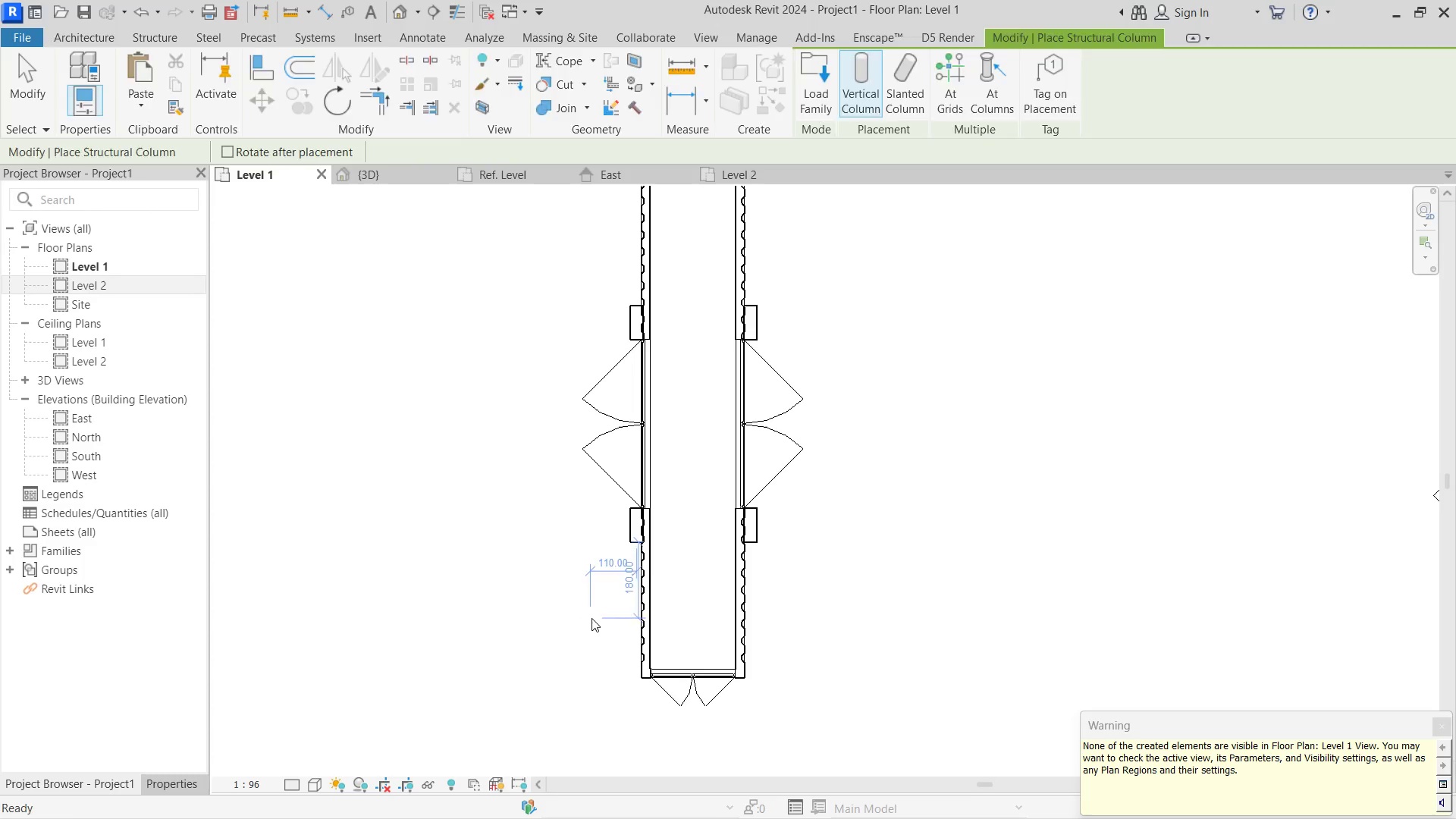 
key(Escape)
 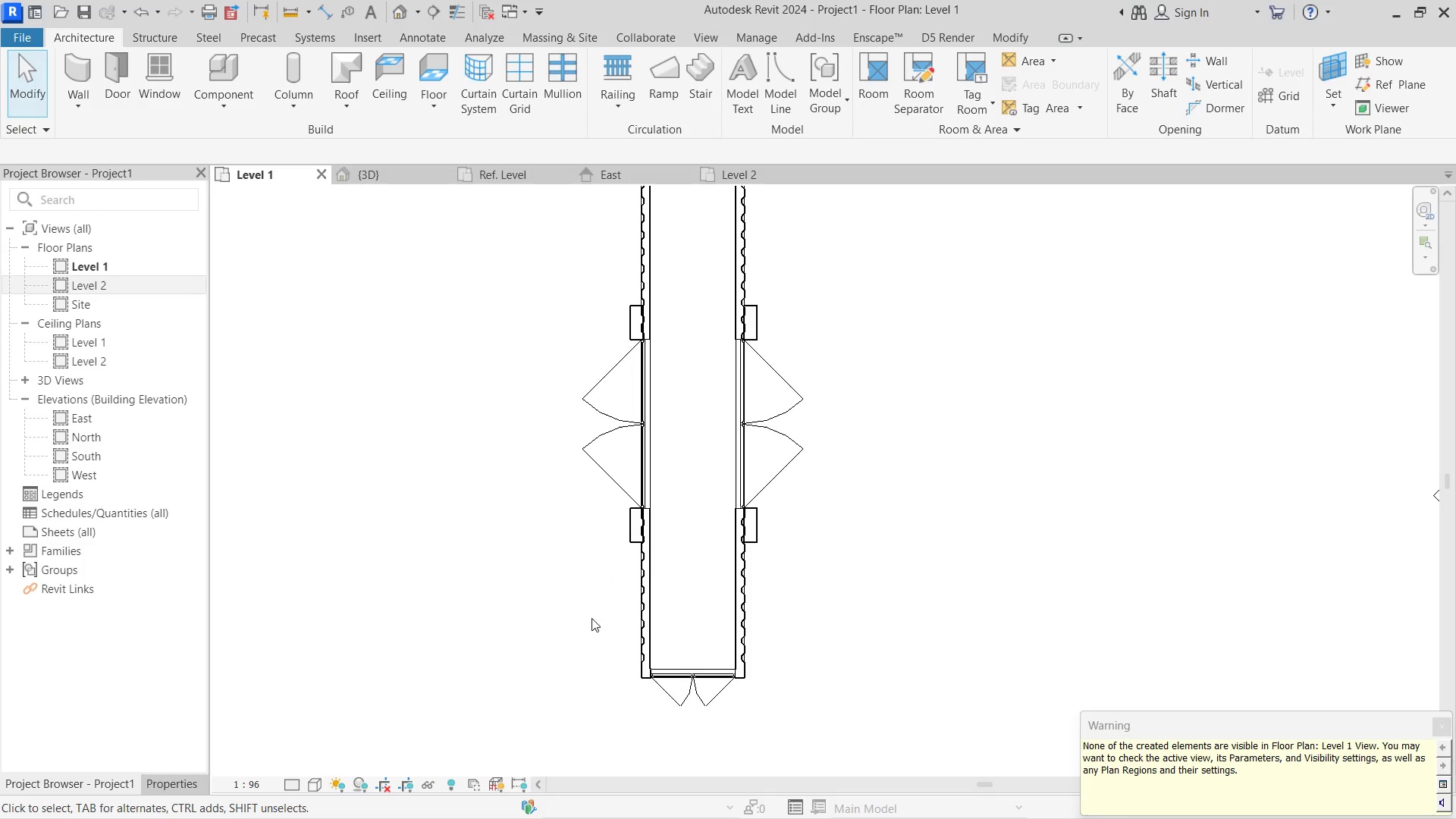 
key(Escape)
 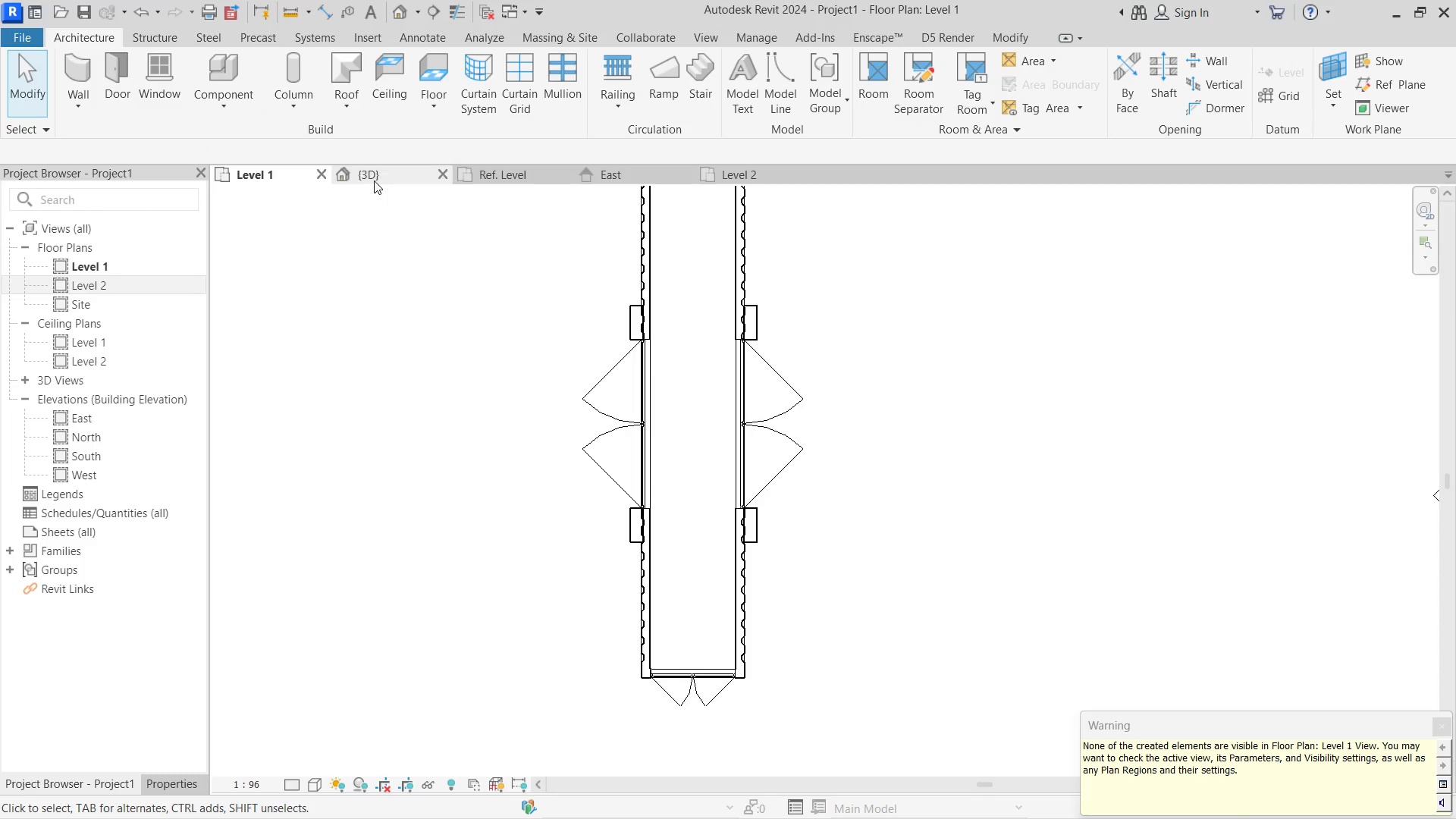 
left_click([374, 180])
 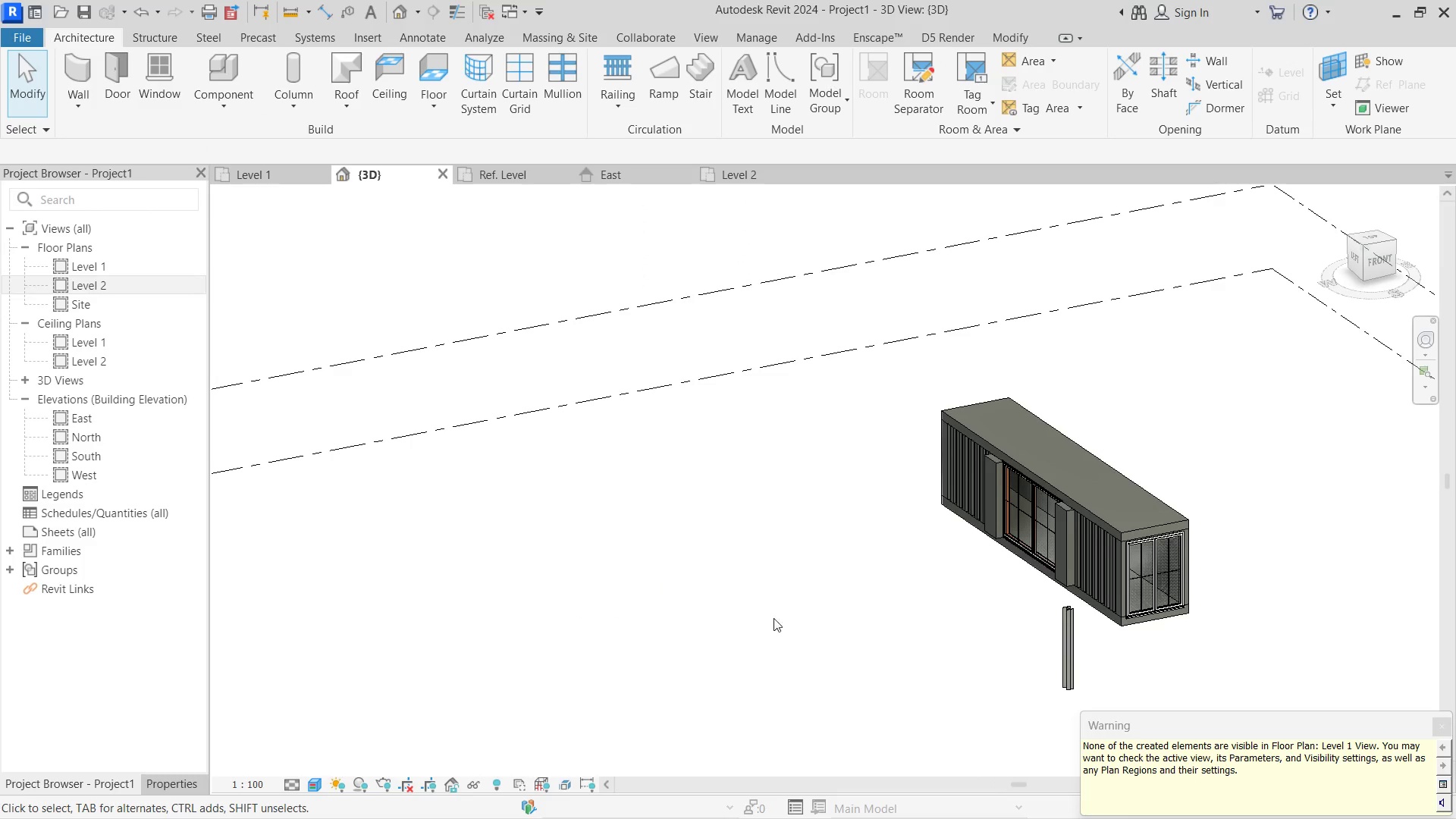 
hold_key(key=ShiftLeft, duration=1.31)
 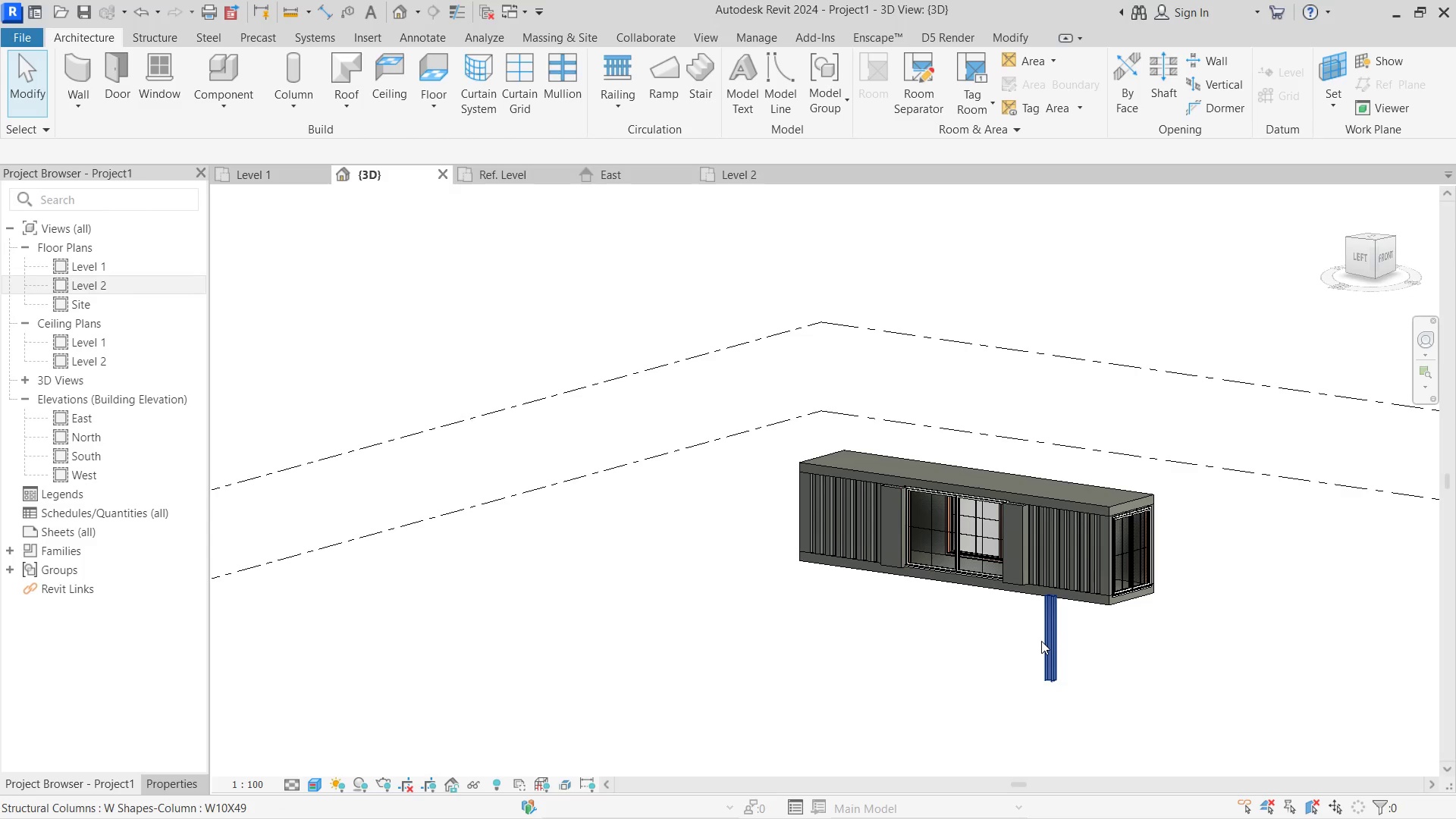 
left_click([1040, 642])
 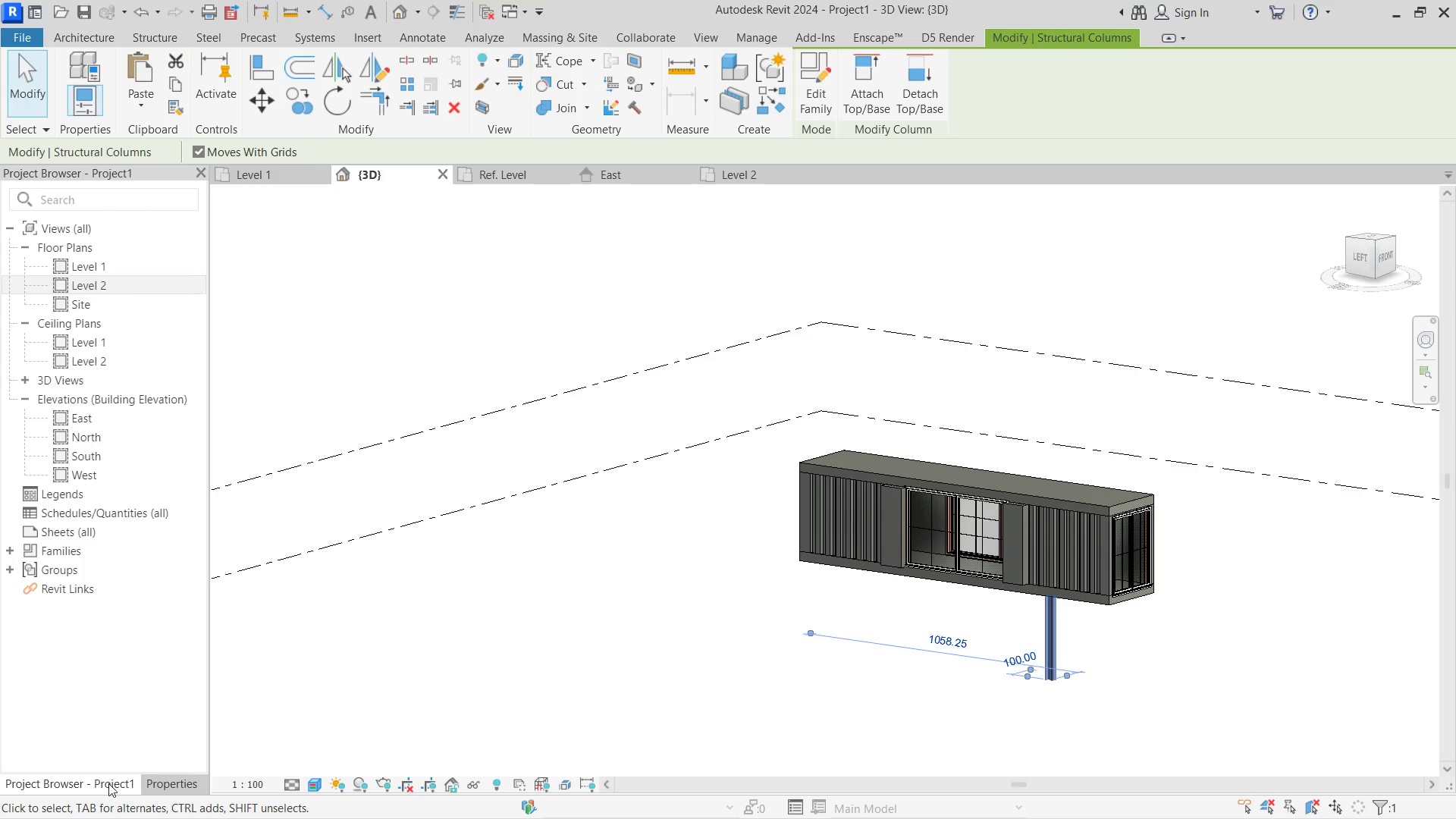 
left_click([168, 780])
 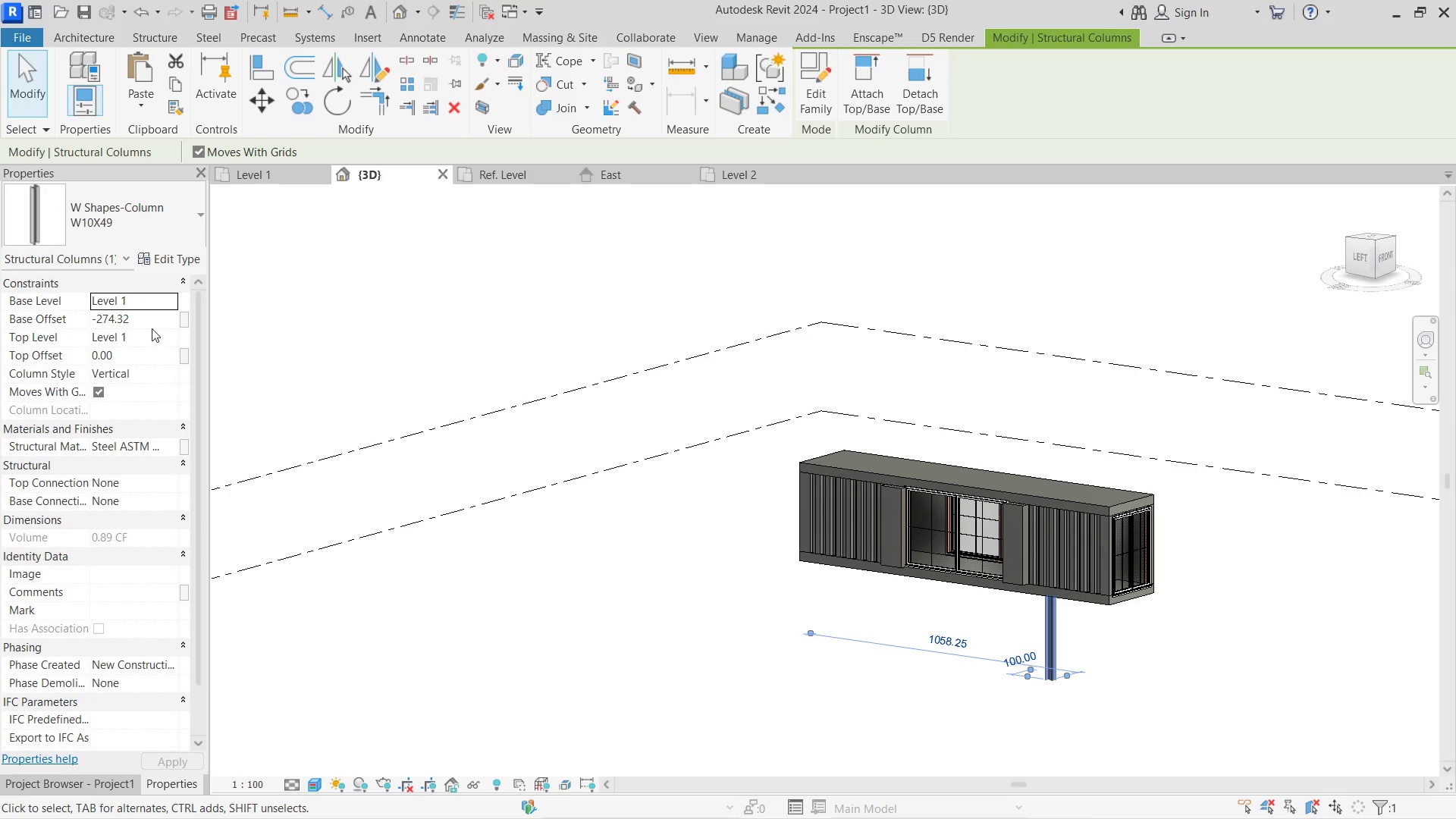 
left_click([152, 326])
 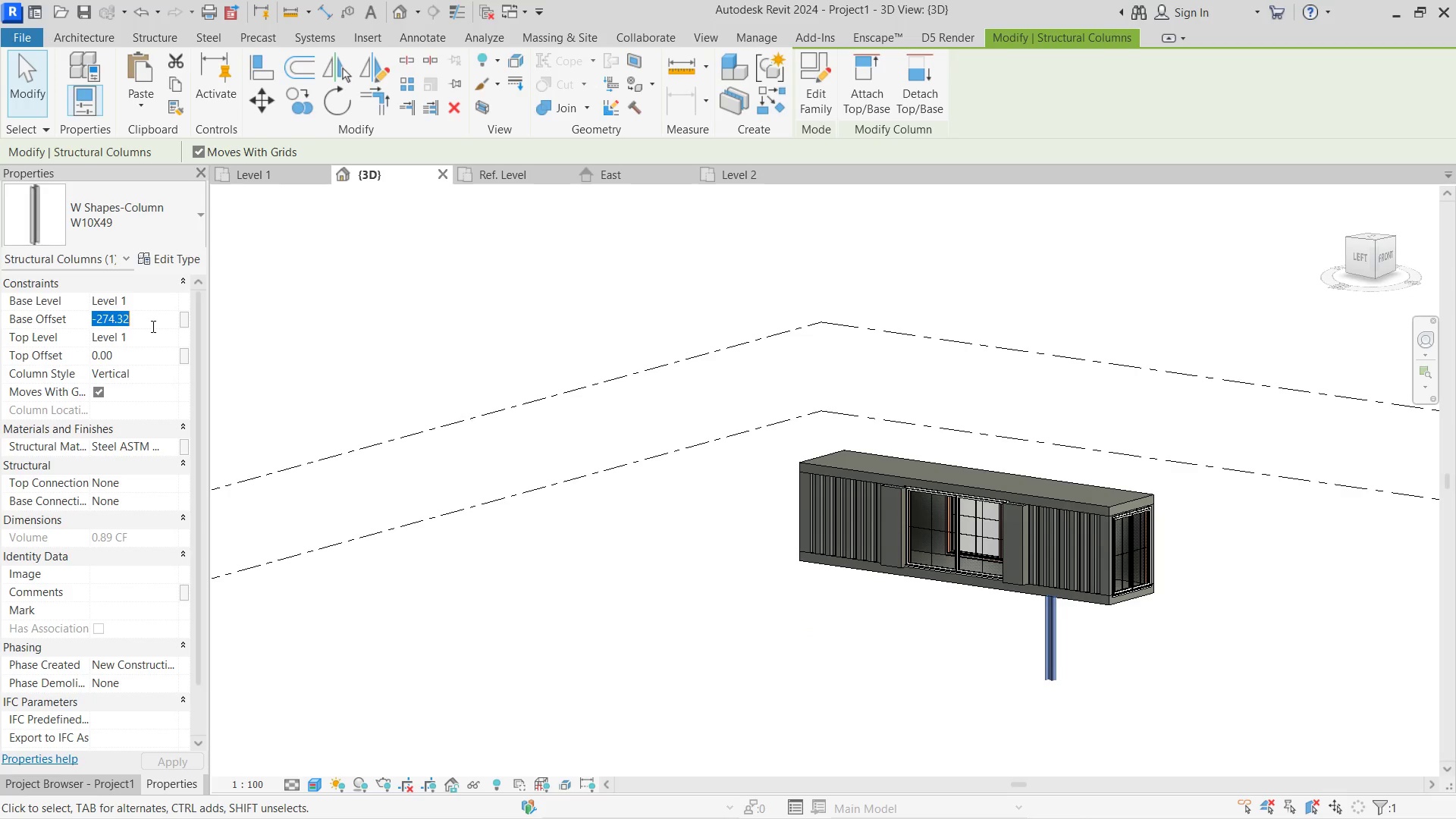 
key(Numpad0)
 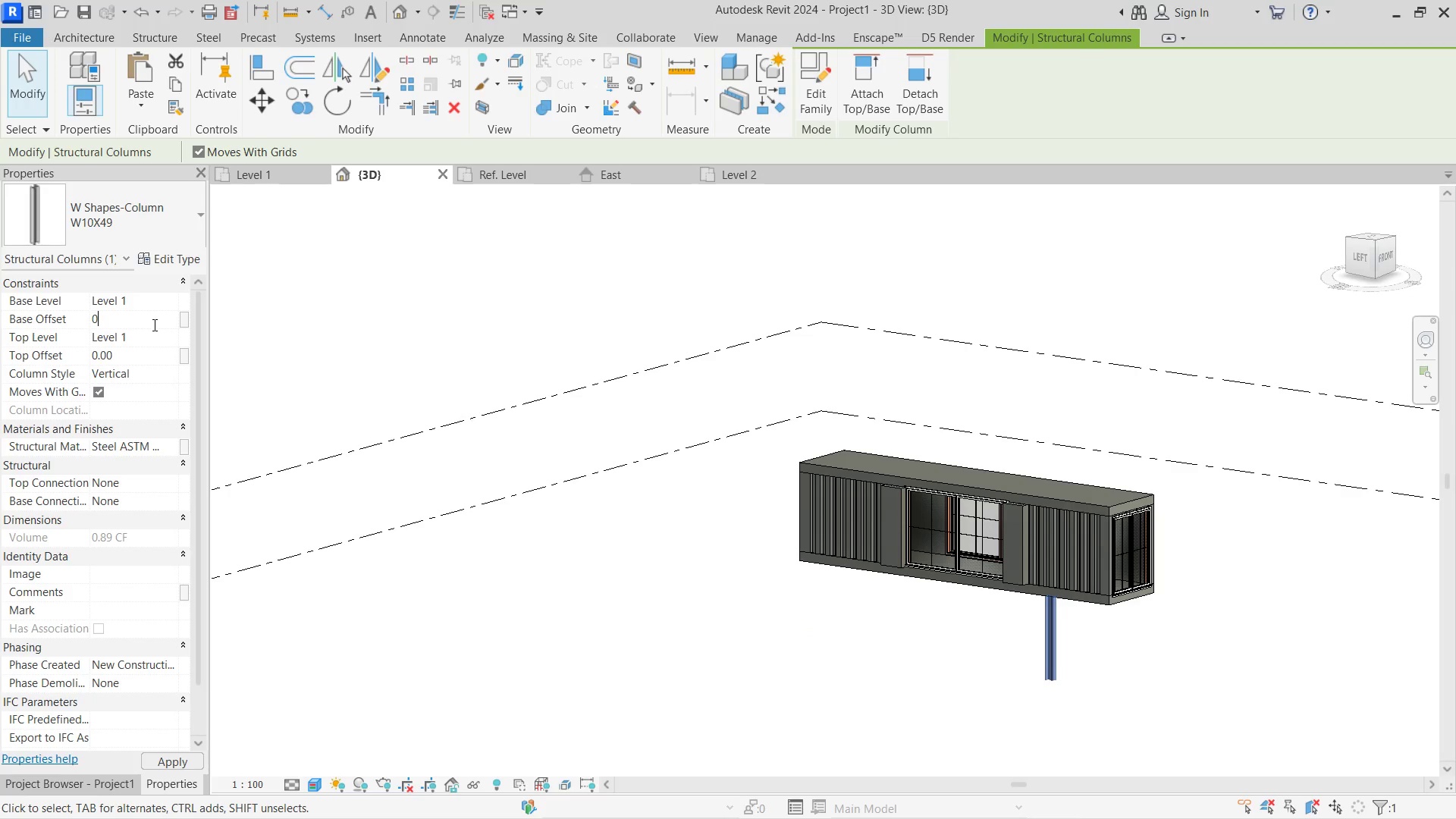 
key(NumpadEnter)
 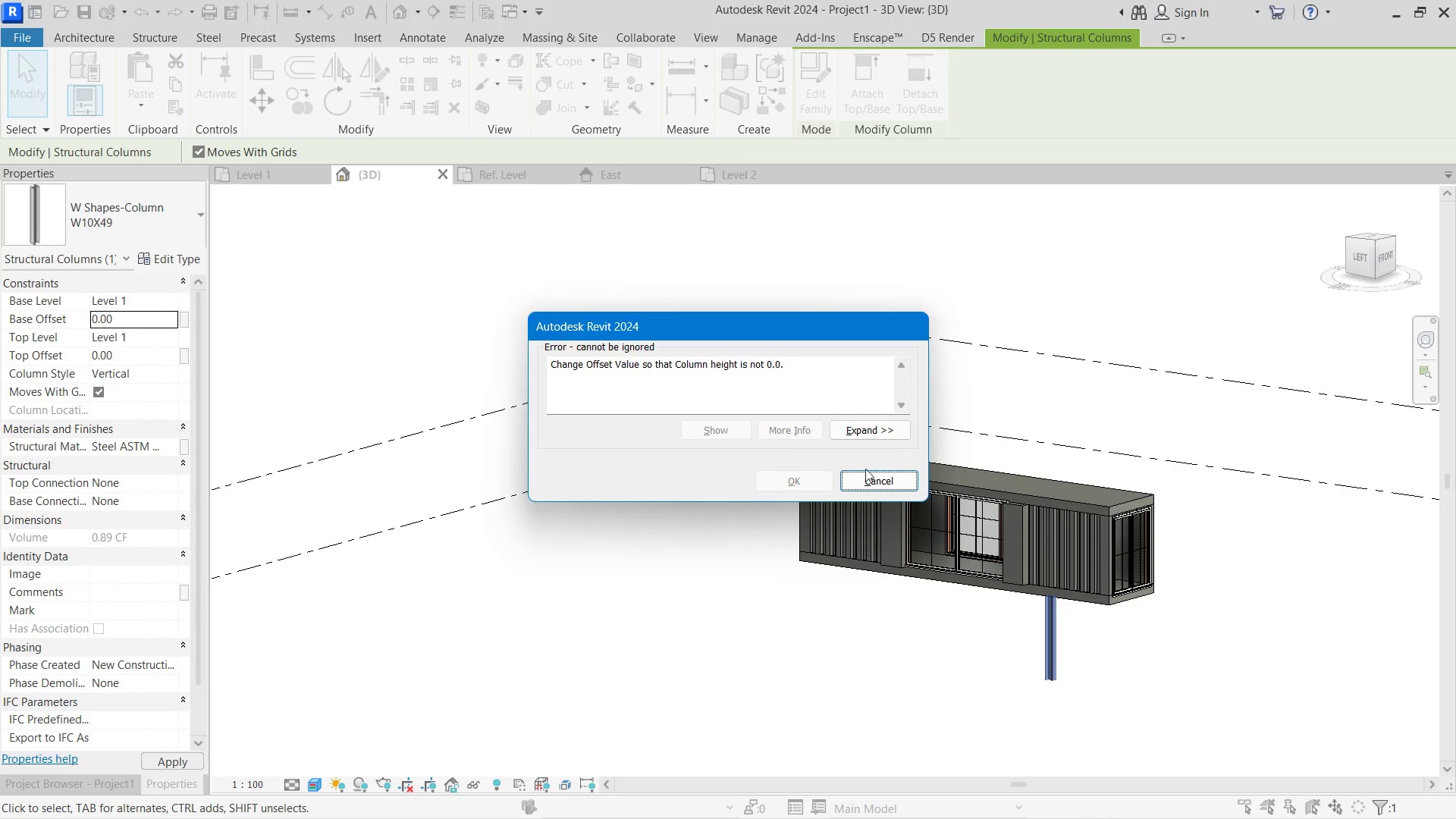 
left_click([865, 477])
 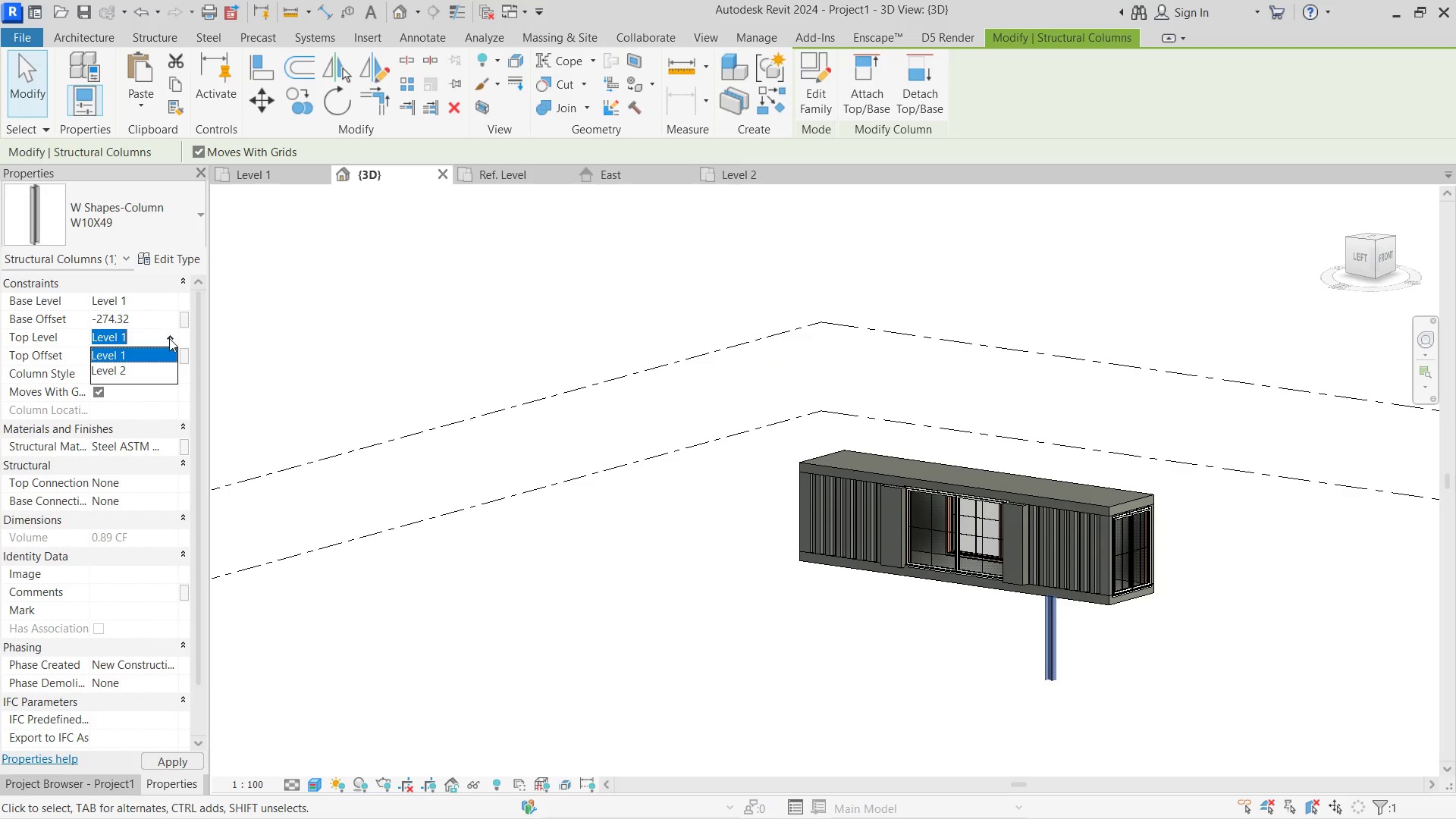 
left_click([152, 374])
 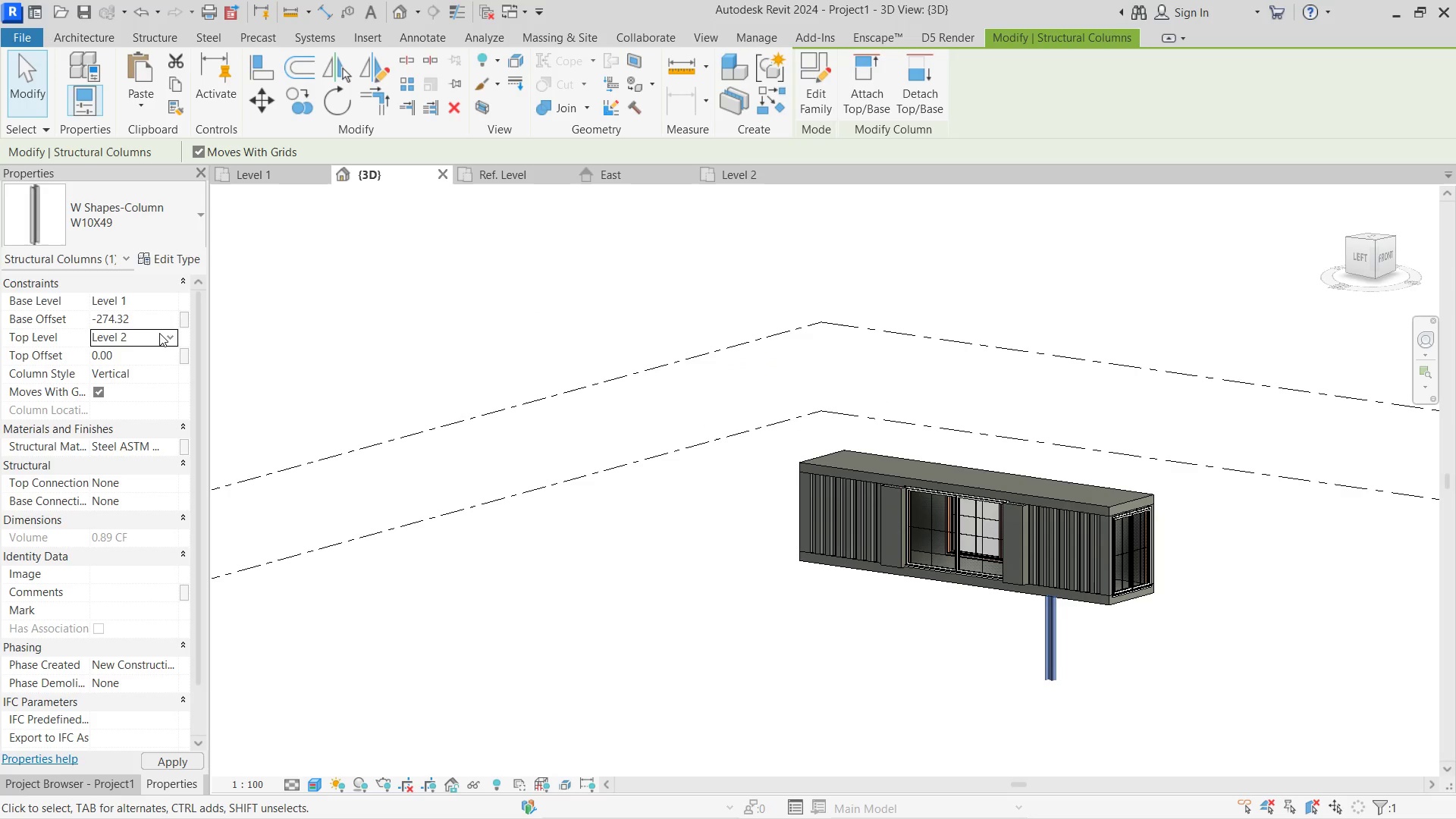 
left_click([151, 315])
 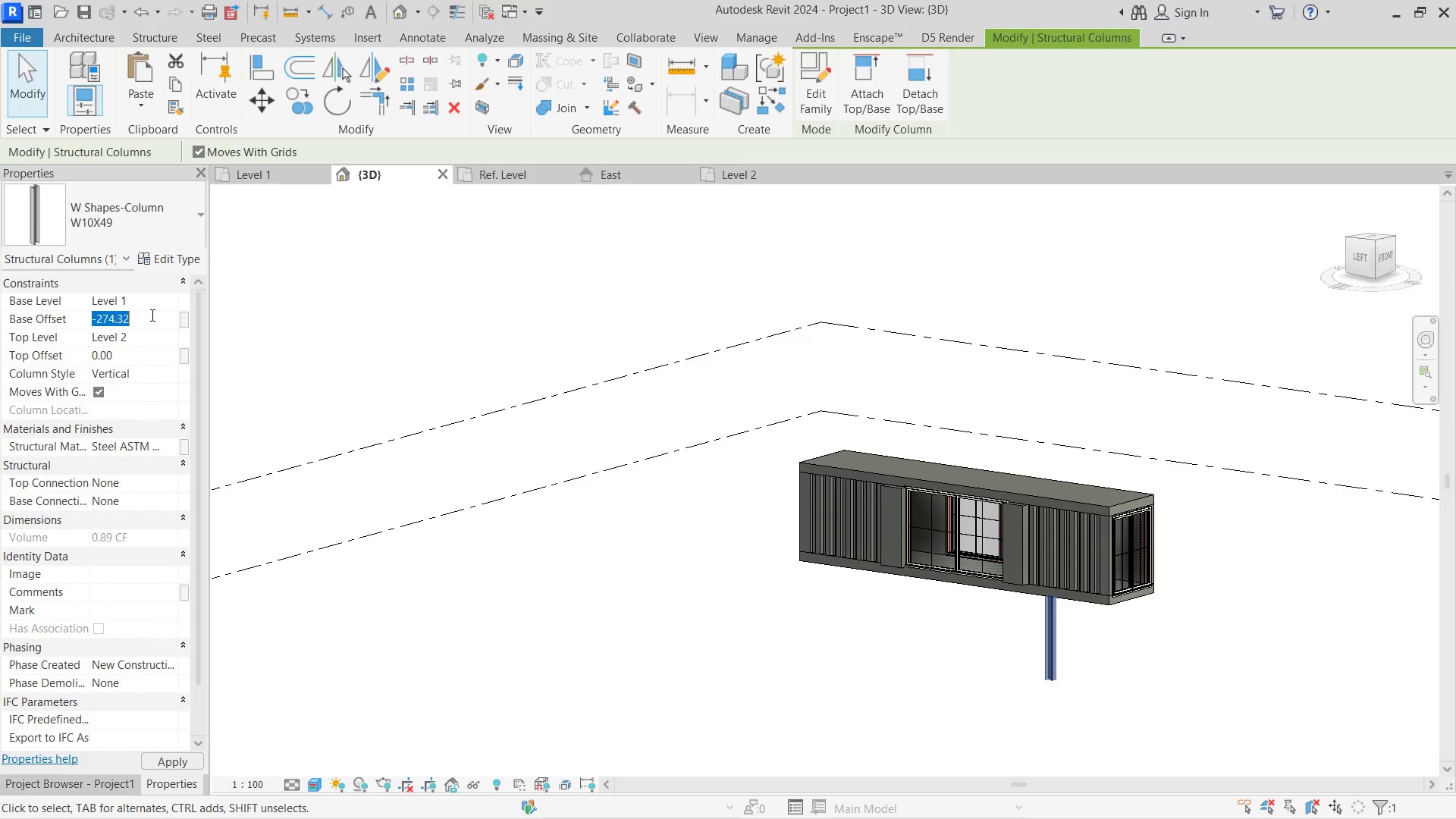 
key(Numpad0)
 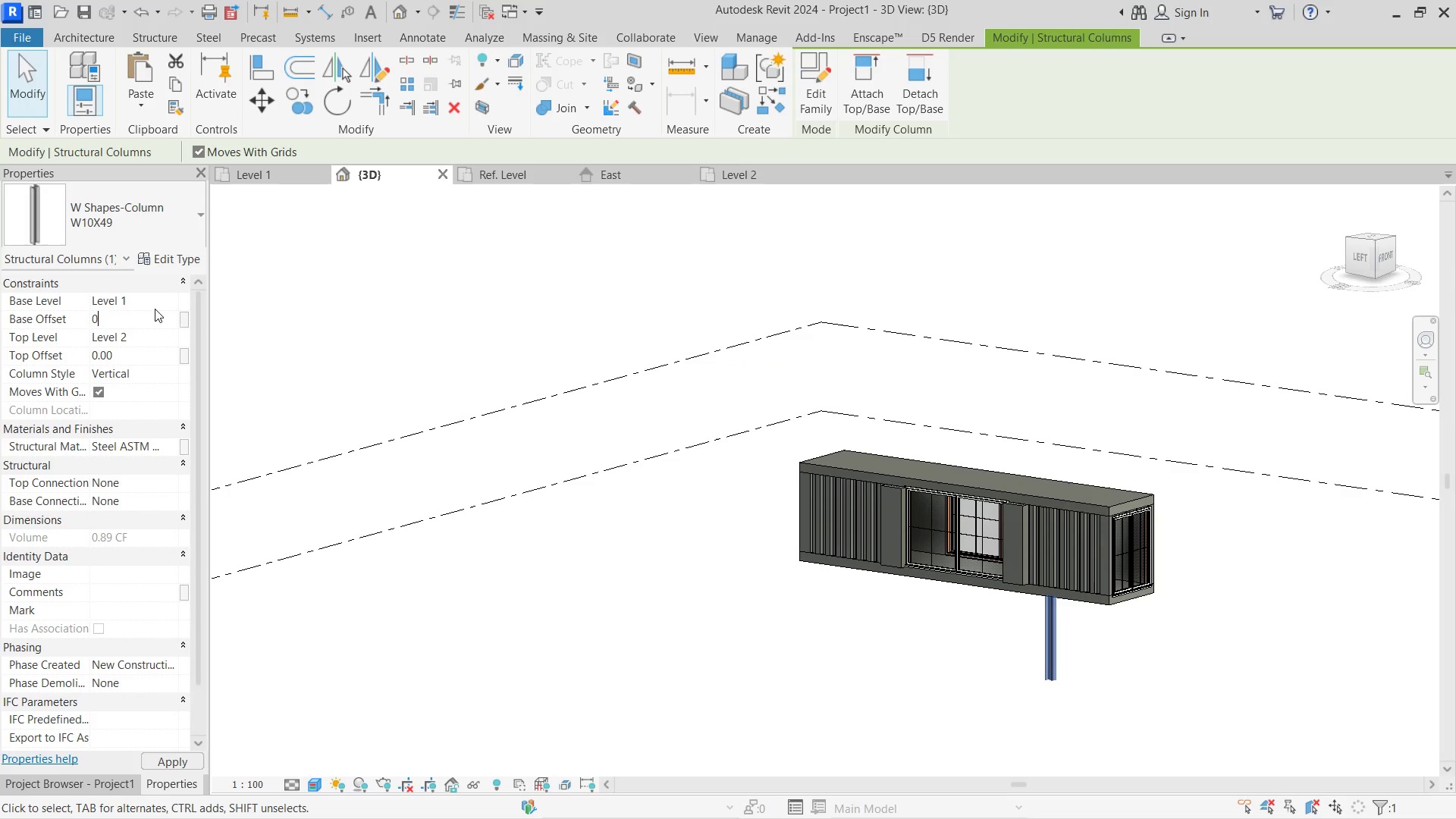 
key(NumpadEnter)
 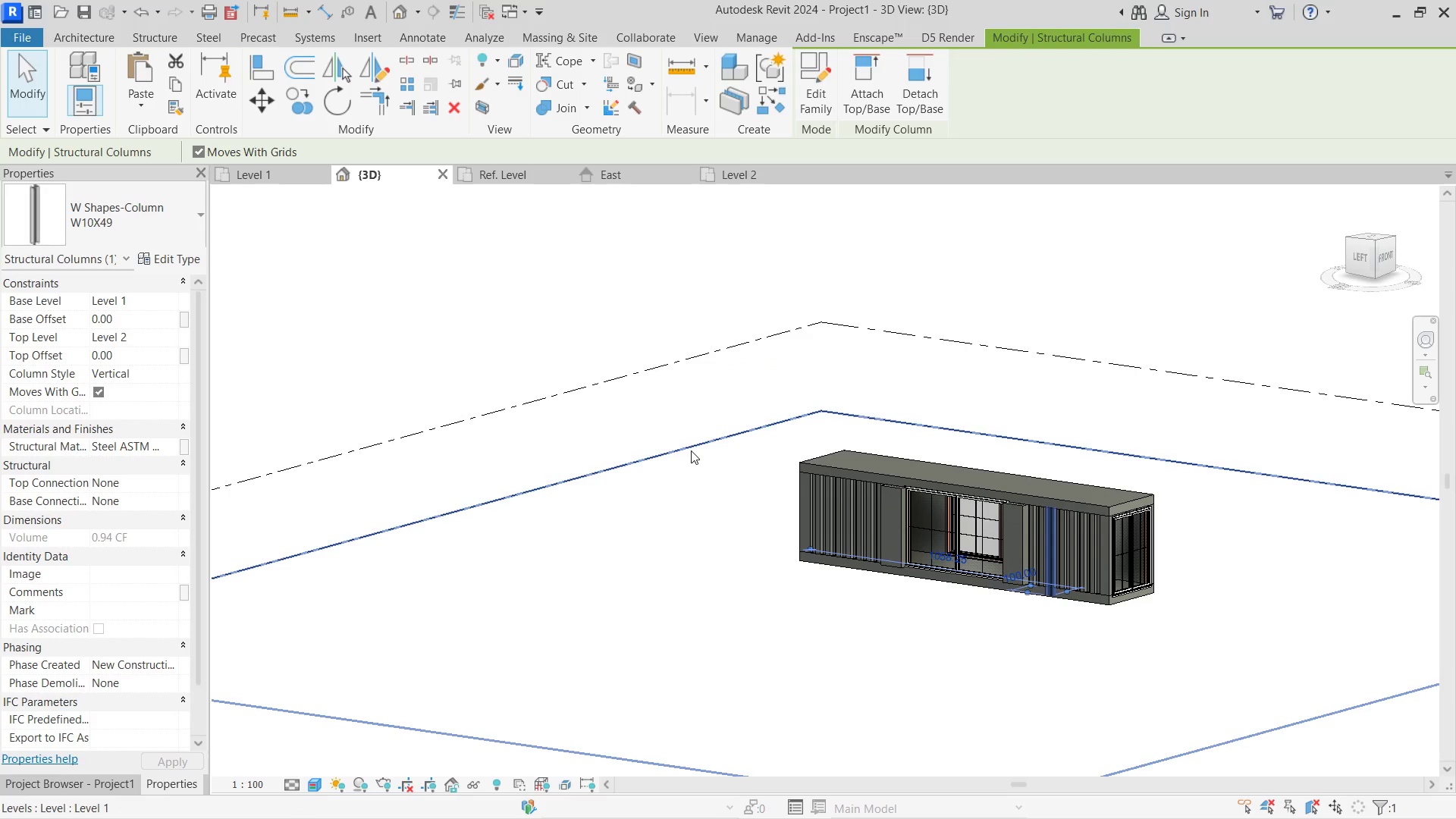 
key(Escape)
 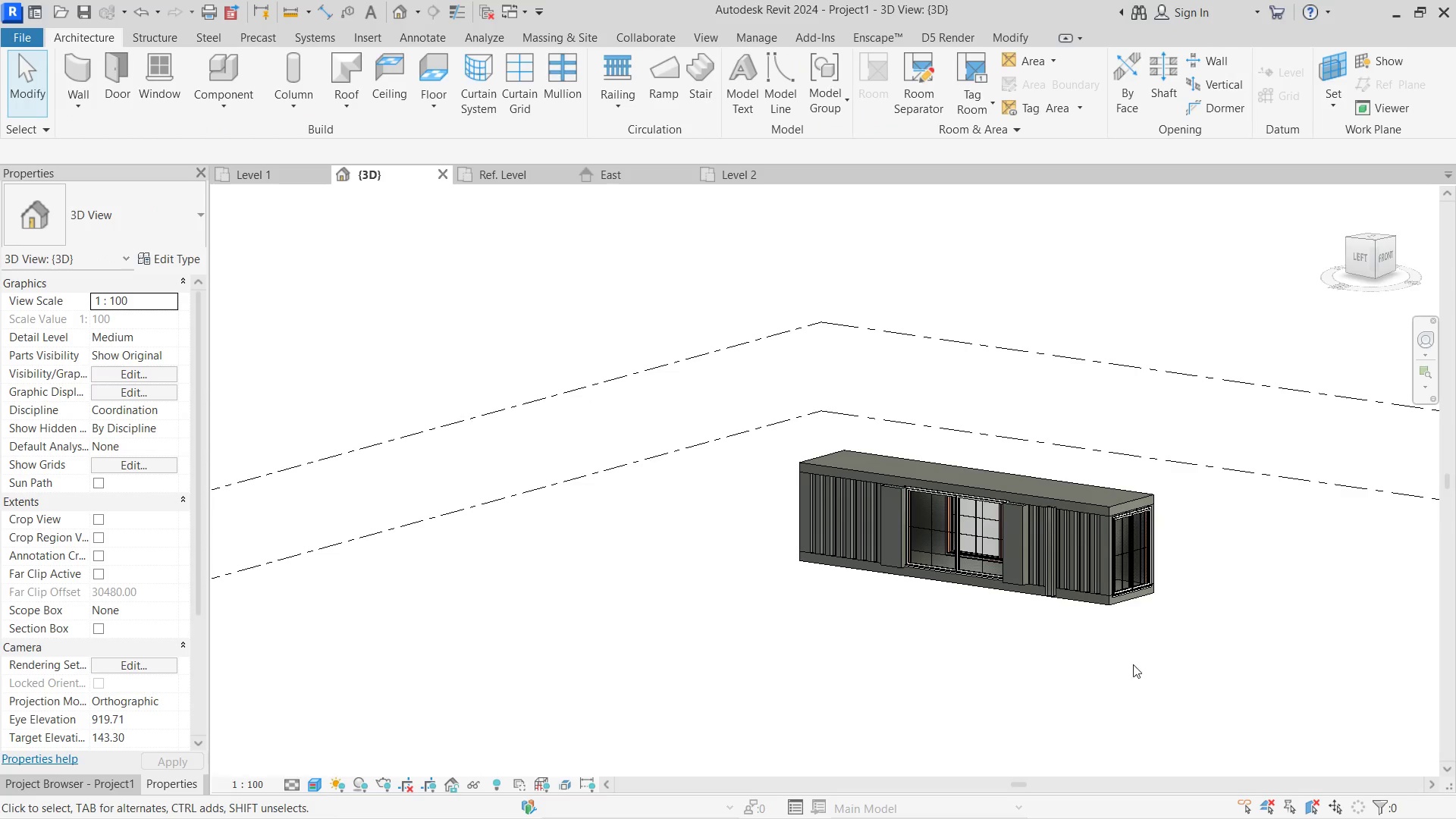 
hold_key(key=ShiftLeft, duration=0.92)
 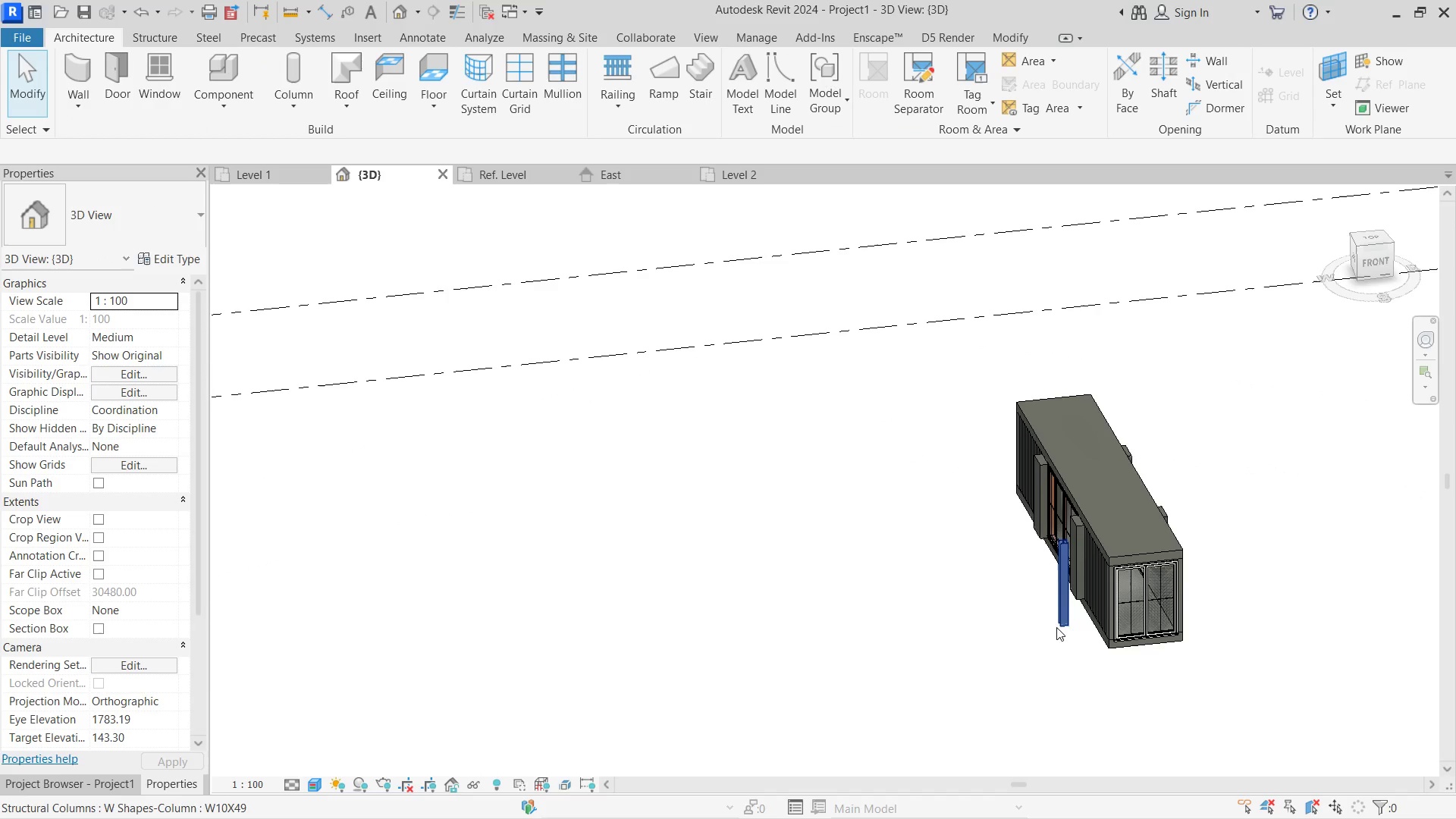 
left_click([1058, 627])
 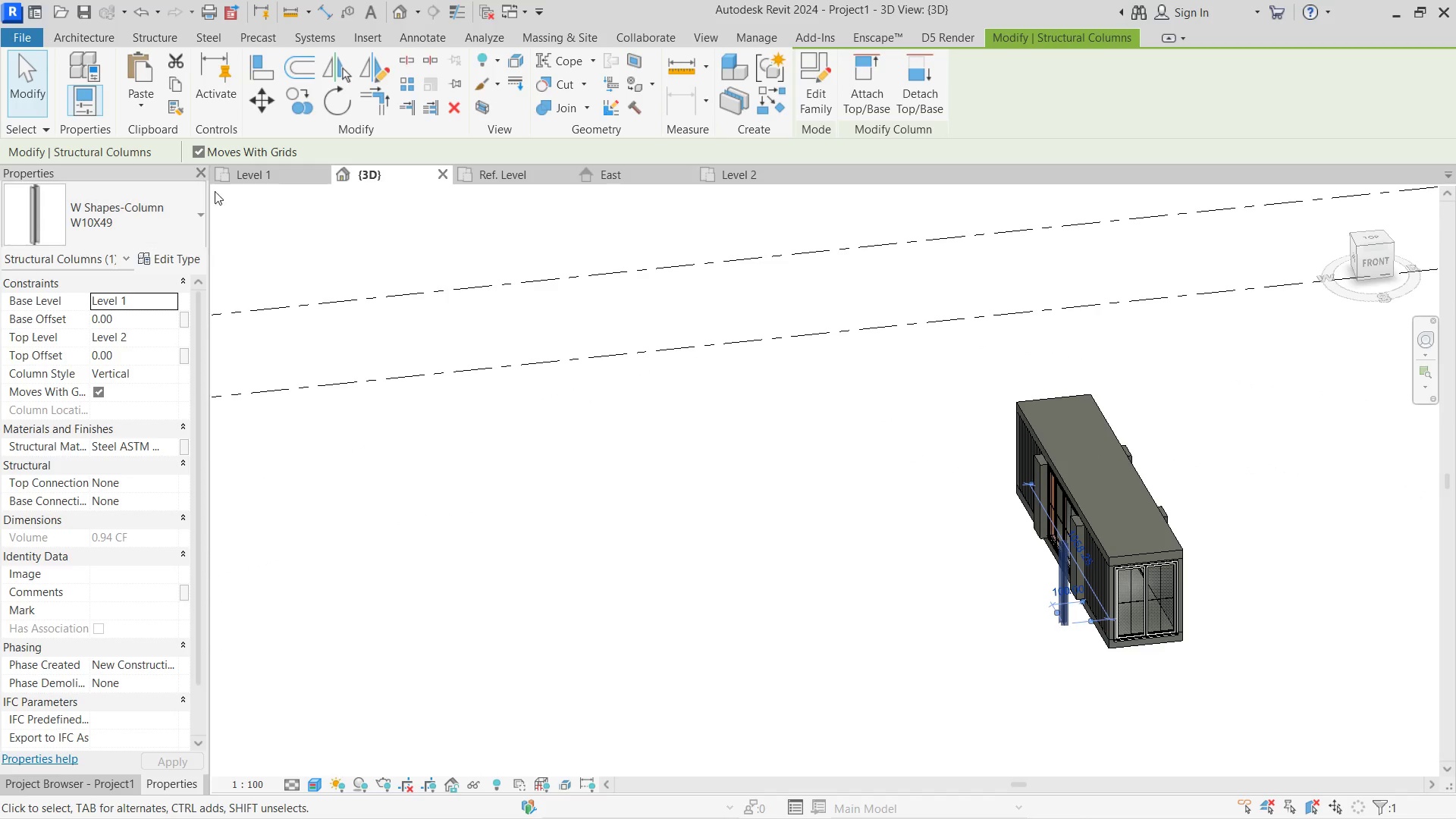 
left_click([247, 171])
 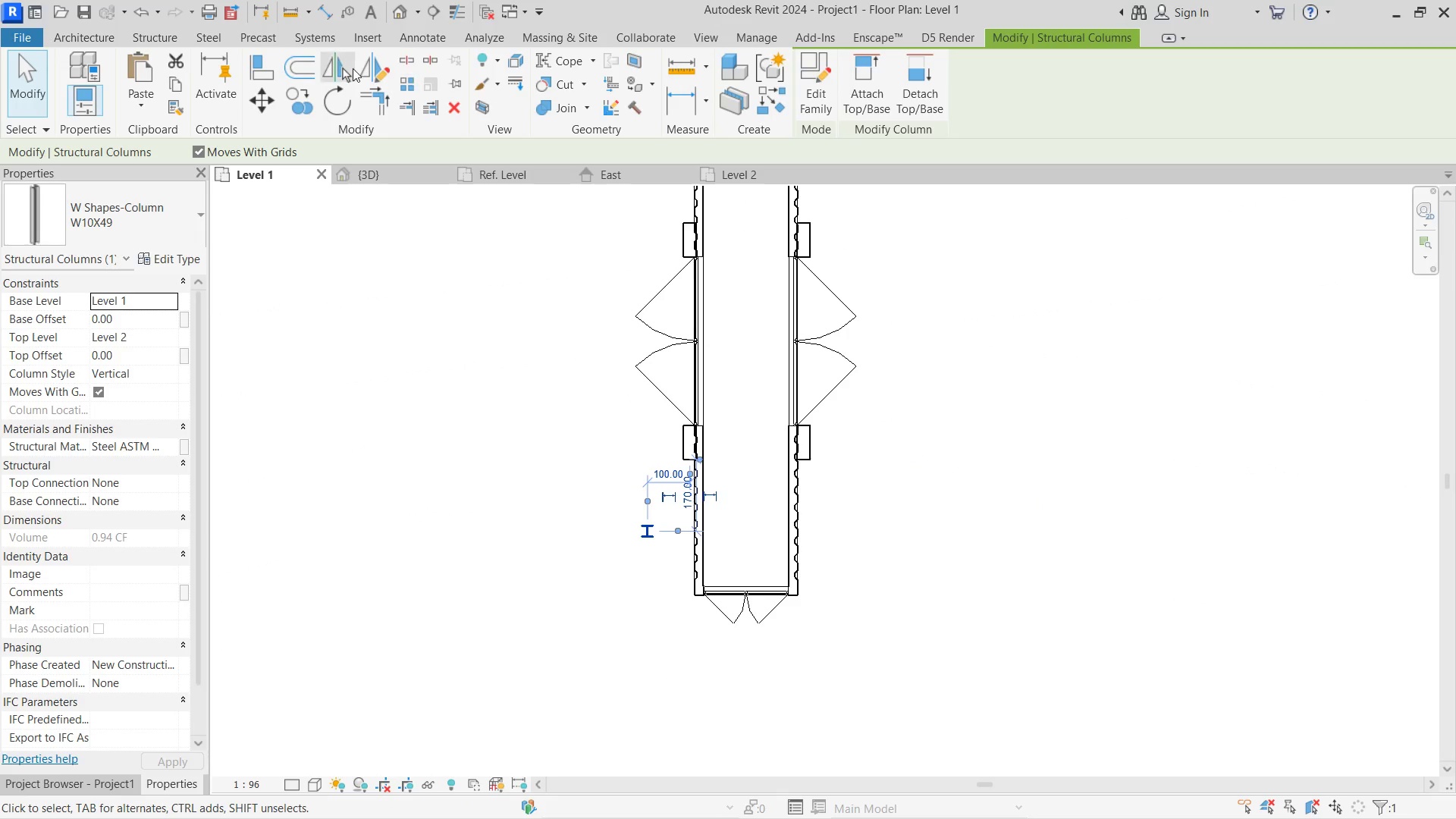 
left_click([371, 68])
 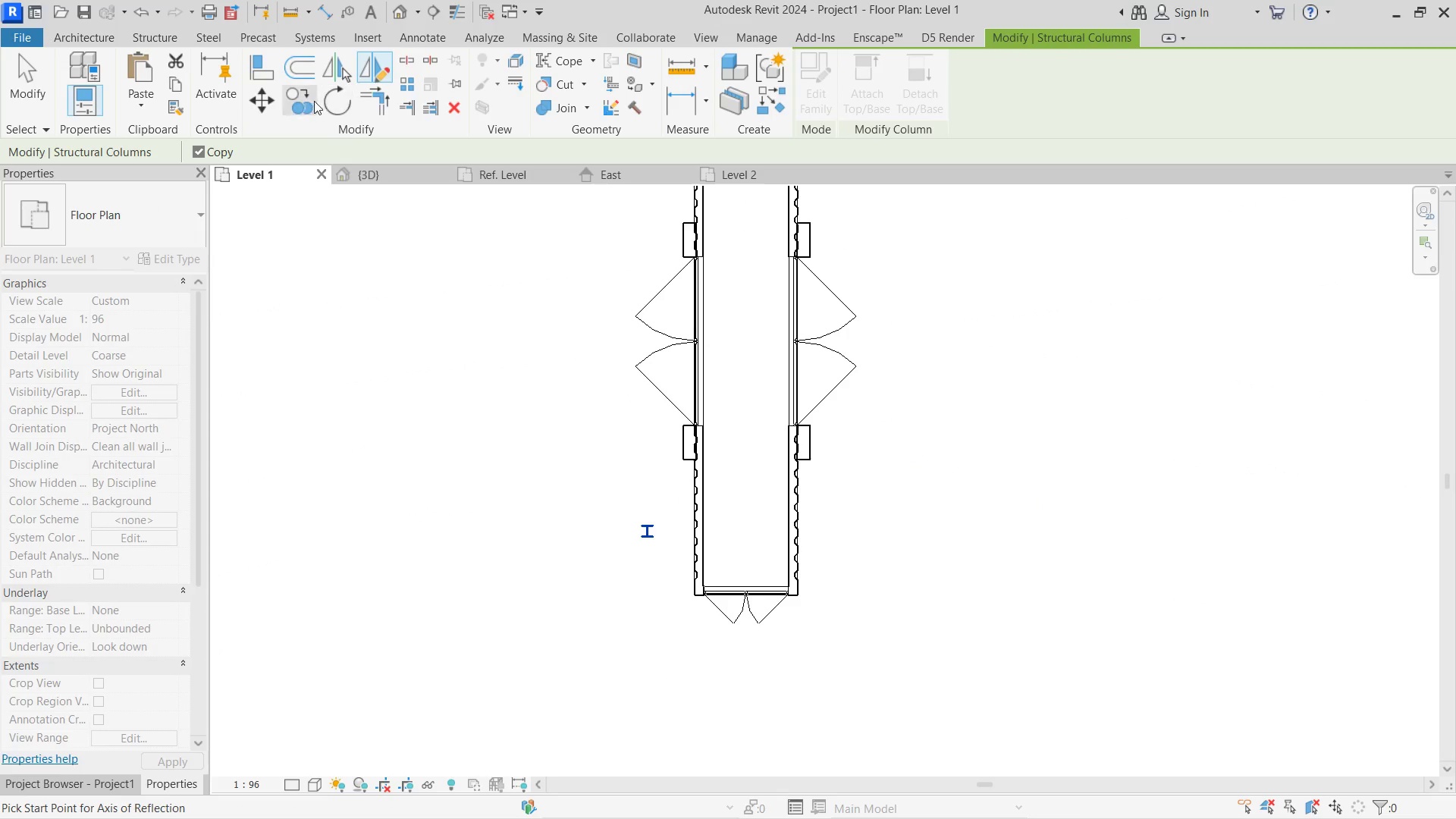 
left_click([343, 70])
 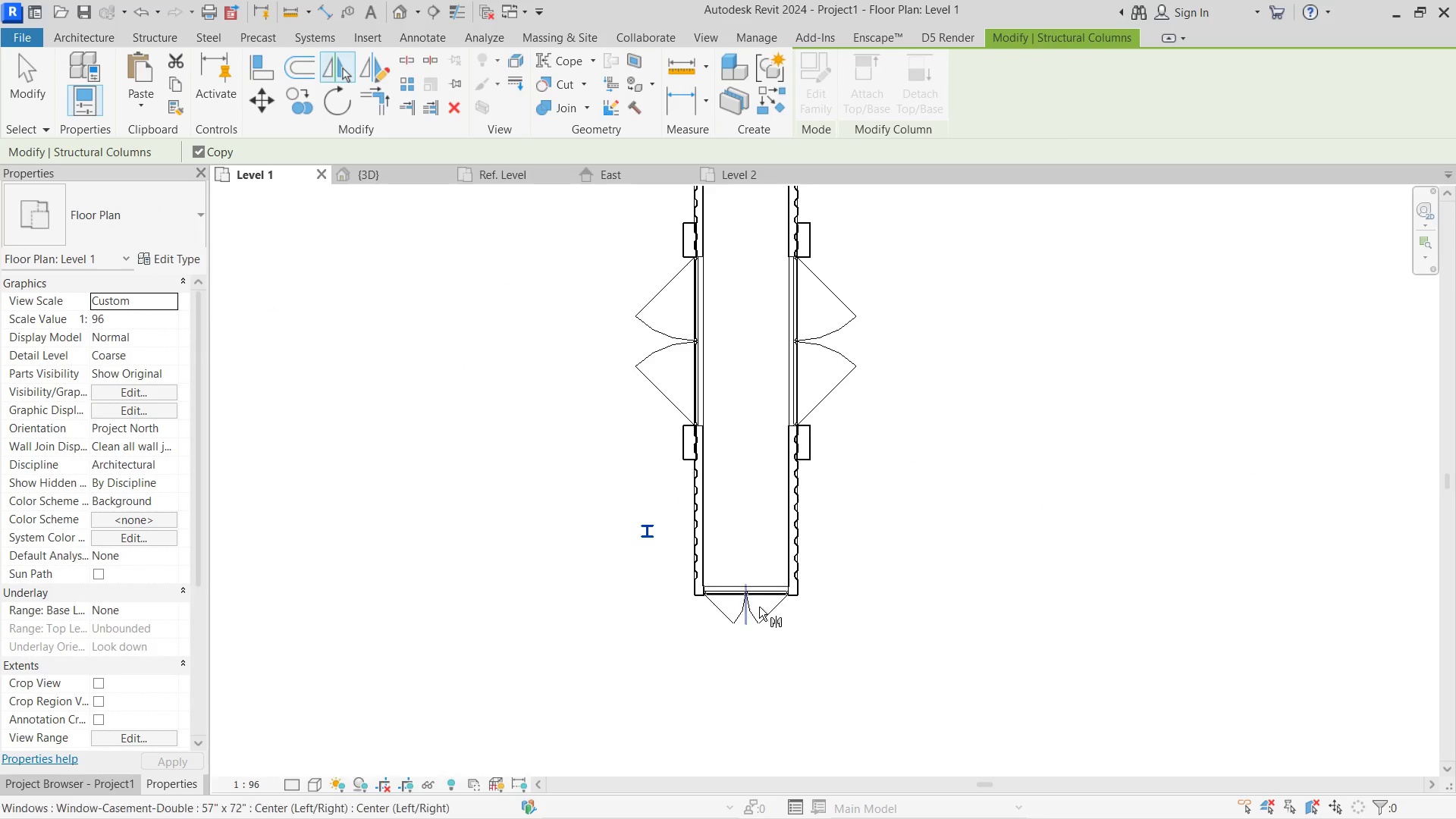 
scroll: coordinate [759, 608], scroll_direction: up, amount: 4.0
 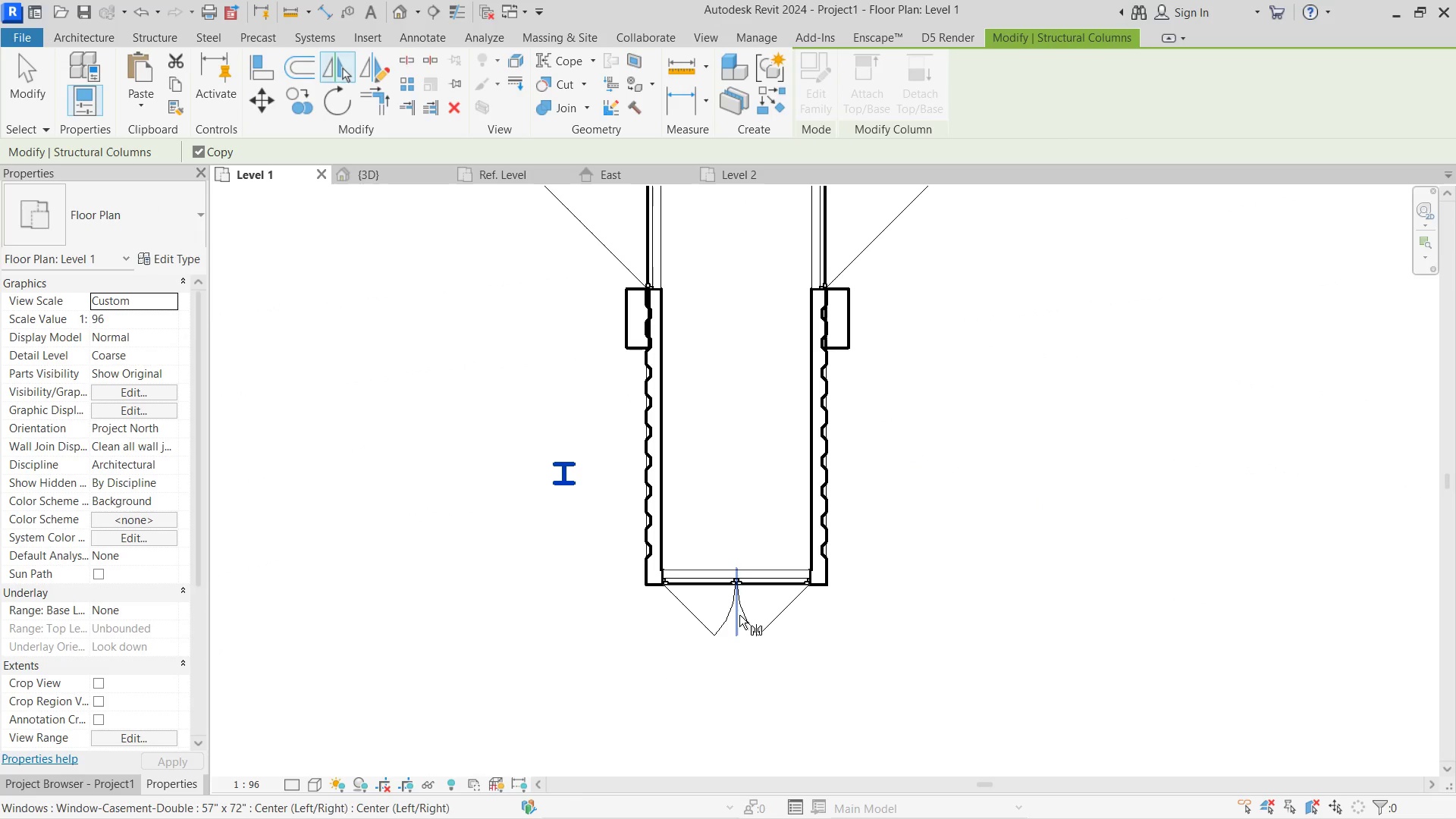 
left_click([739, 617])
 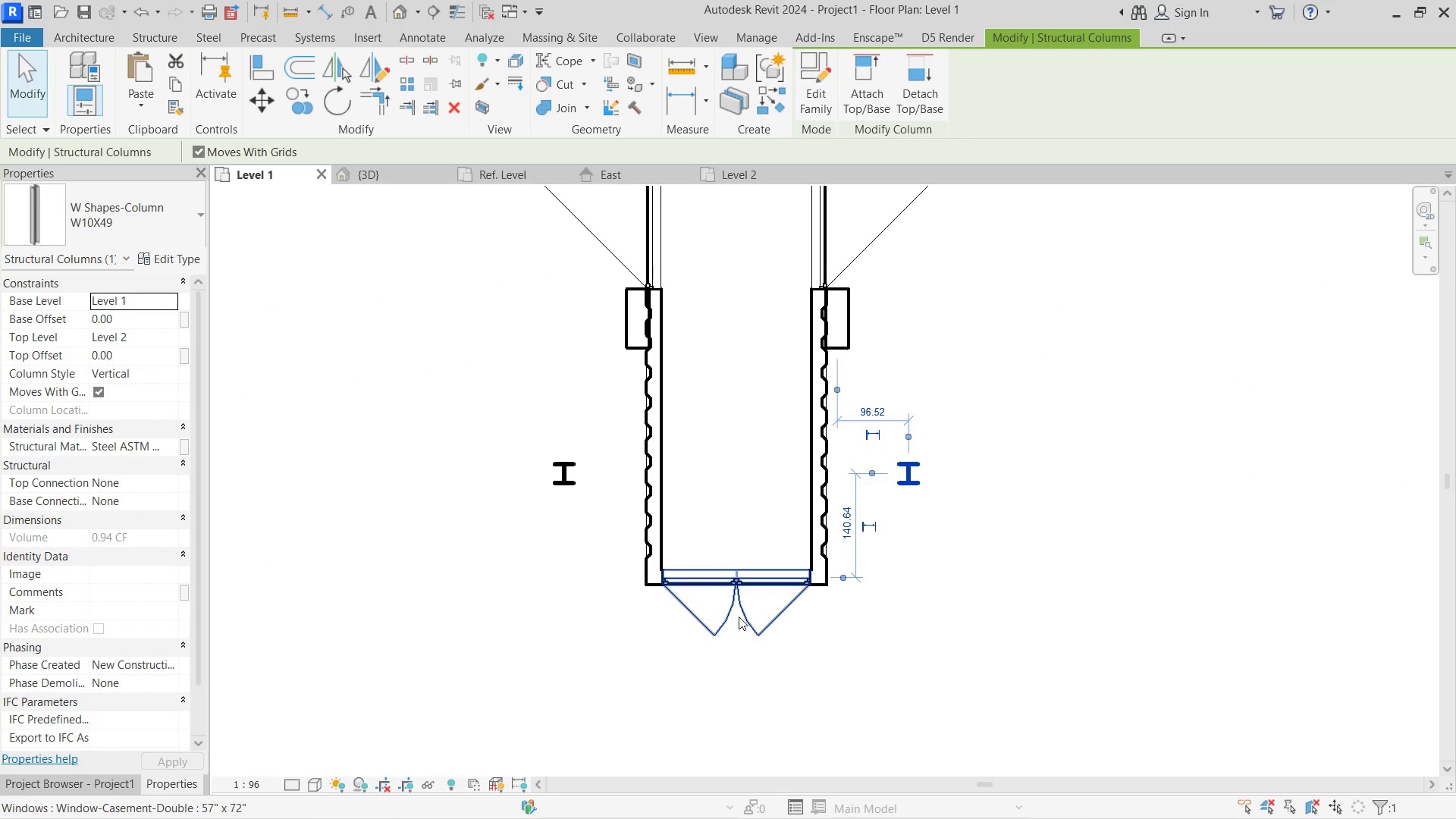 
key(Escape)
 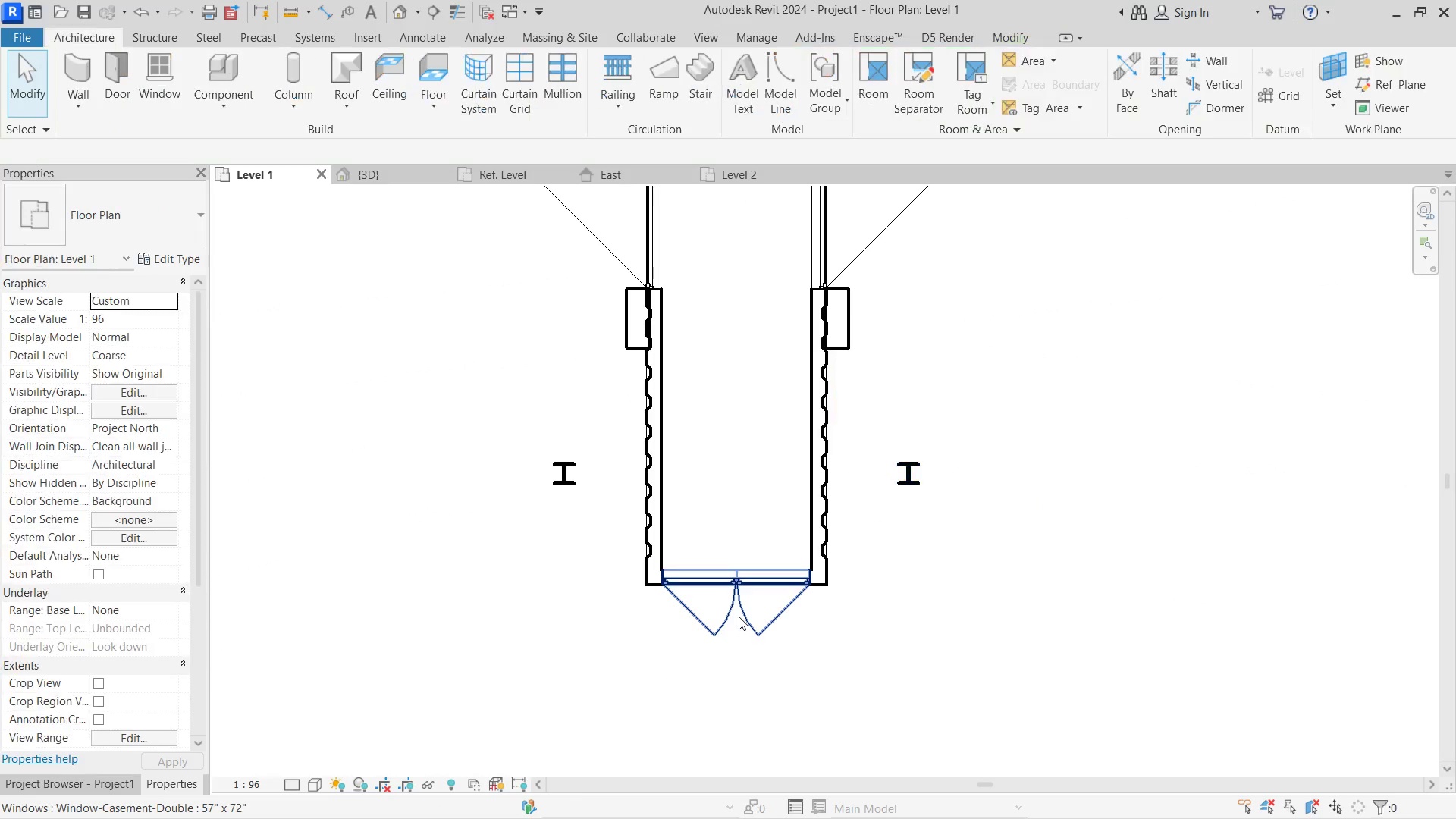 
key(Escape)
 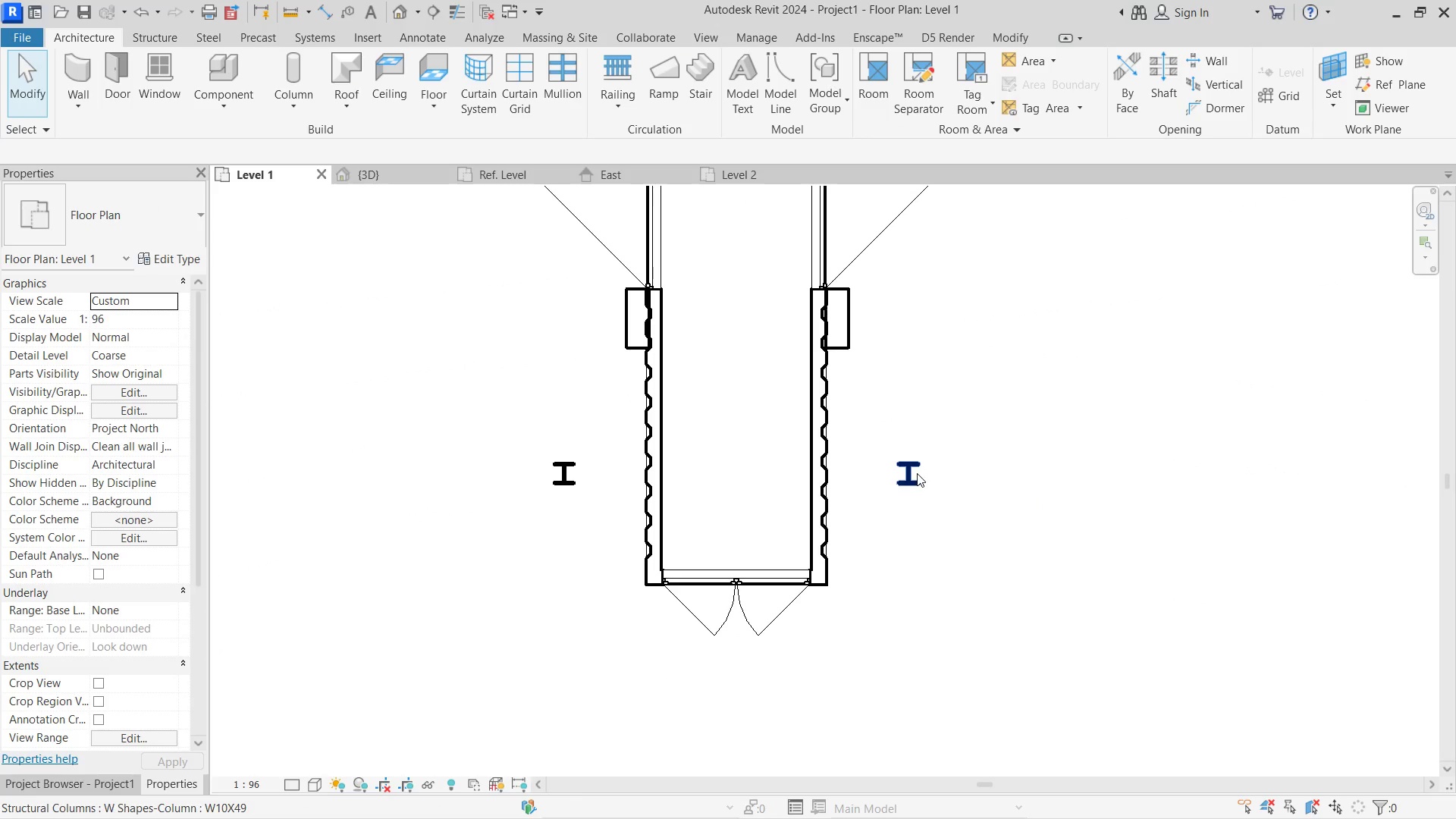 
hold_key(key=ControlLeft, duration=0.86)
left_click([570, 468])
 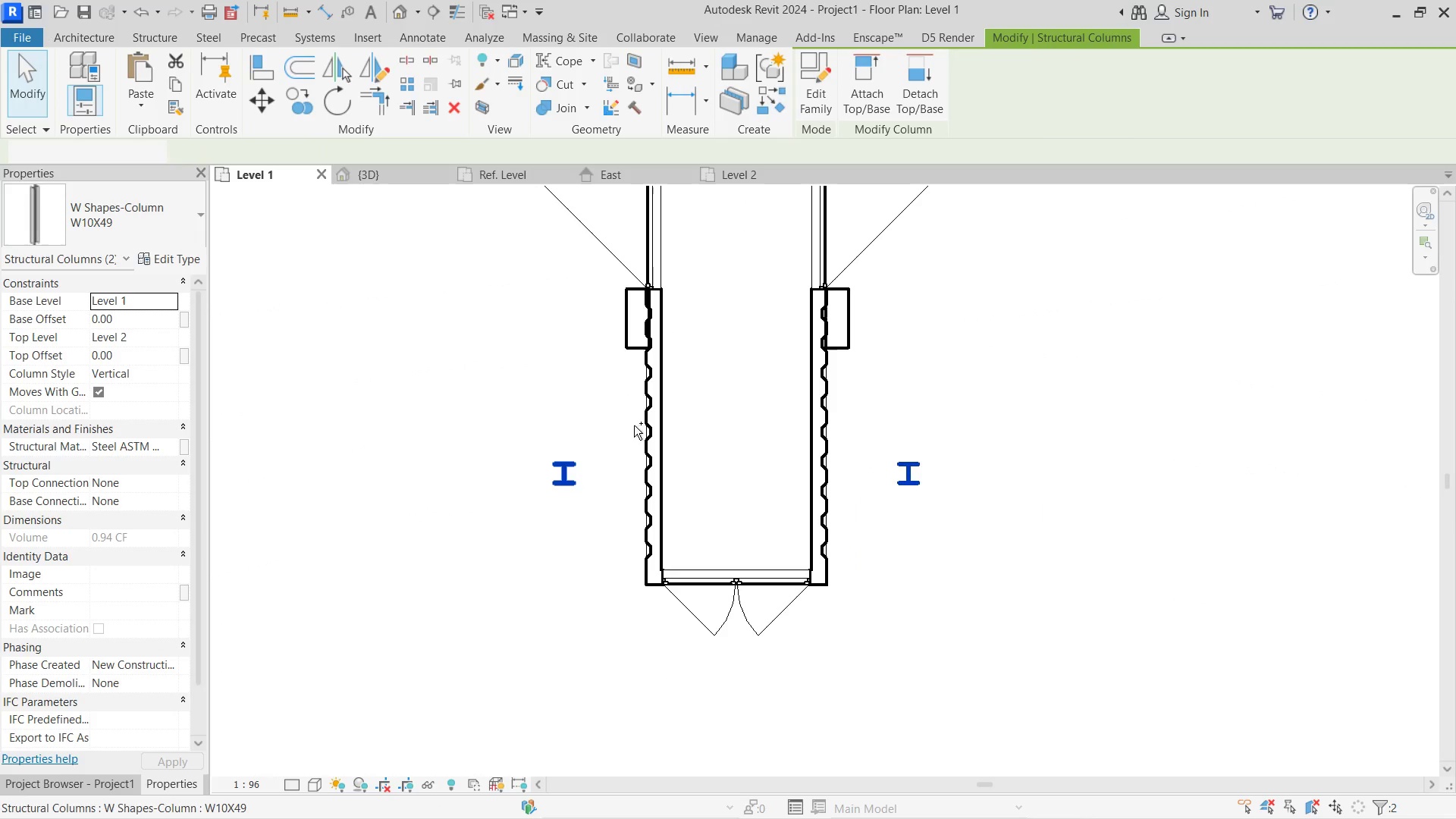 
scroll: coordinate [720, 433], scroll_direction: down, amount: 4.0
 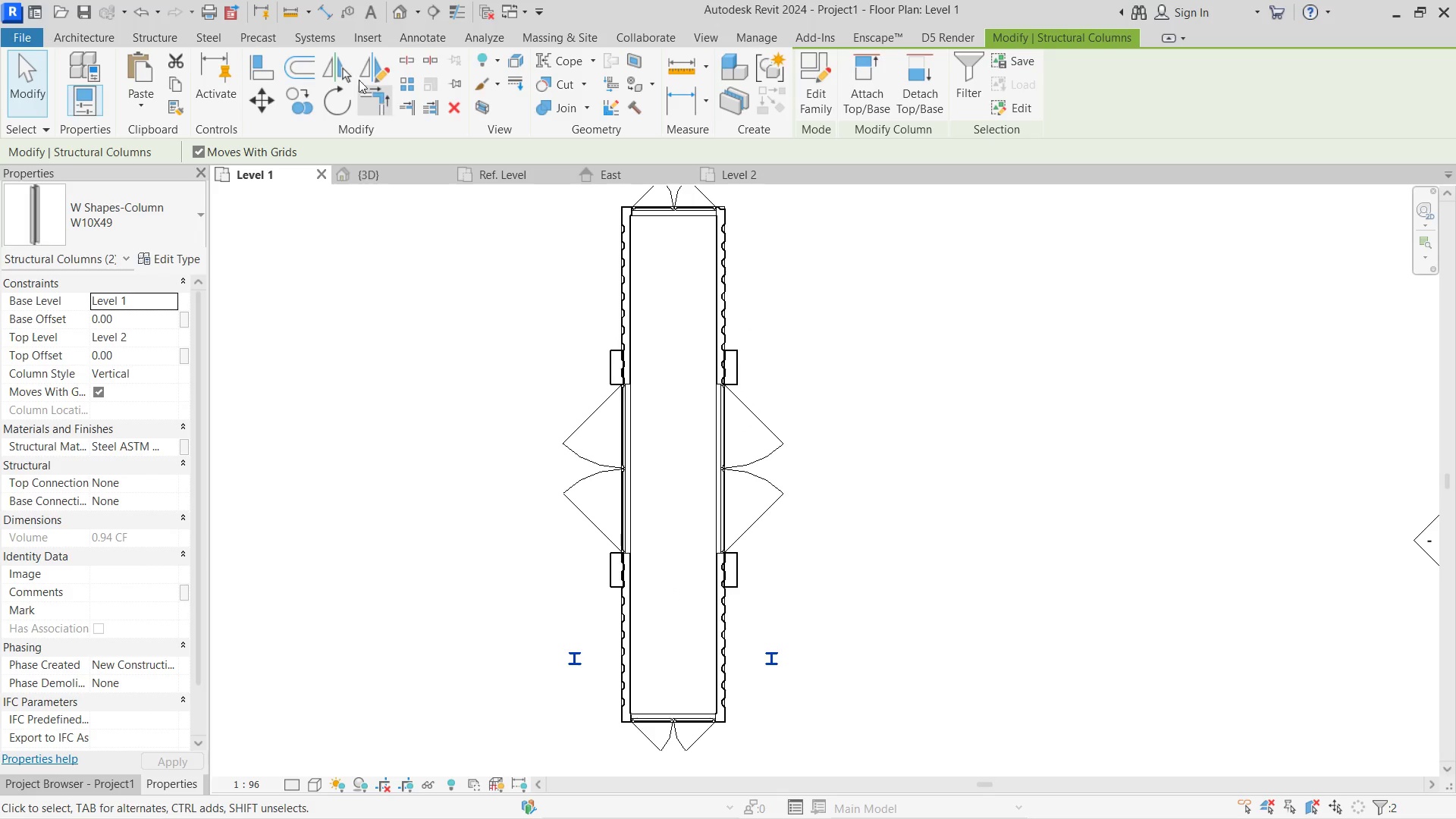 
left_click([336, 68])
 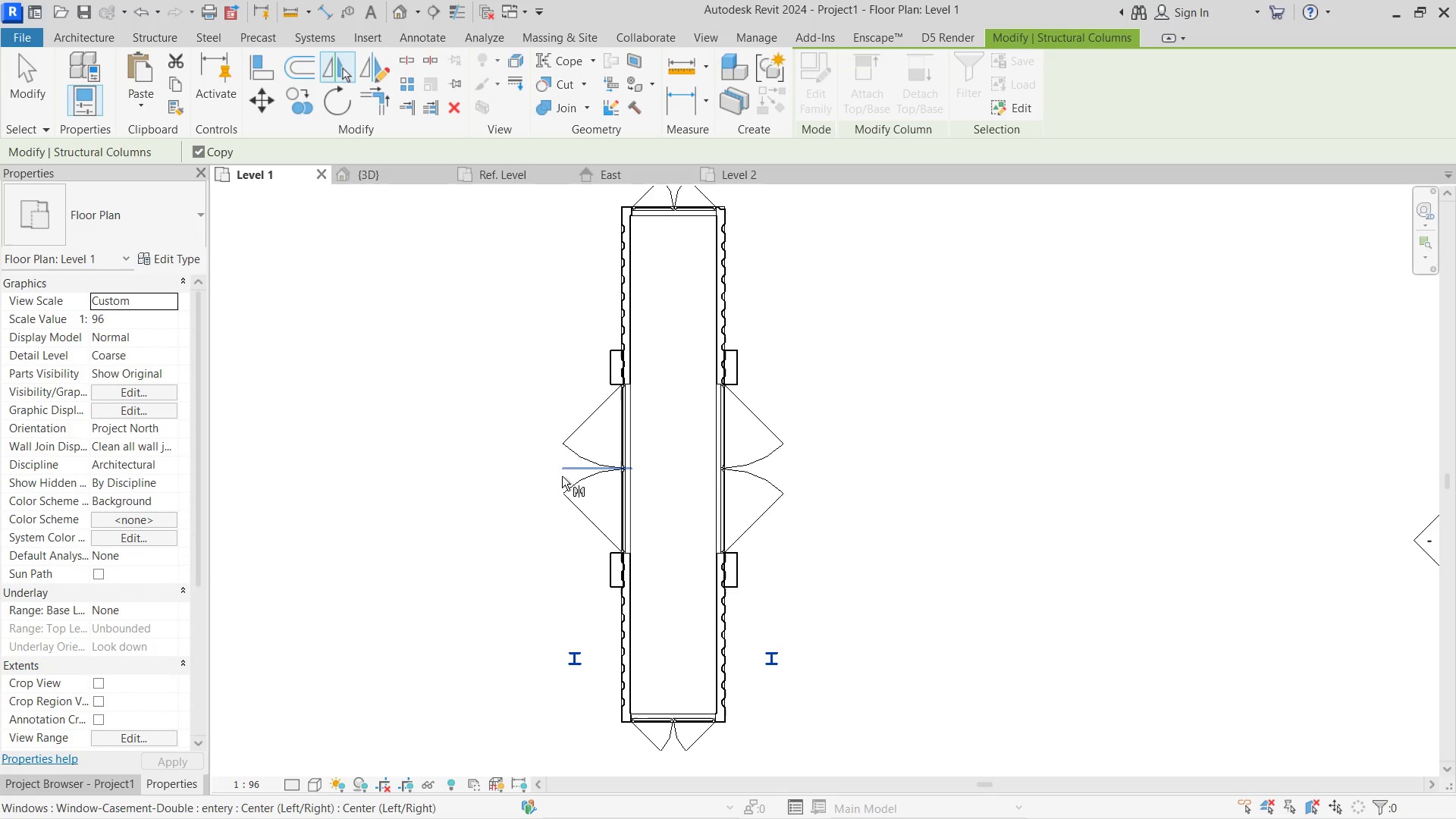 
left_click([562, 476])
 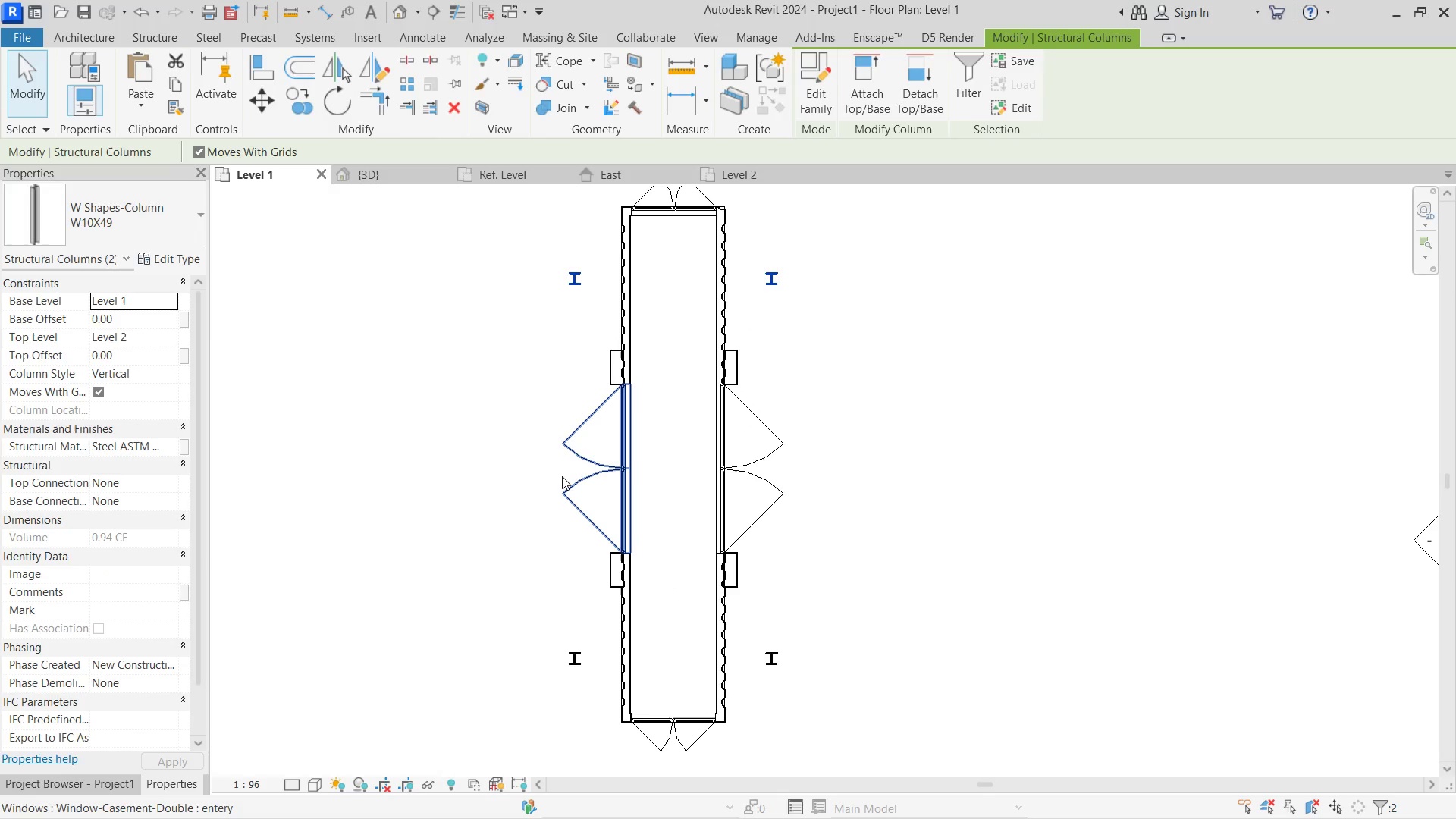 
key(Escape)
 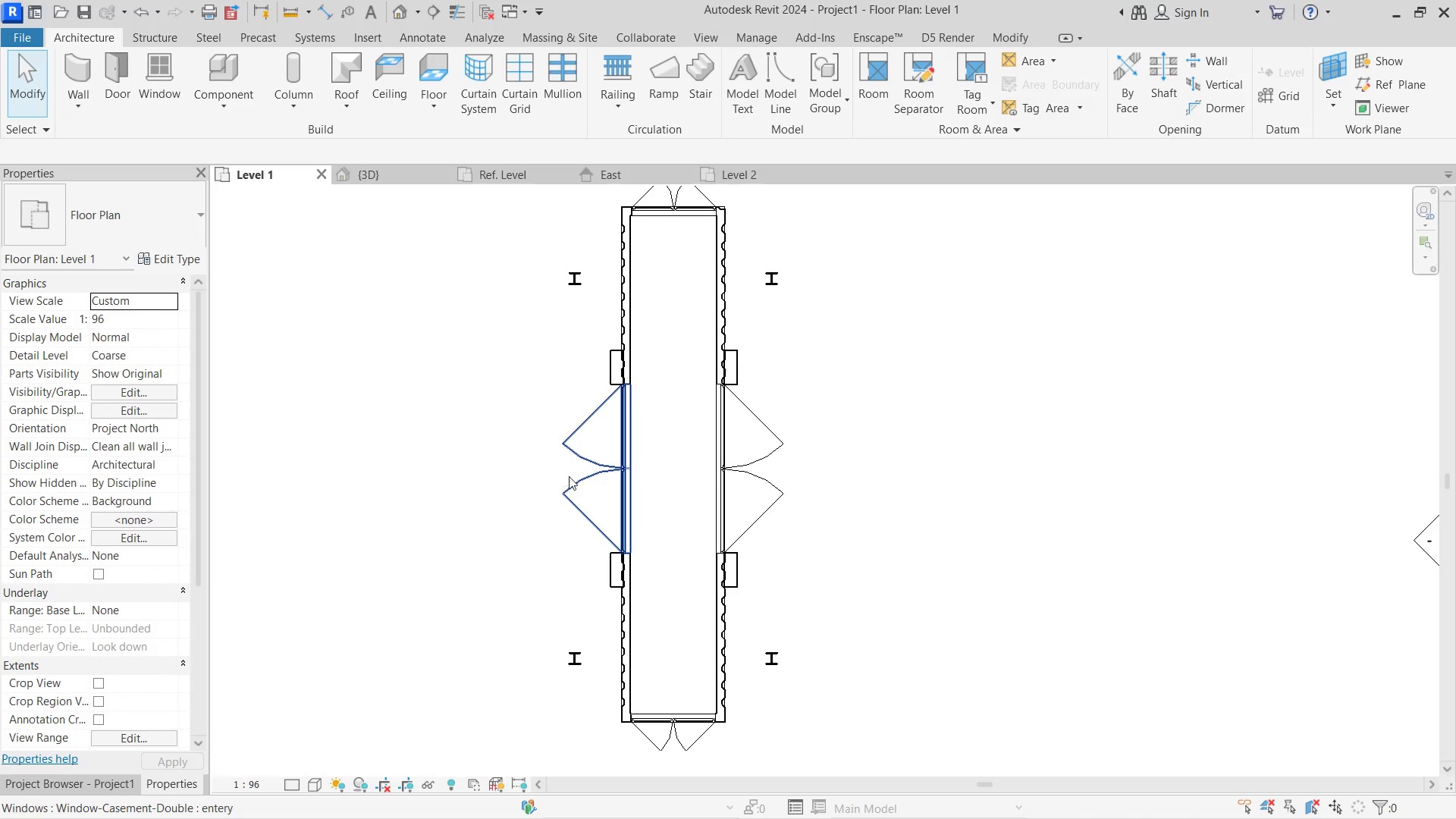 
key(Escape)
 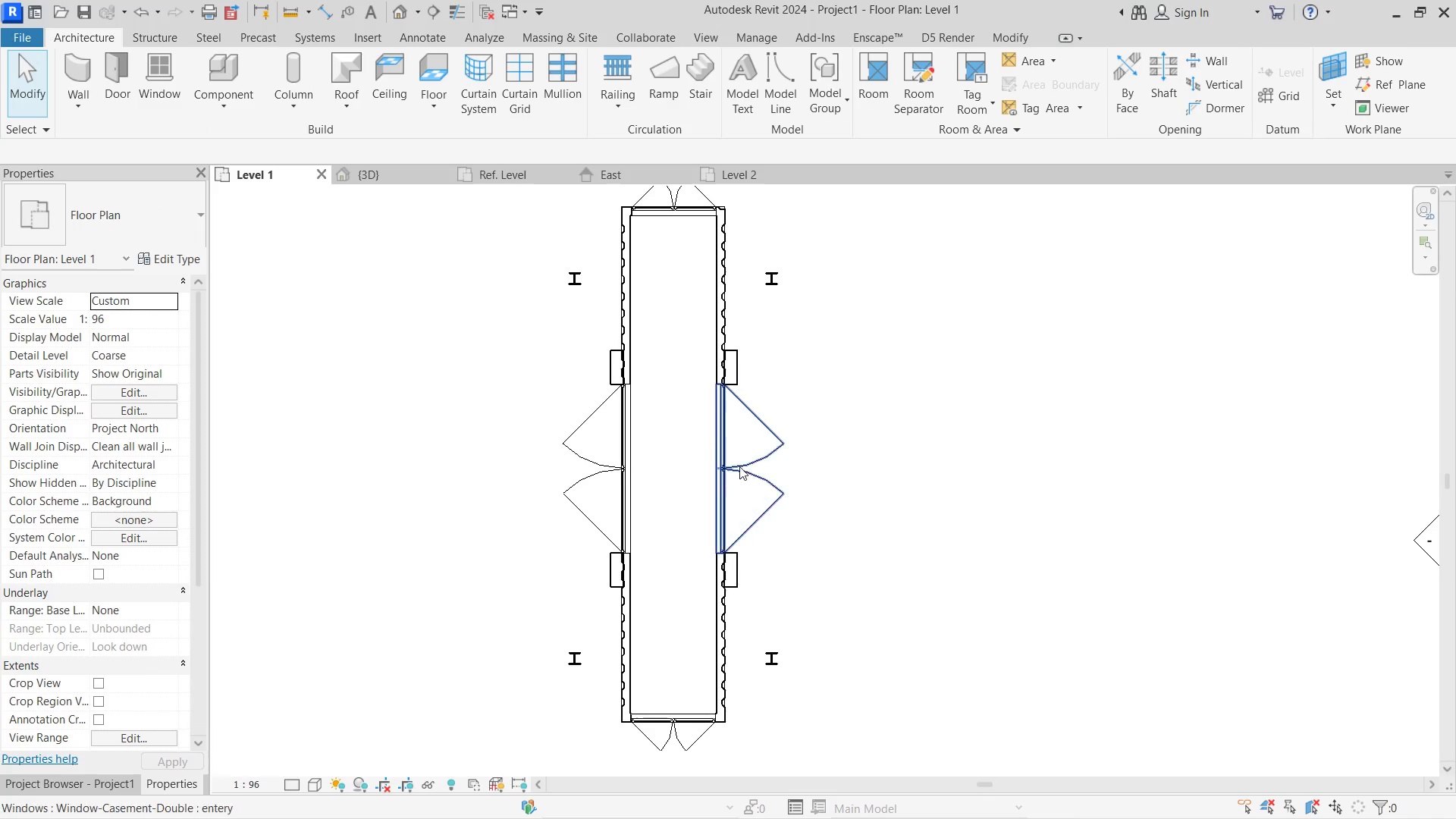 
key(Escape)
 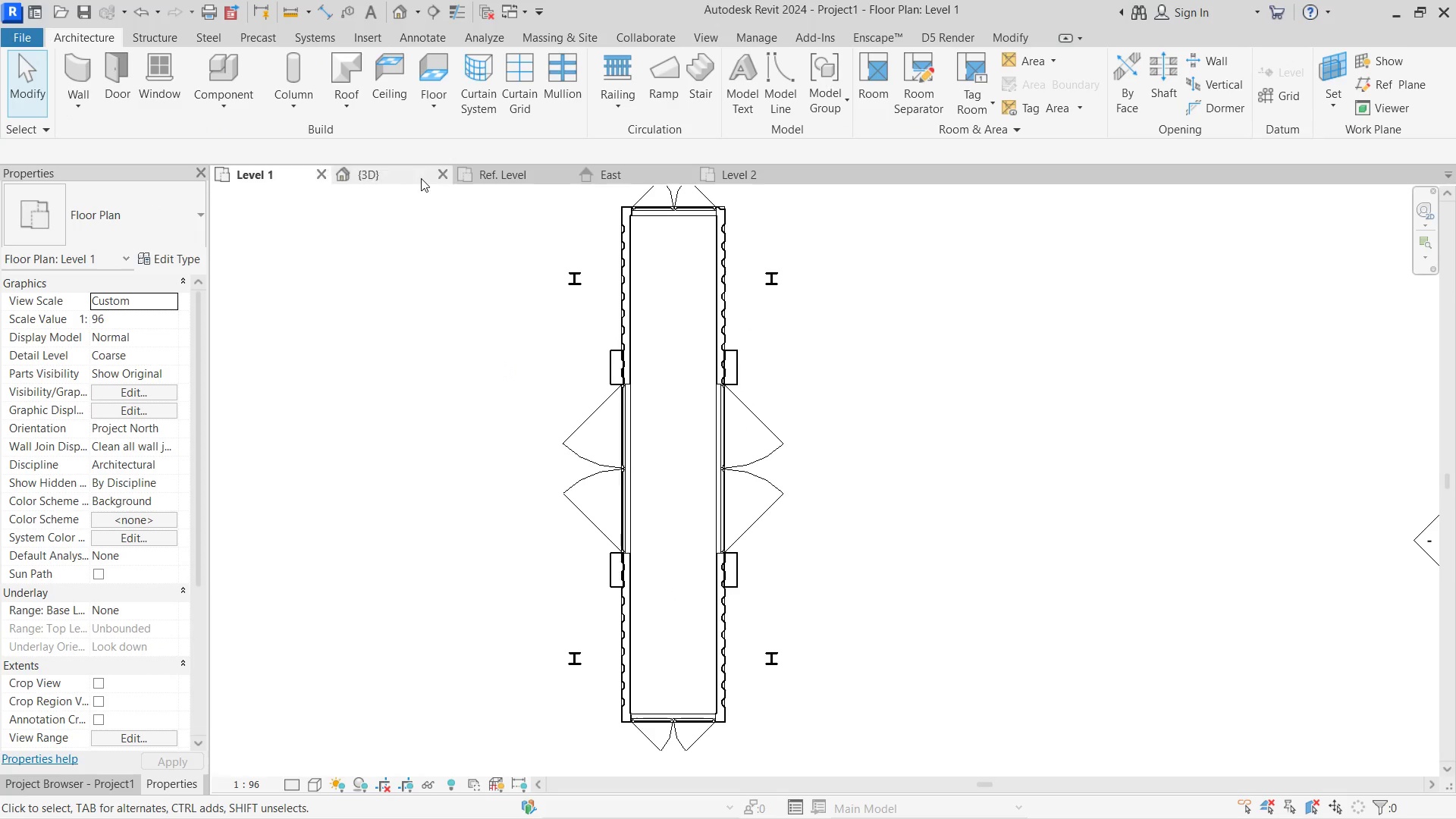 
left_click([422, 178])
 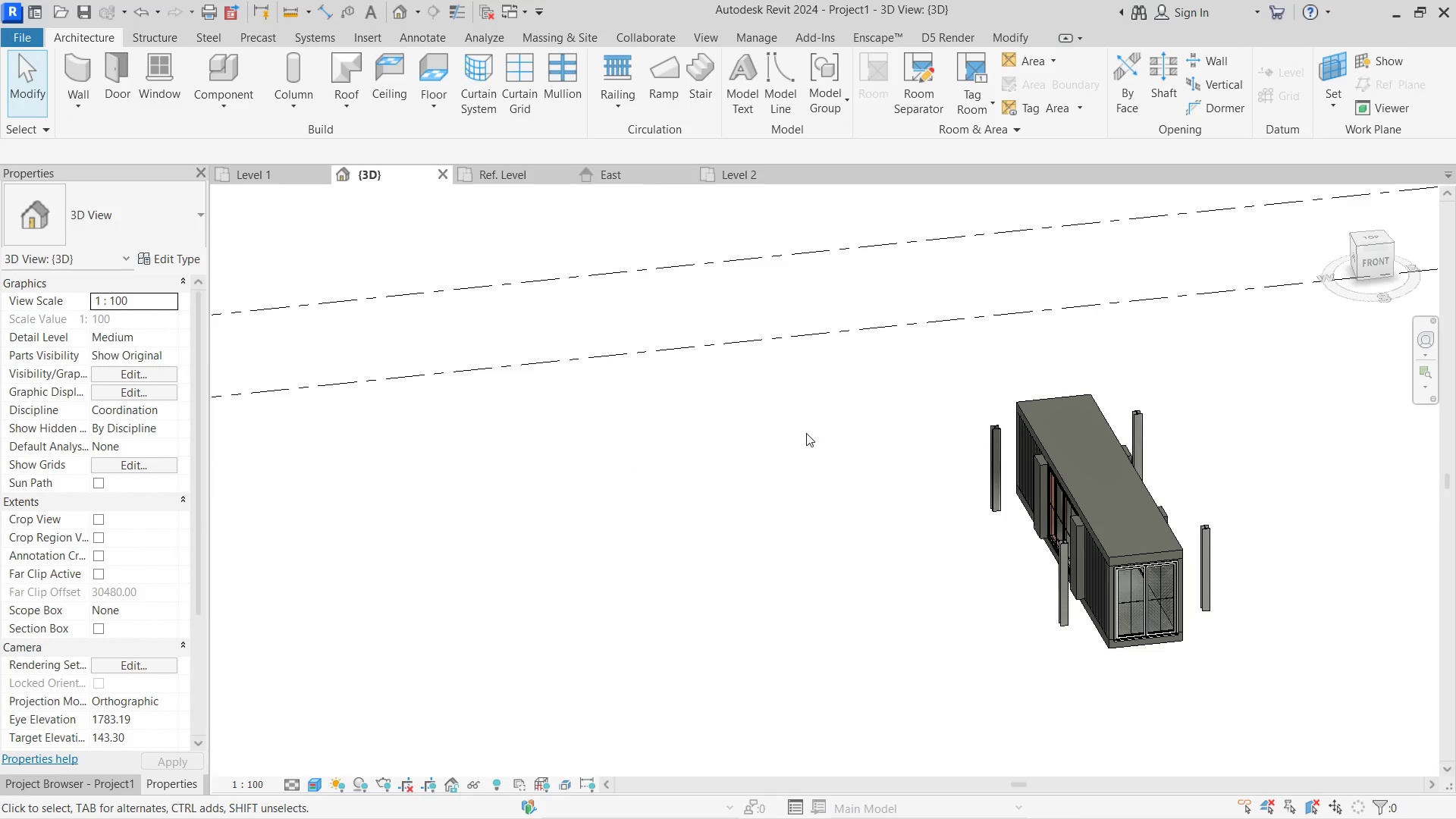 
hold_key(key=ShiftLeft, duration=1.27)
scroll: coordinate [1141, 522], scroll_direction: down, amount: 5.0
 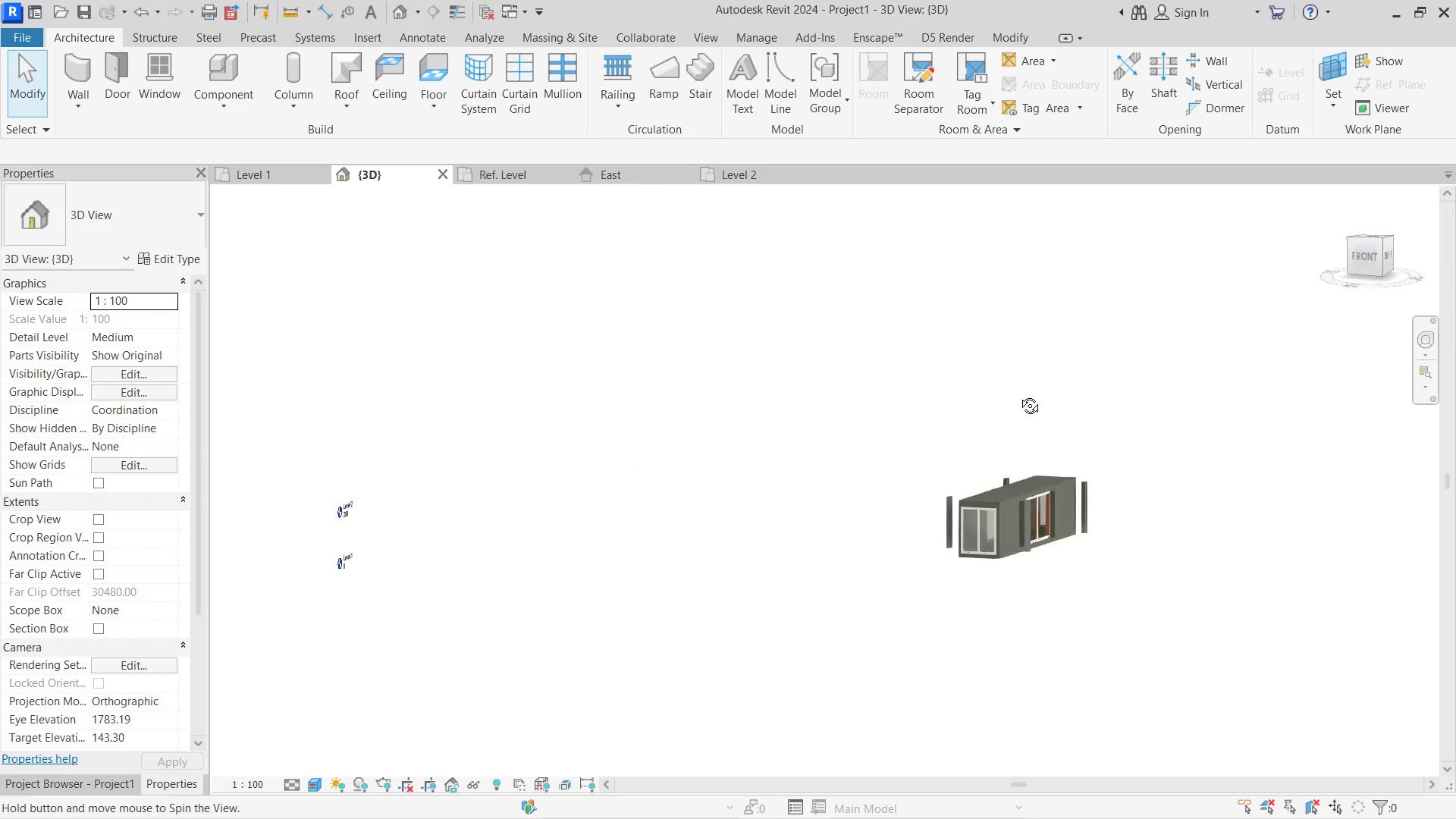 
hold_key(key=ShiftLeft, duration=2.95)
 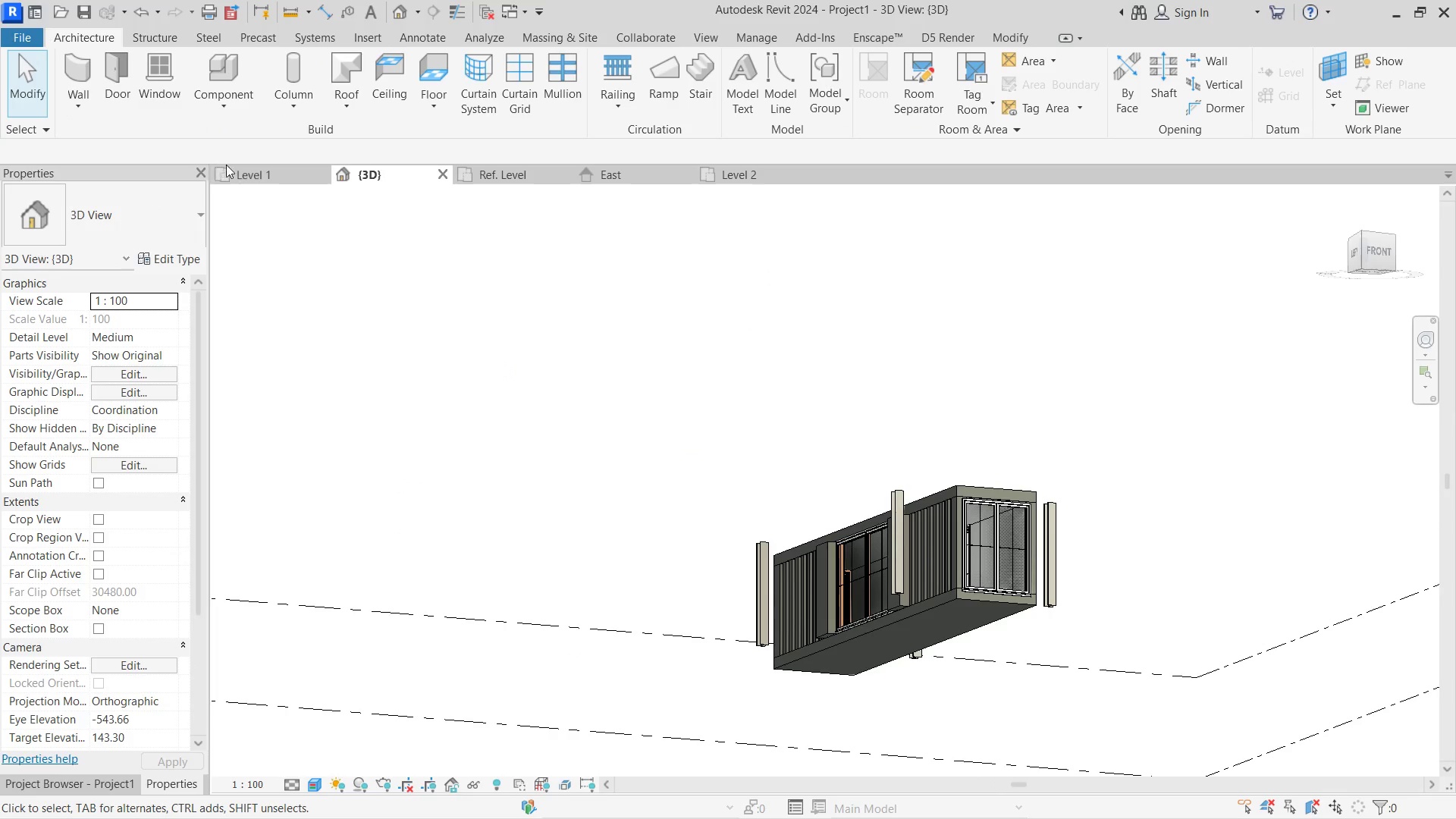 
scroll: coordinate [1064, 483], scroll_direction: up, amount: 5.0
 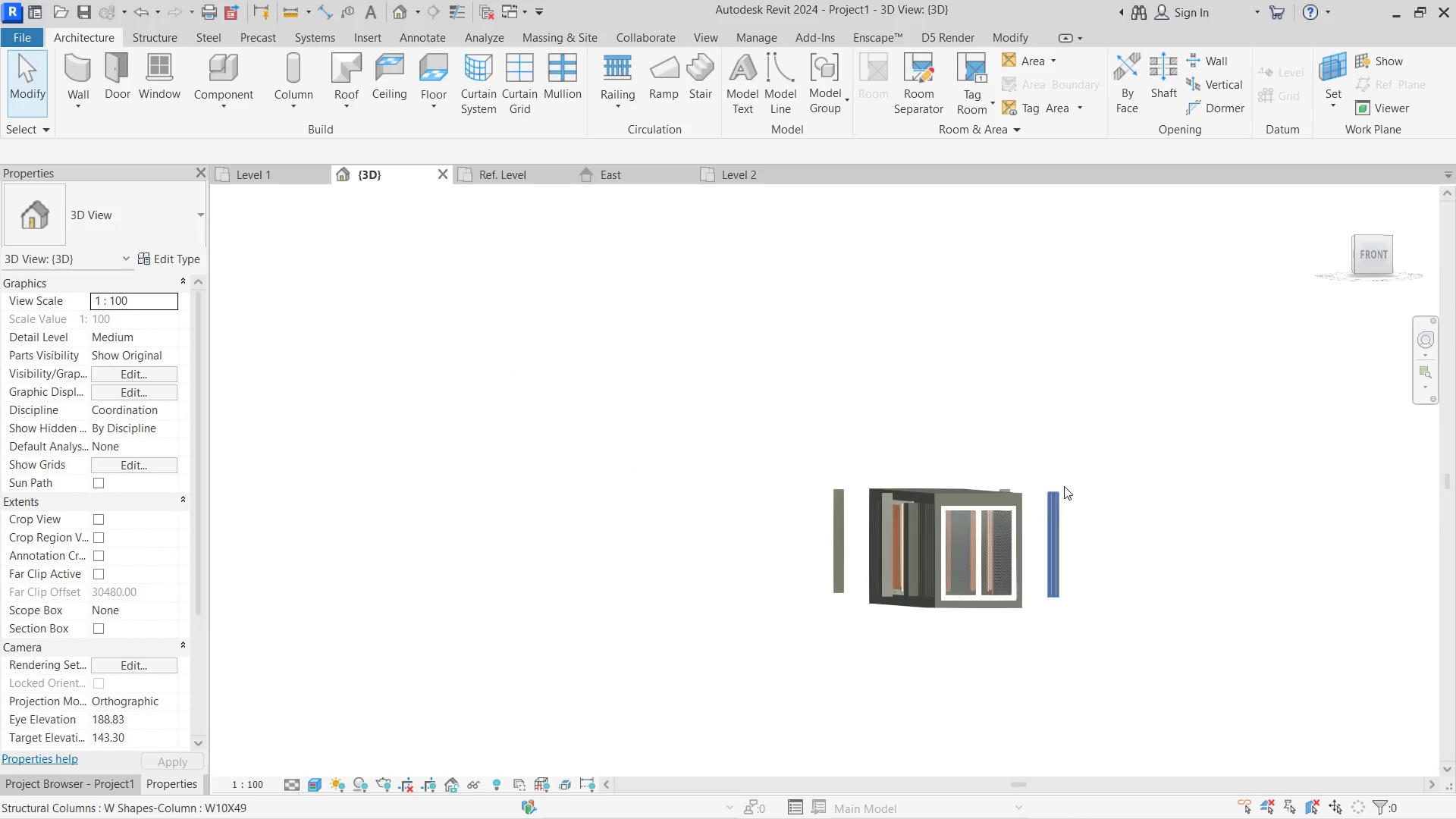 
left_click([234, 169])
 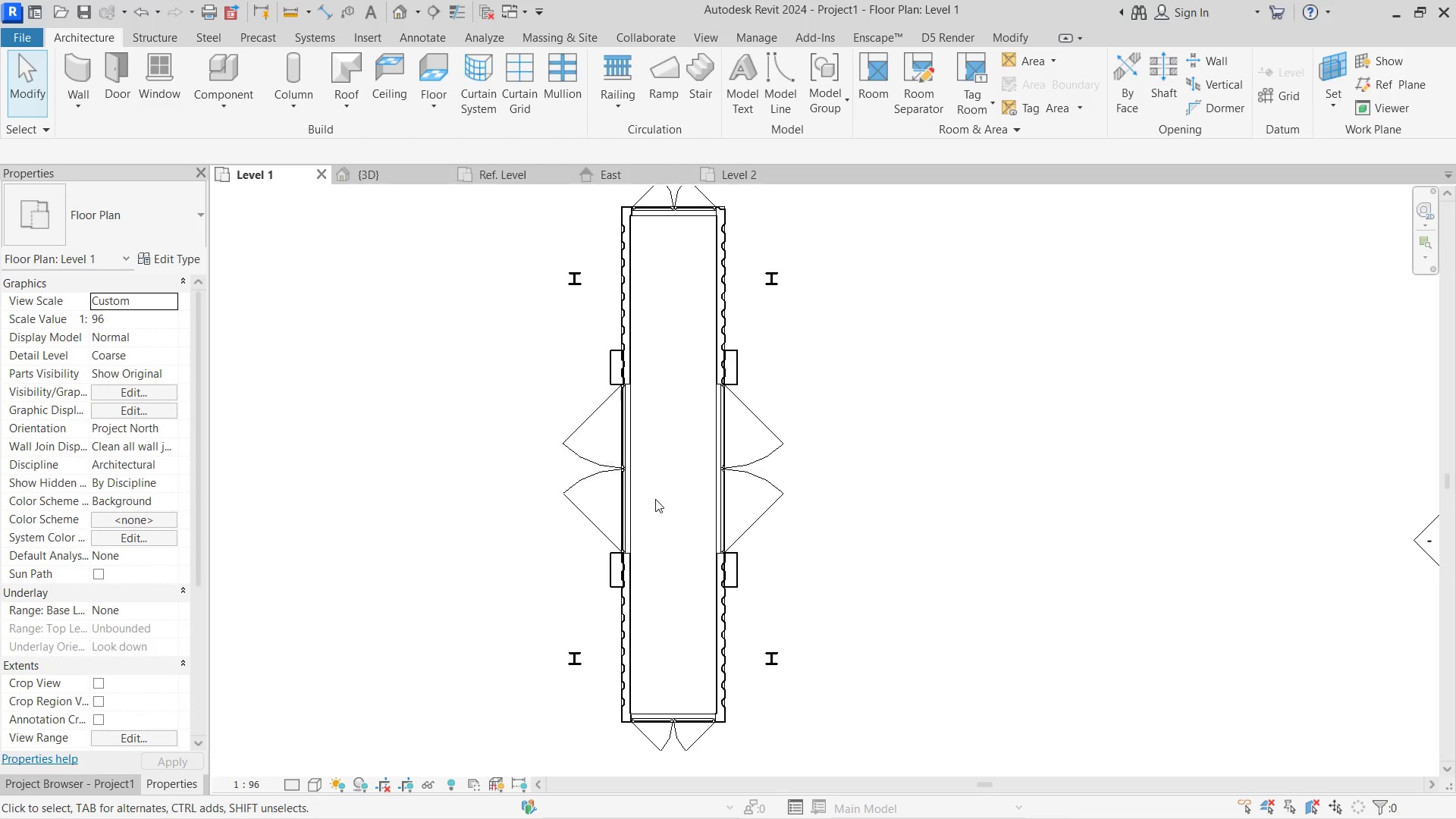 
scroll: coordinate [655, 499], scroll_direction: down, amount: 5.0
 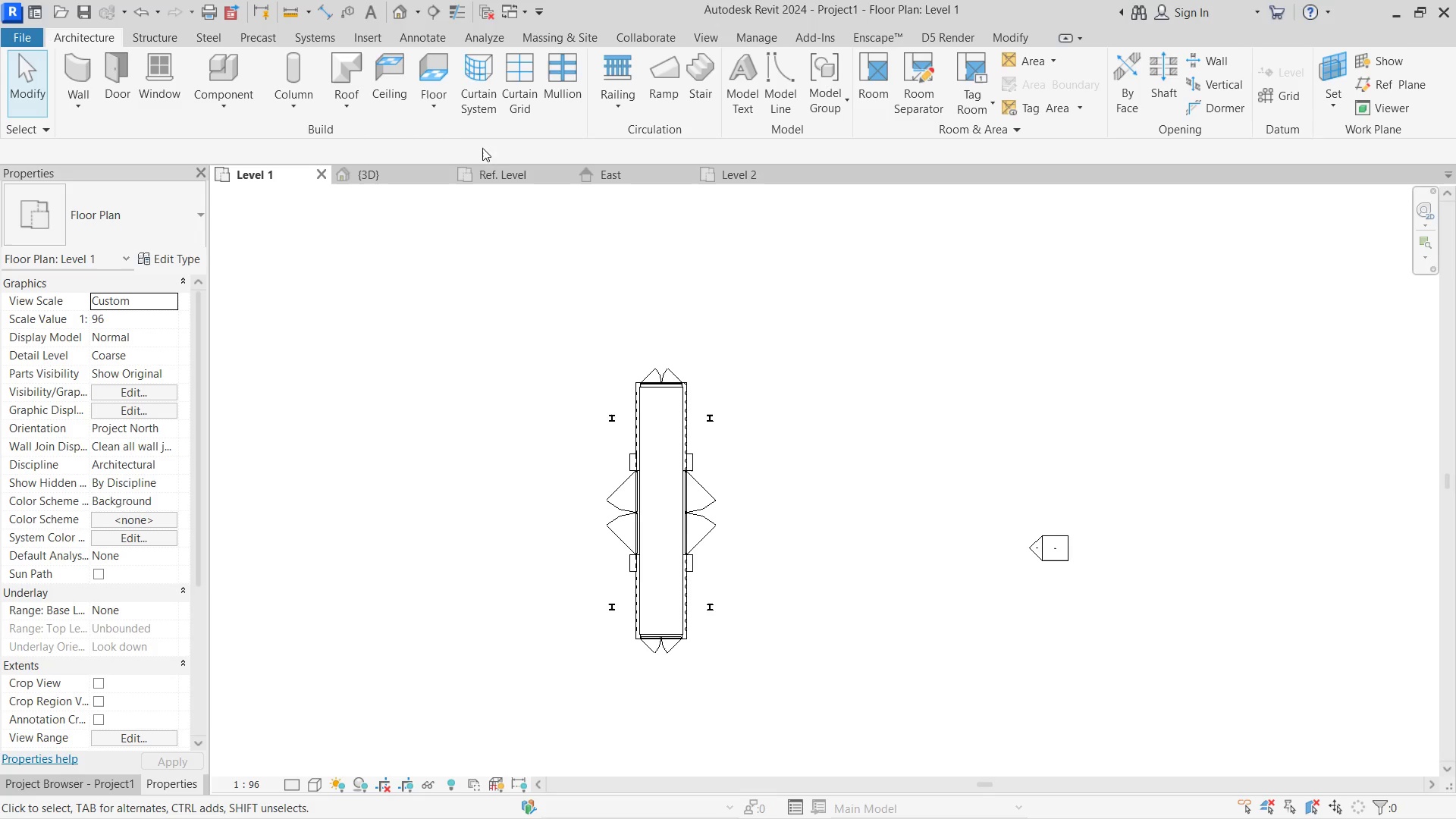 
left_click([427, 107])
 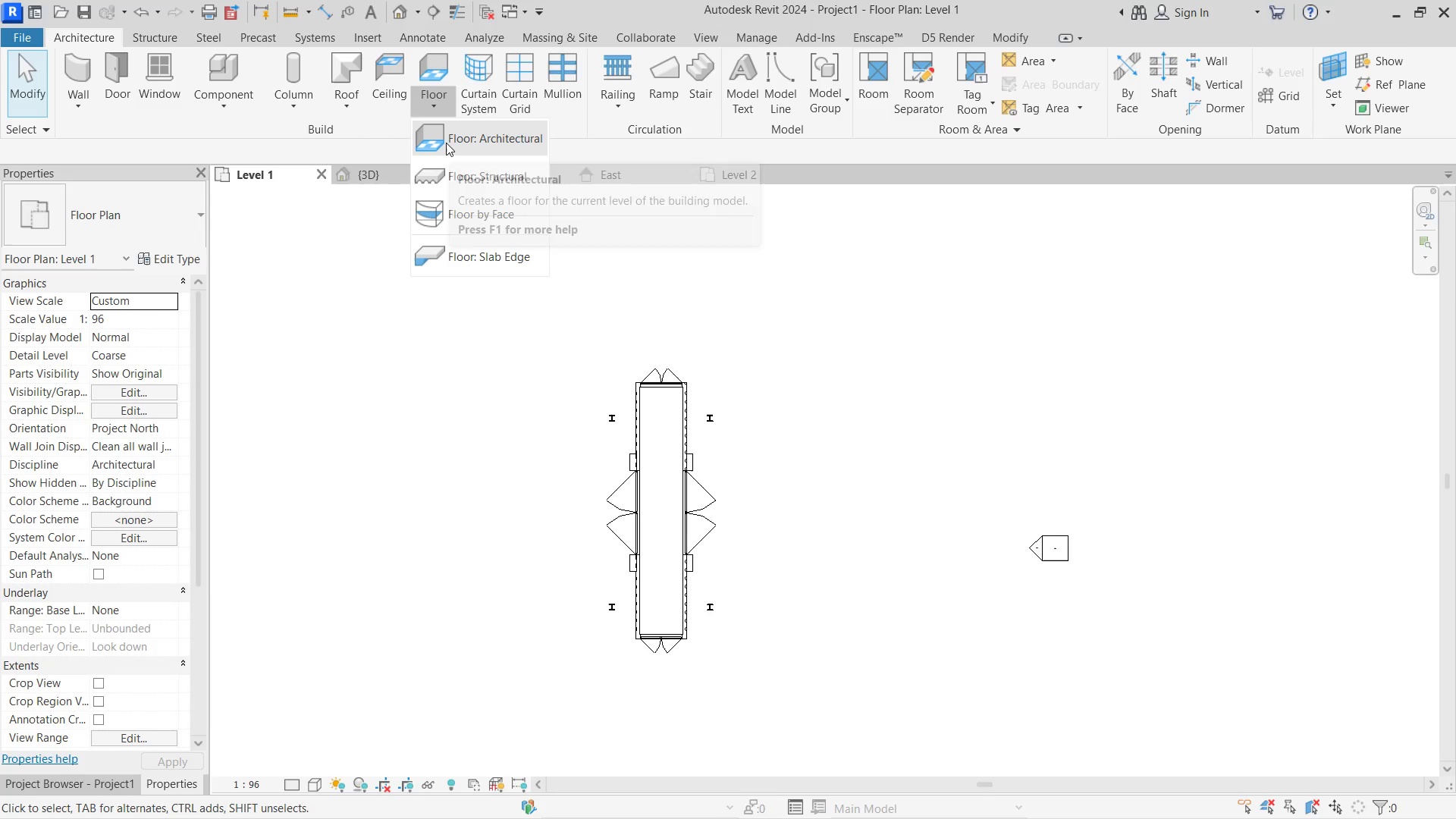 
left_click([446, 143])
 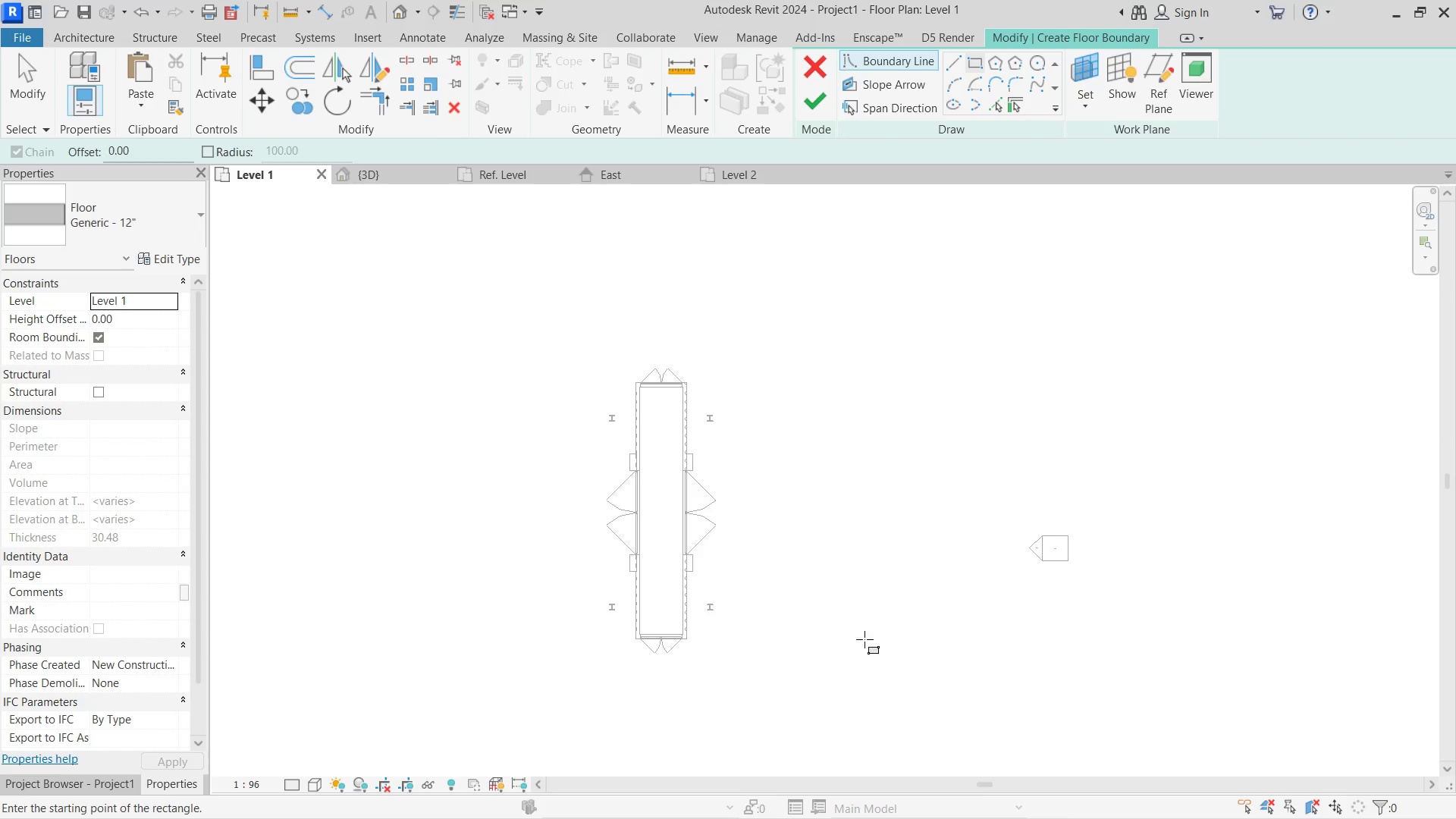 
left_click([795, 657])
 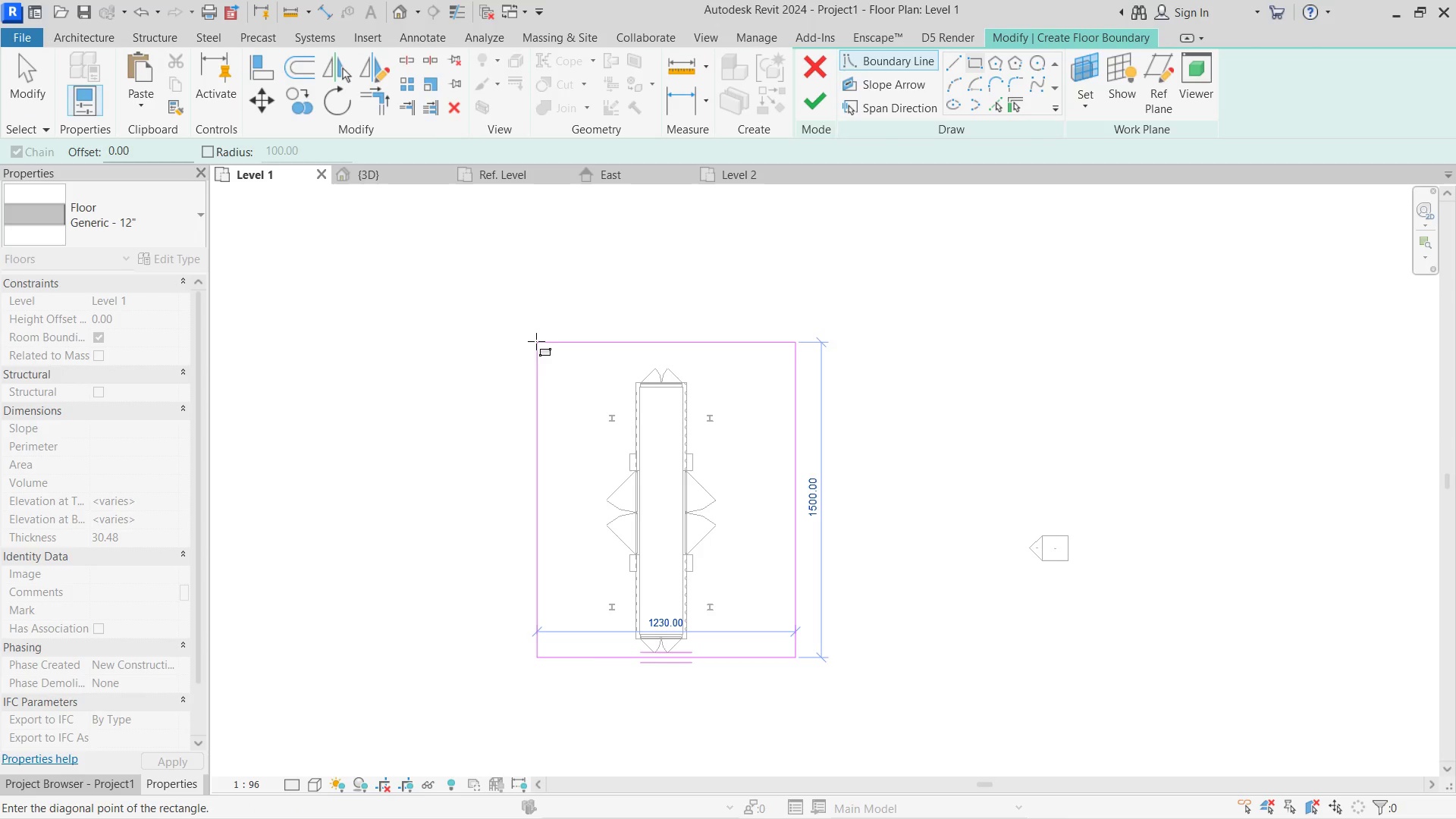 
key(Escape)
 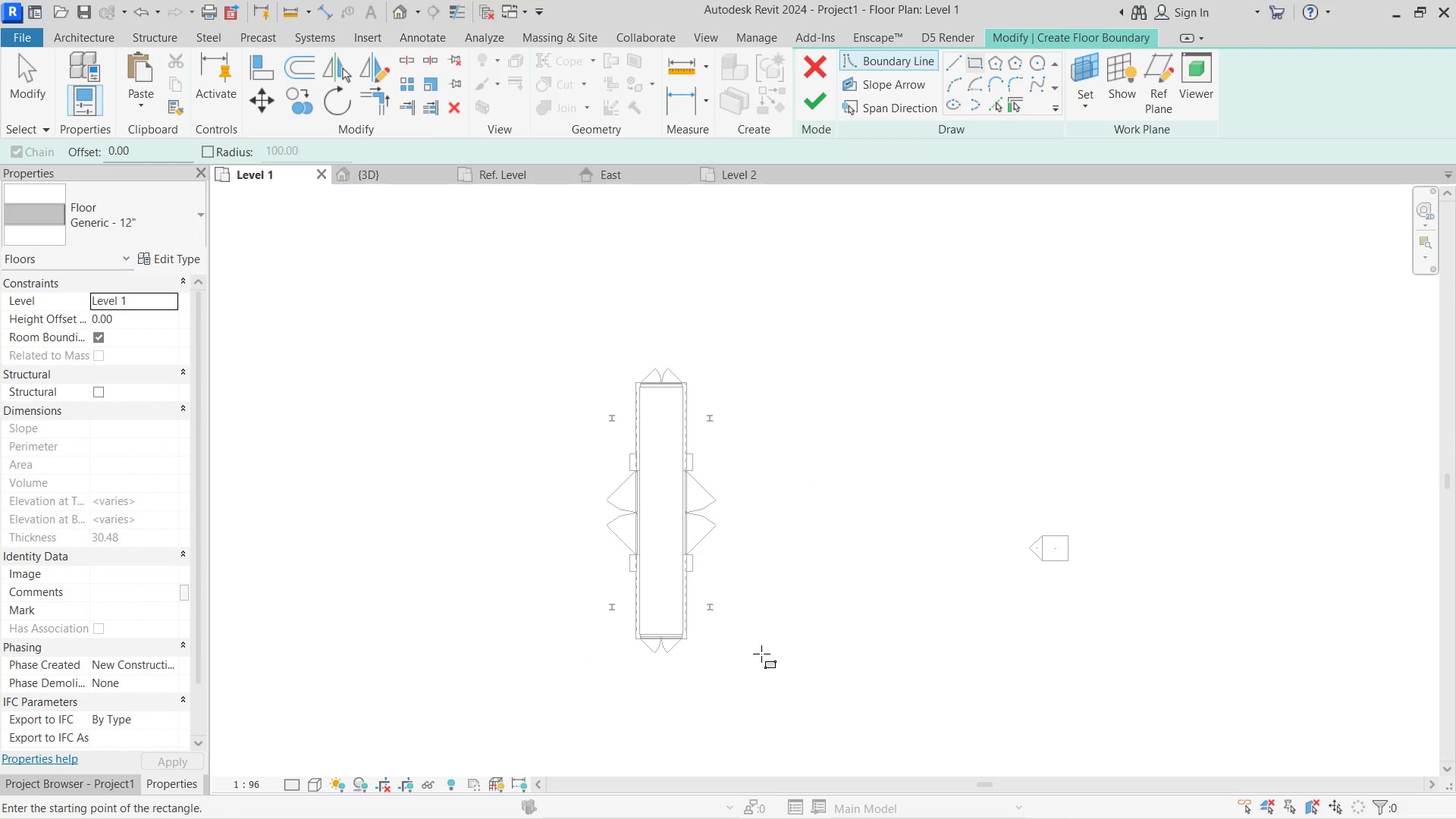 
left_click([757, 654])
 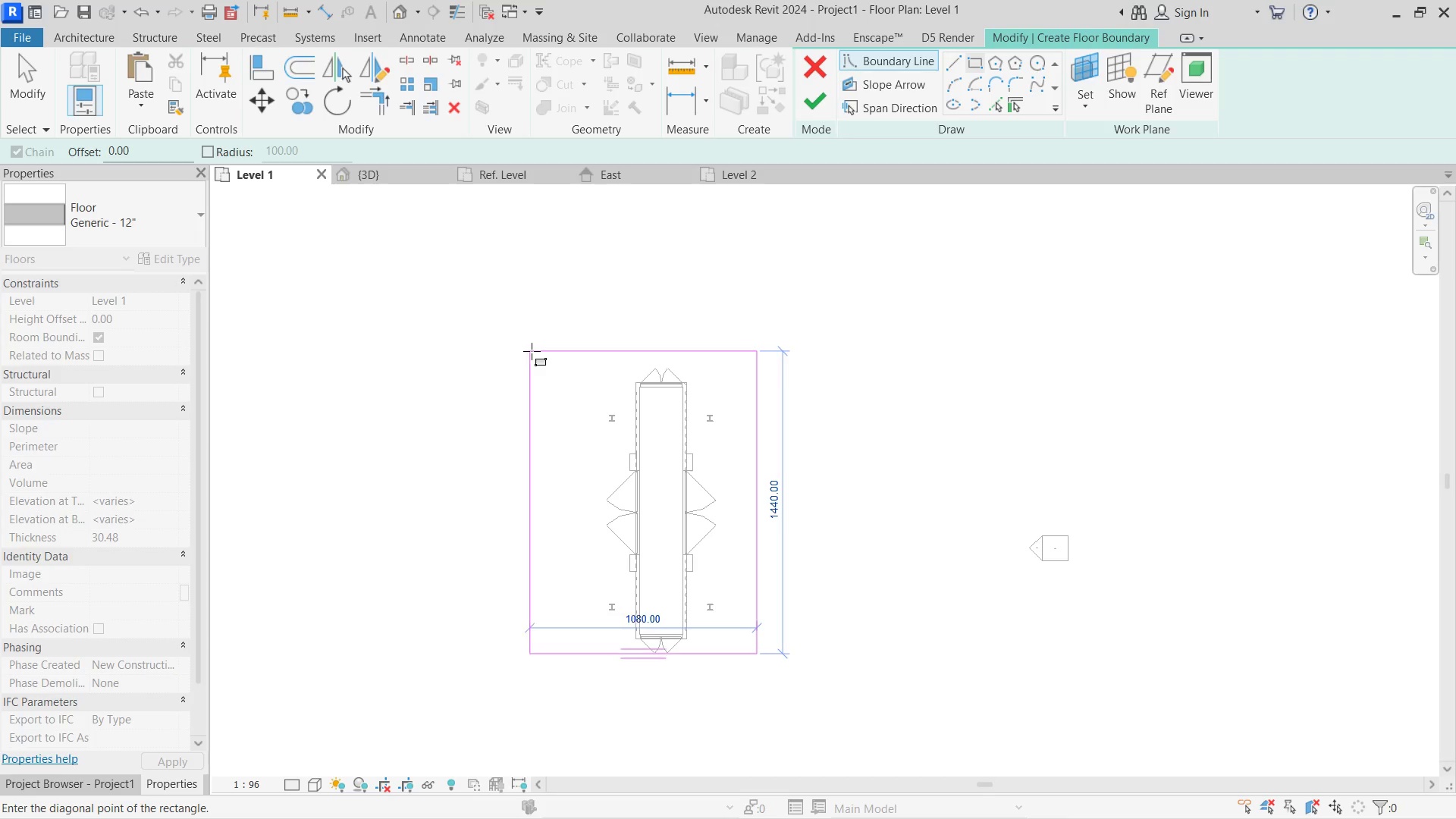 
left_click([531, 350])
 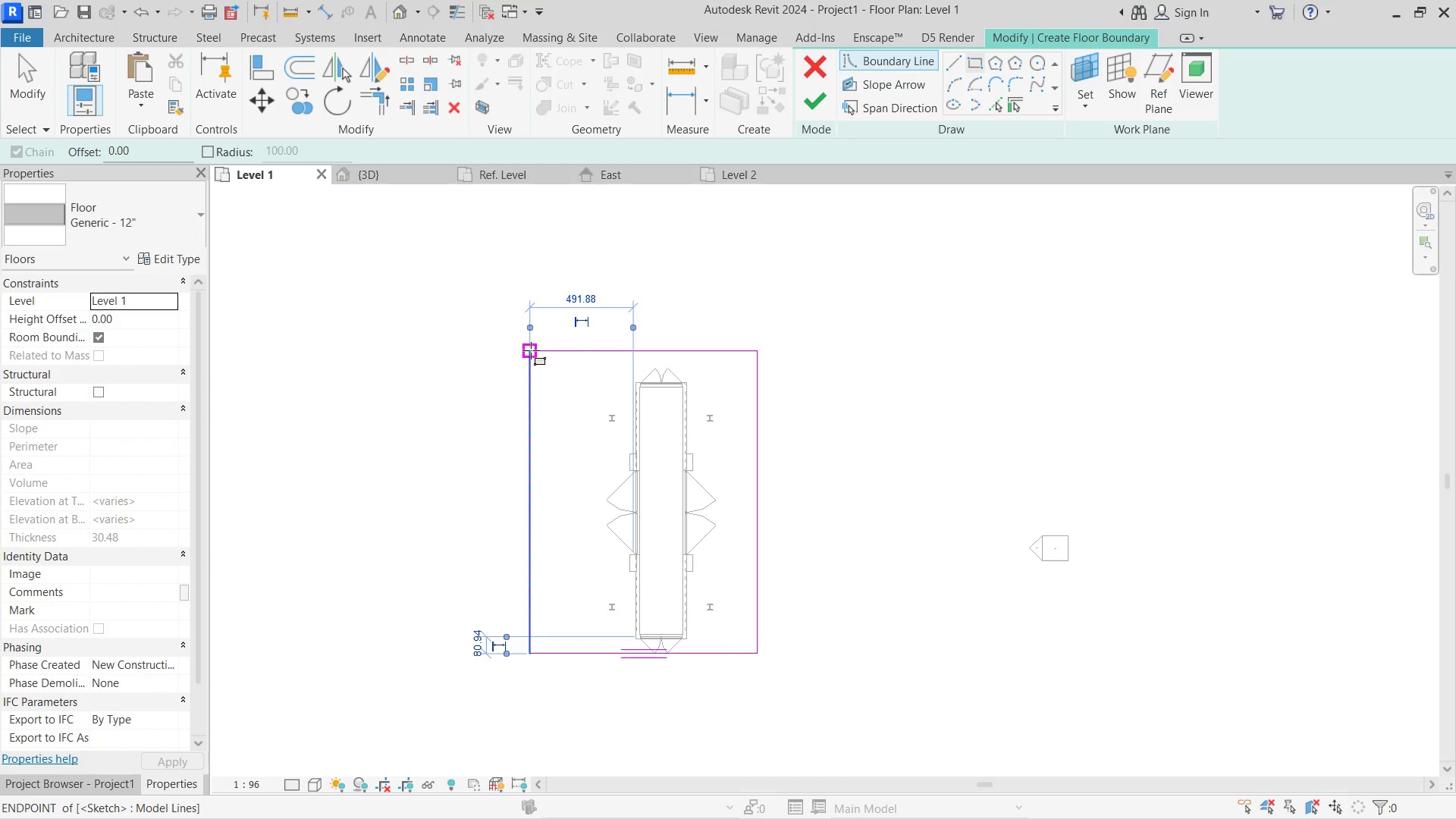 
key(Escape)
 